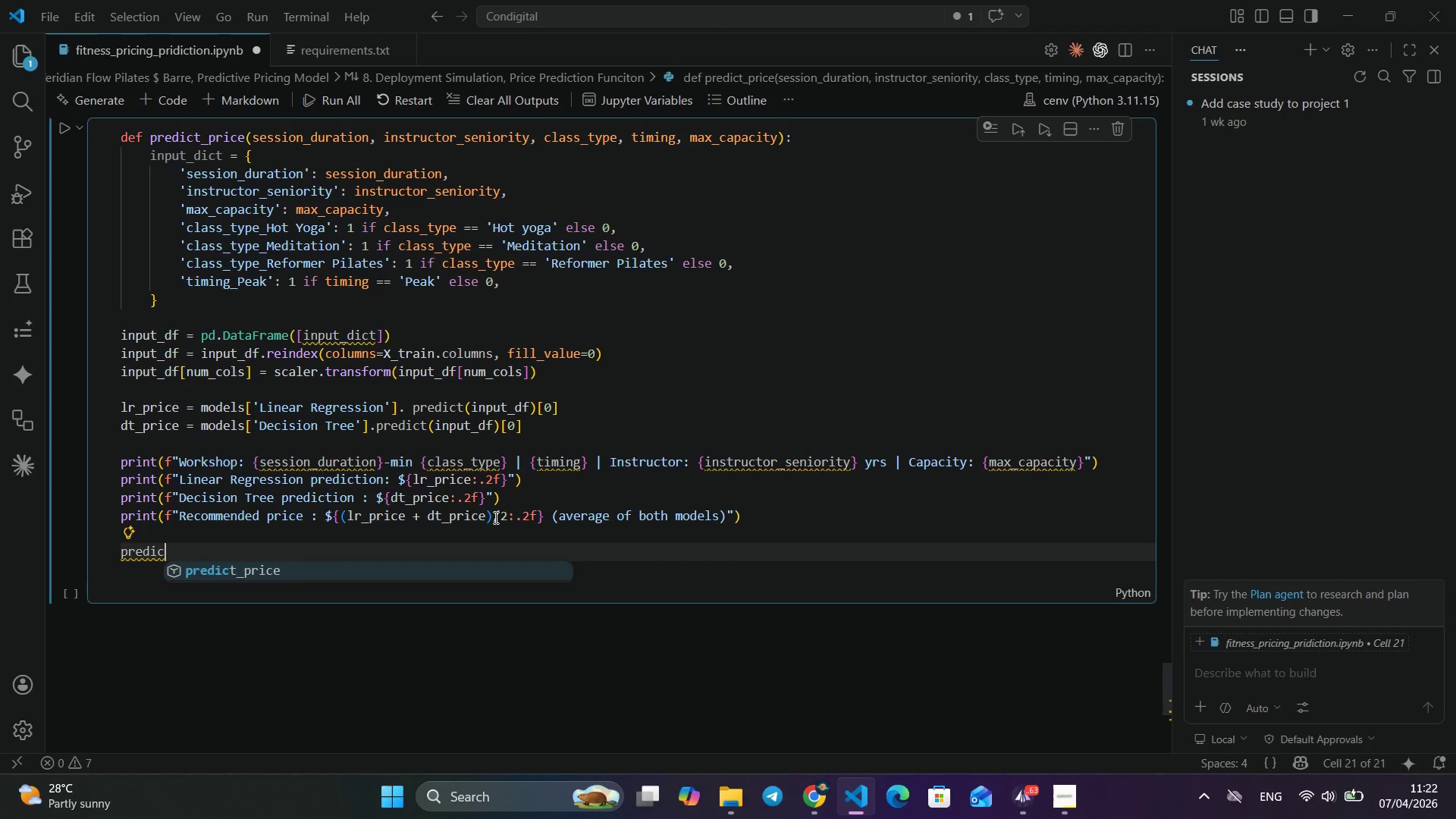 
key(Enter)
 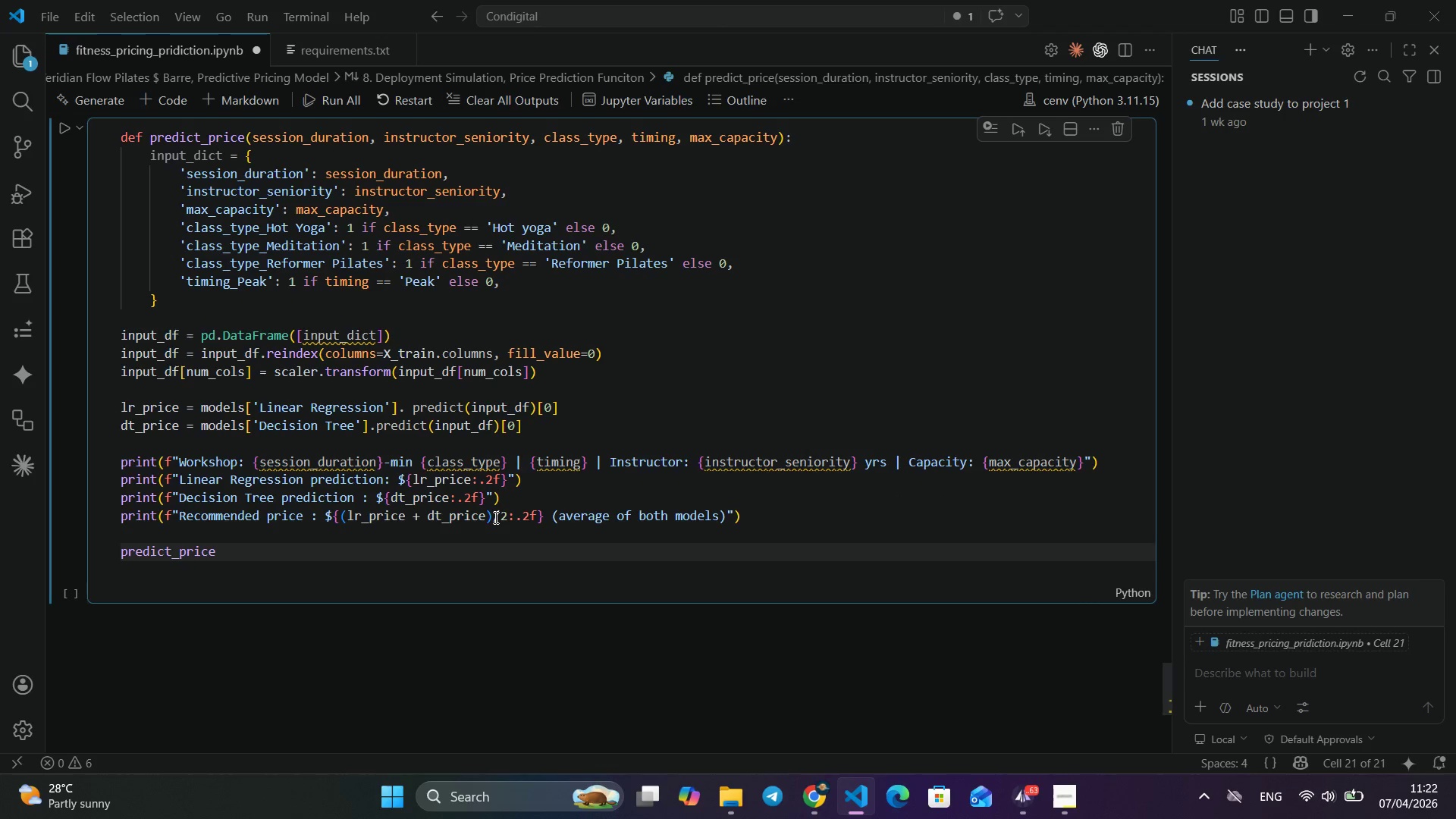 
key(Shift+9)
 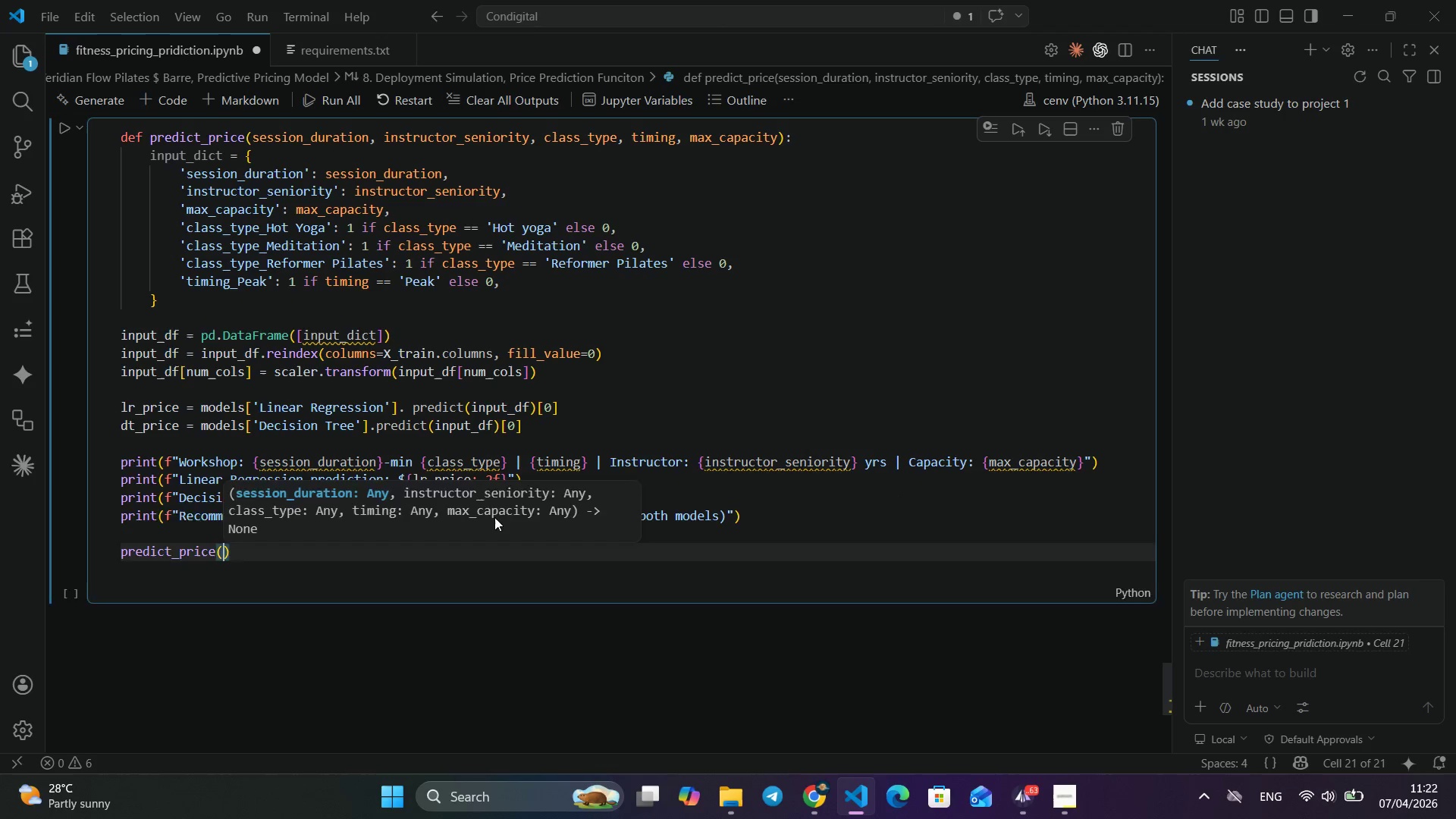 
key(Enter)
 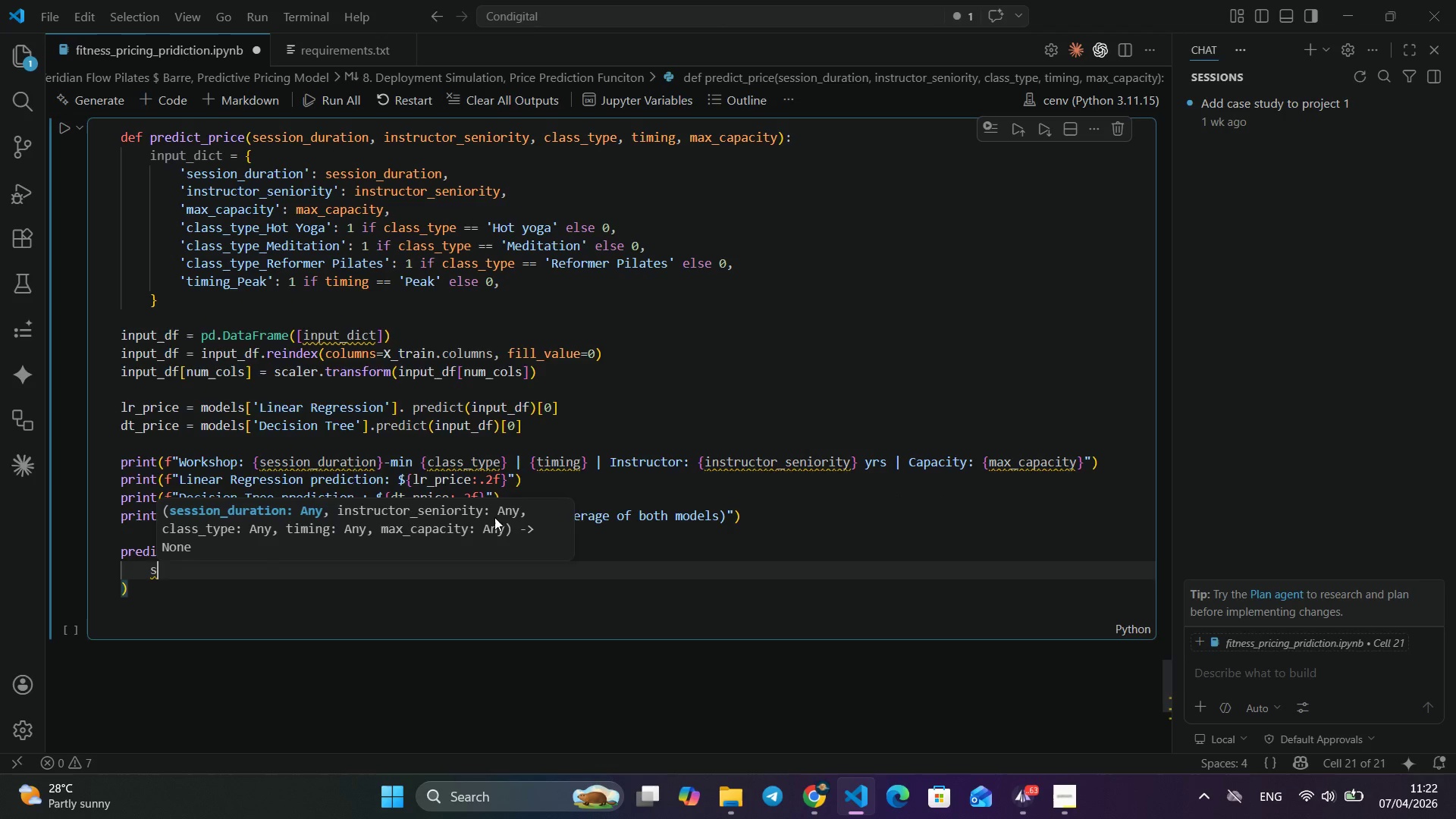 
type(session)
 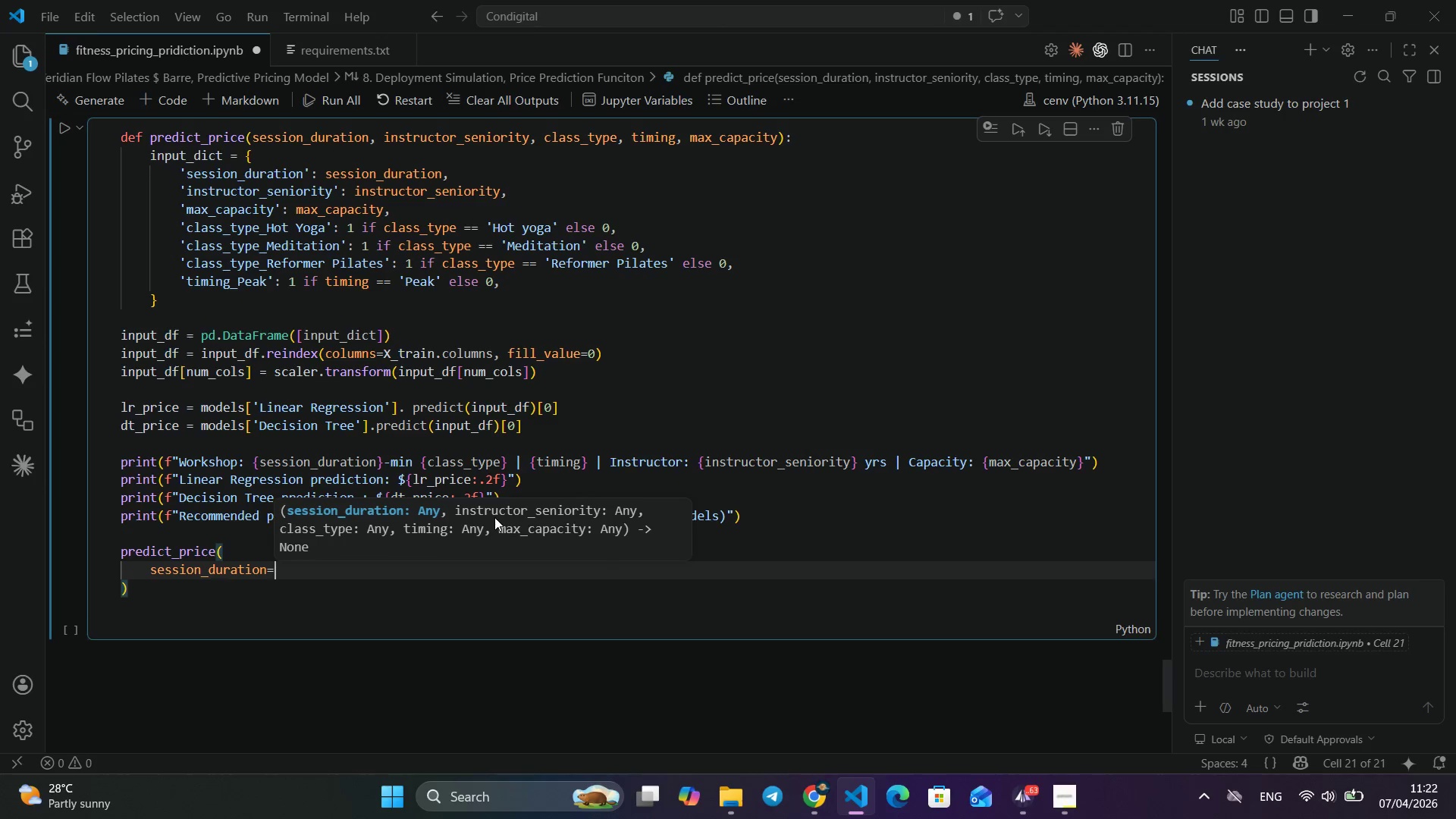 
key(Enter)
 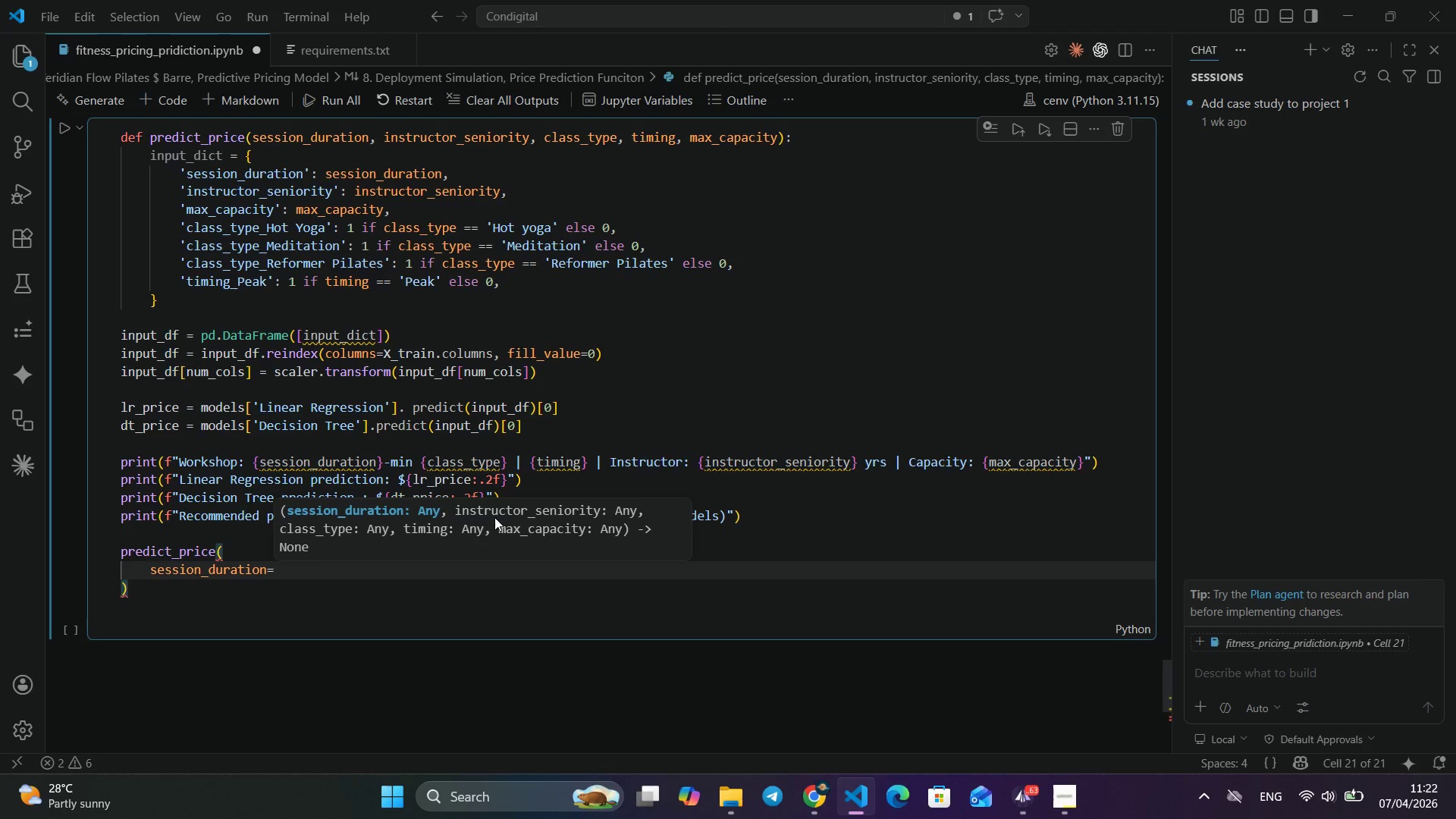 
type(105,)
 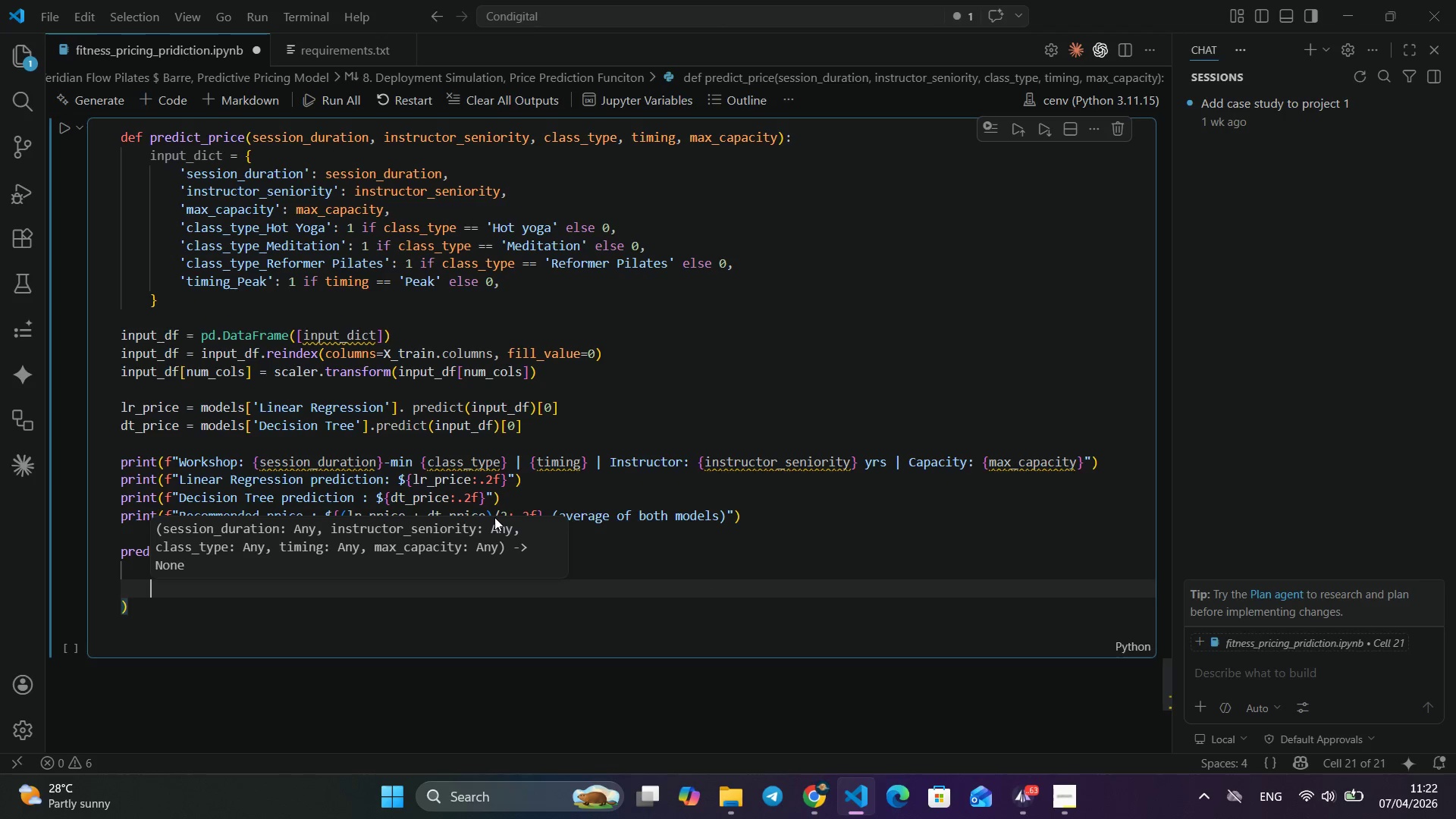 
key(Enter)
 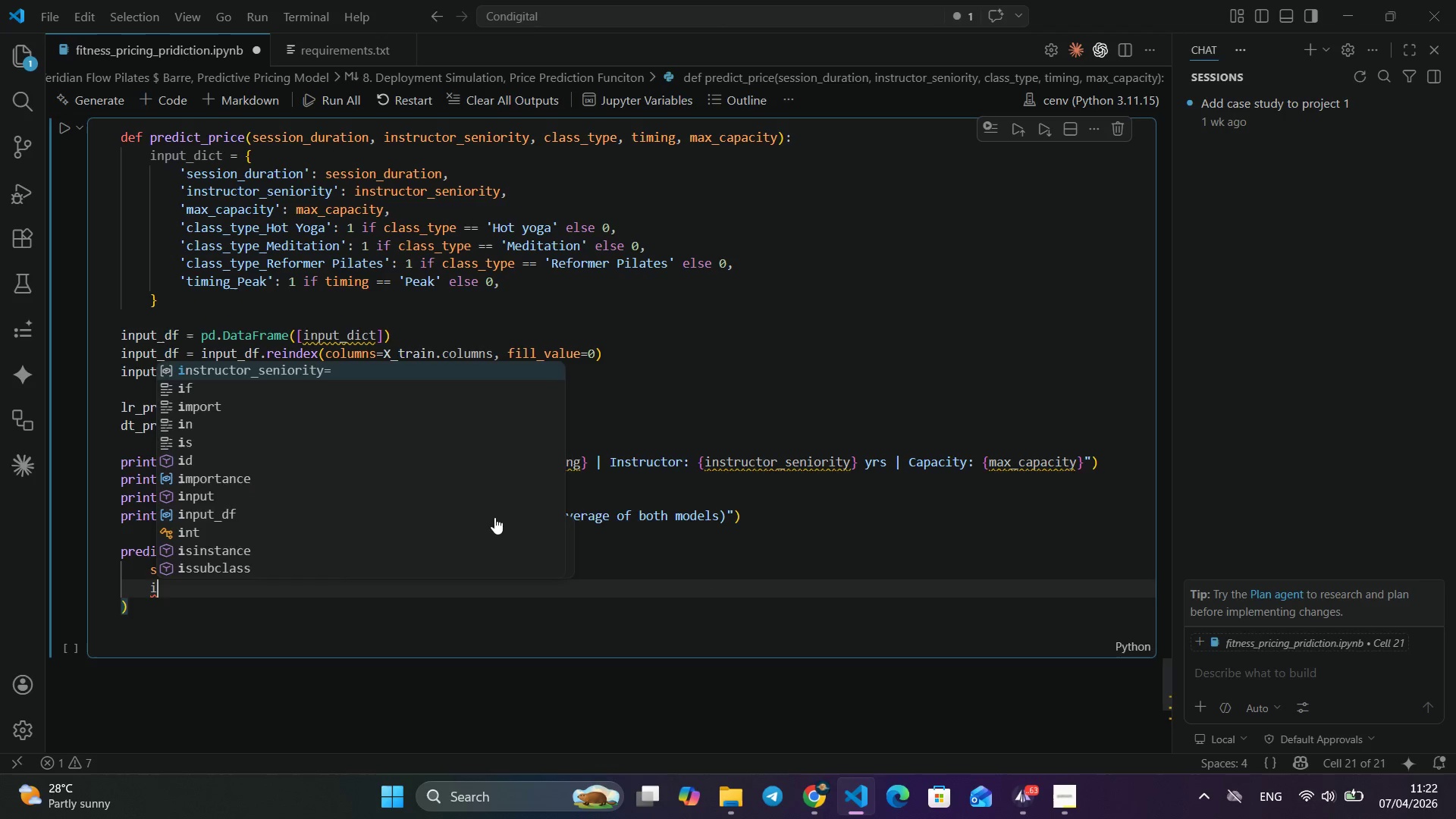 
type(ins)
 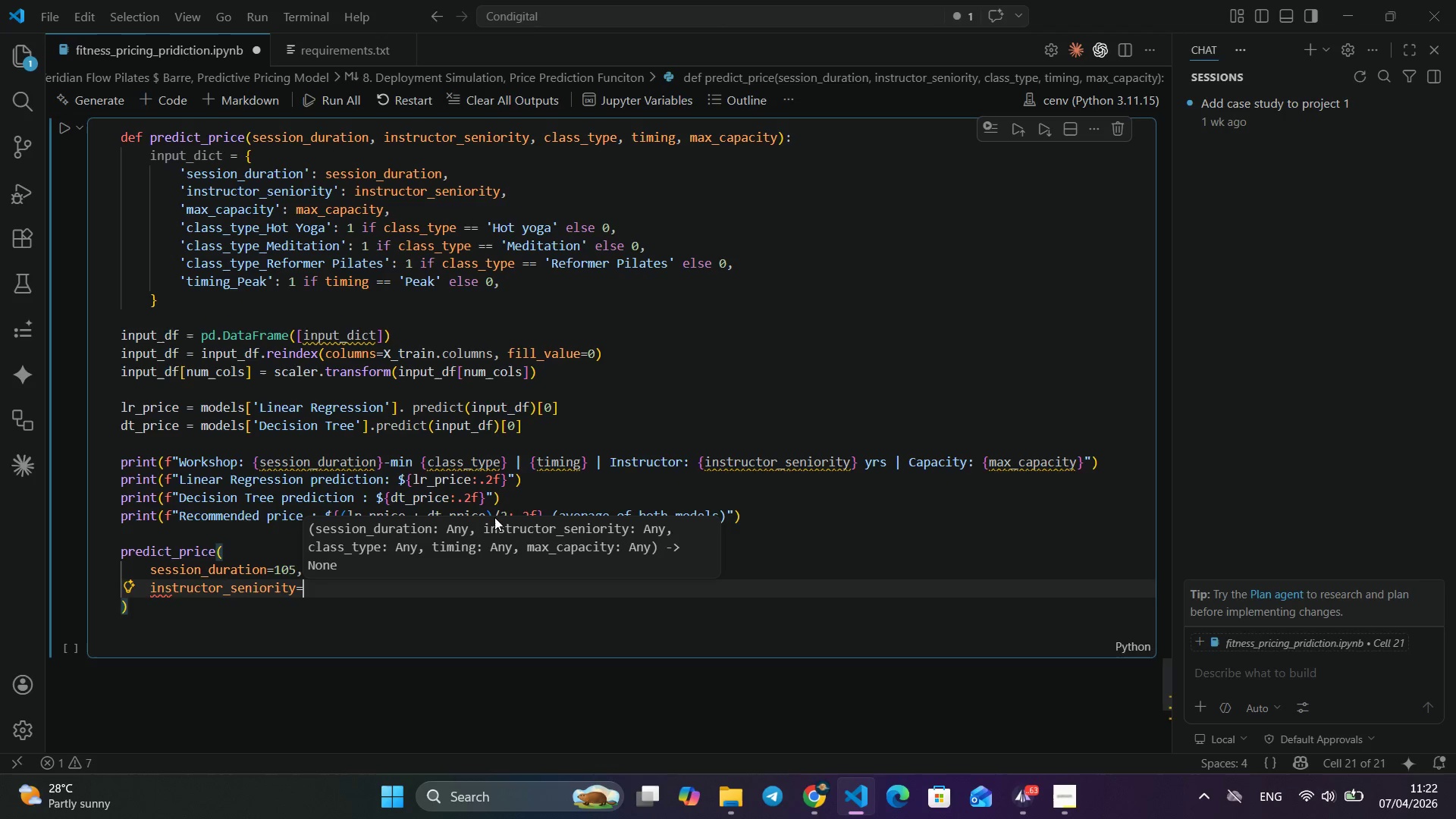 
key(Enter)
 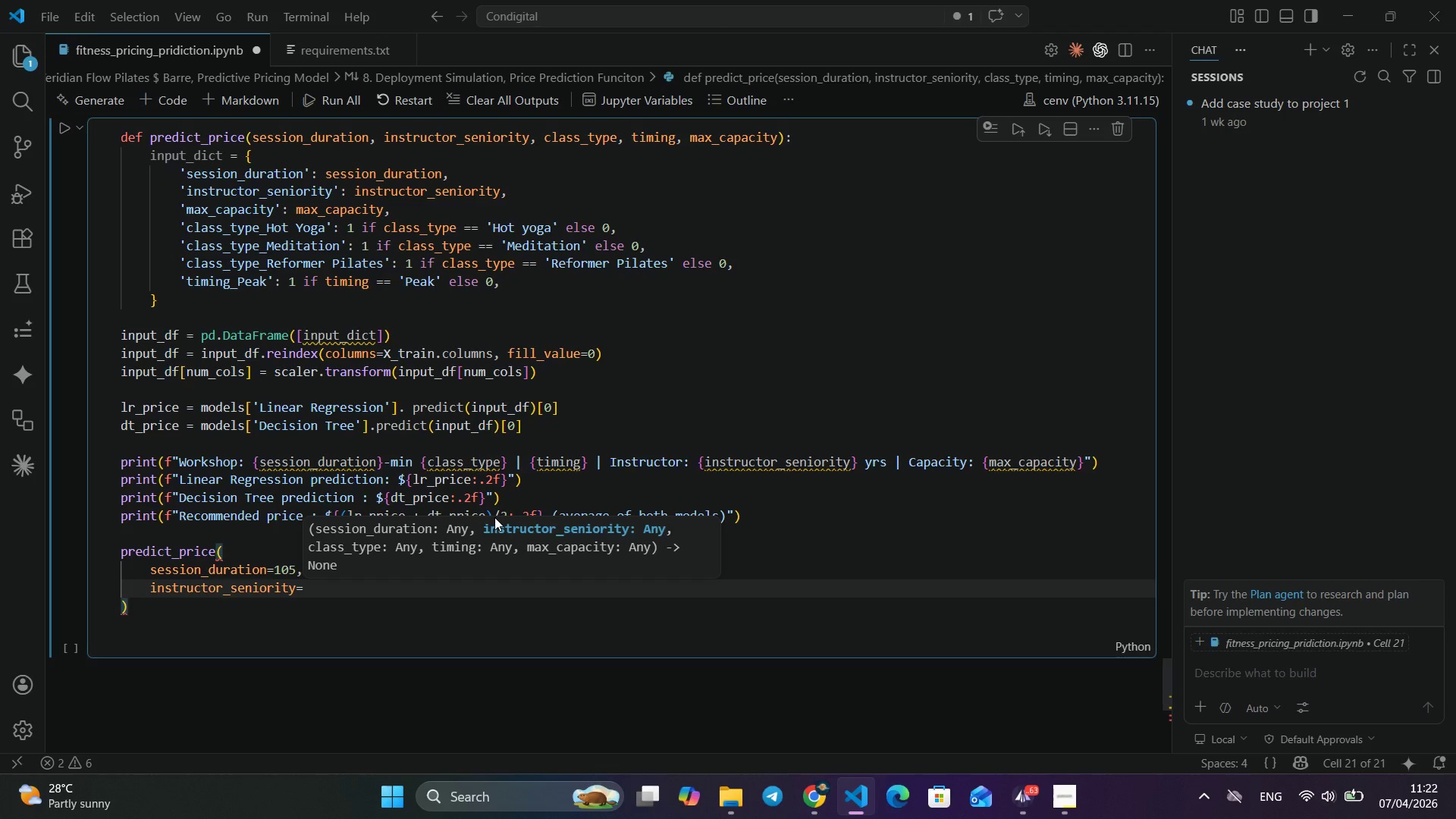 
type(12)
 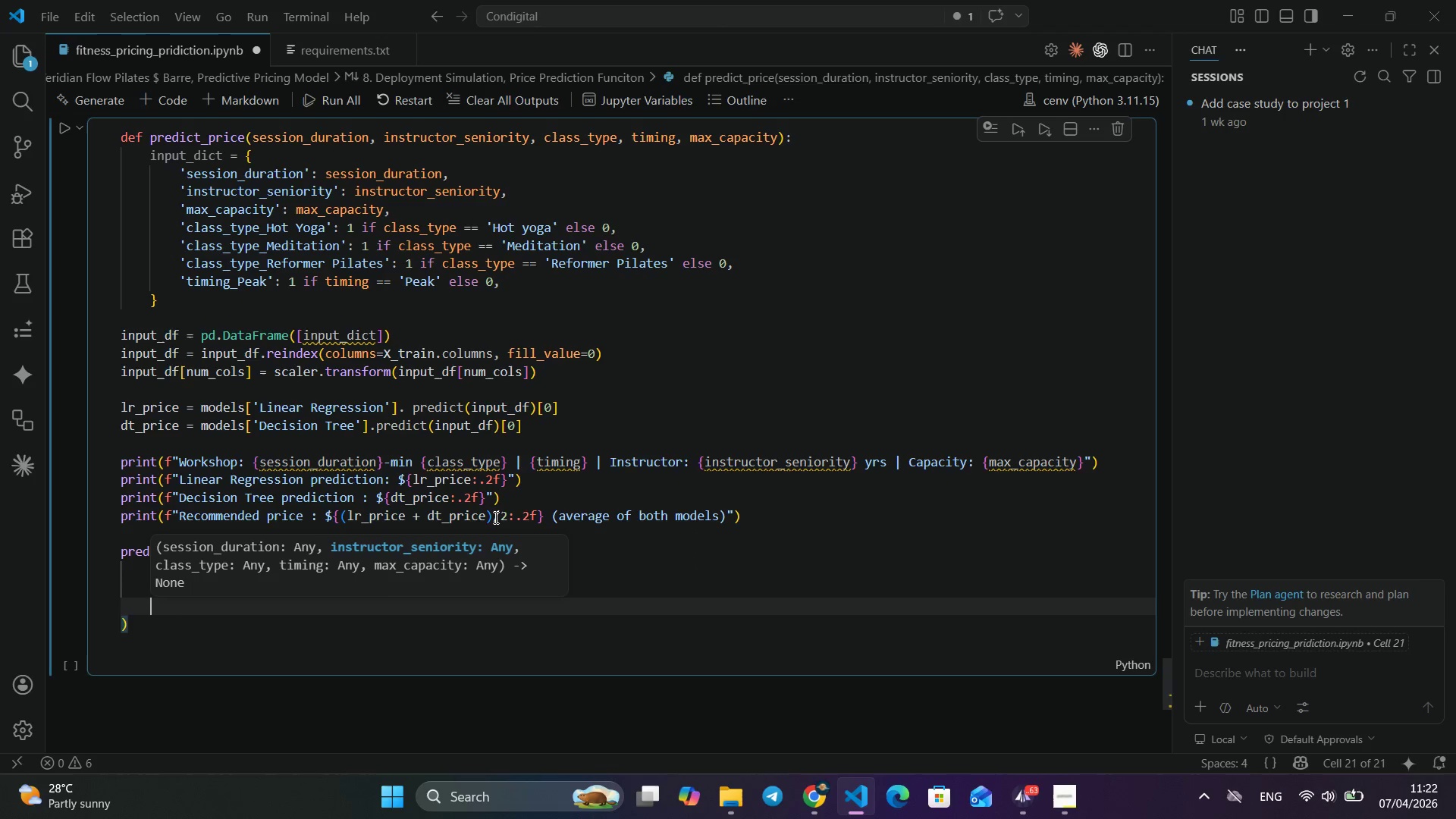 
key(Enter)
 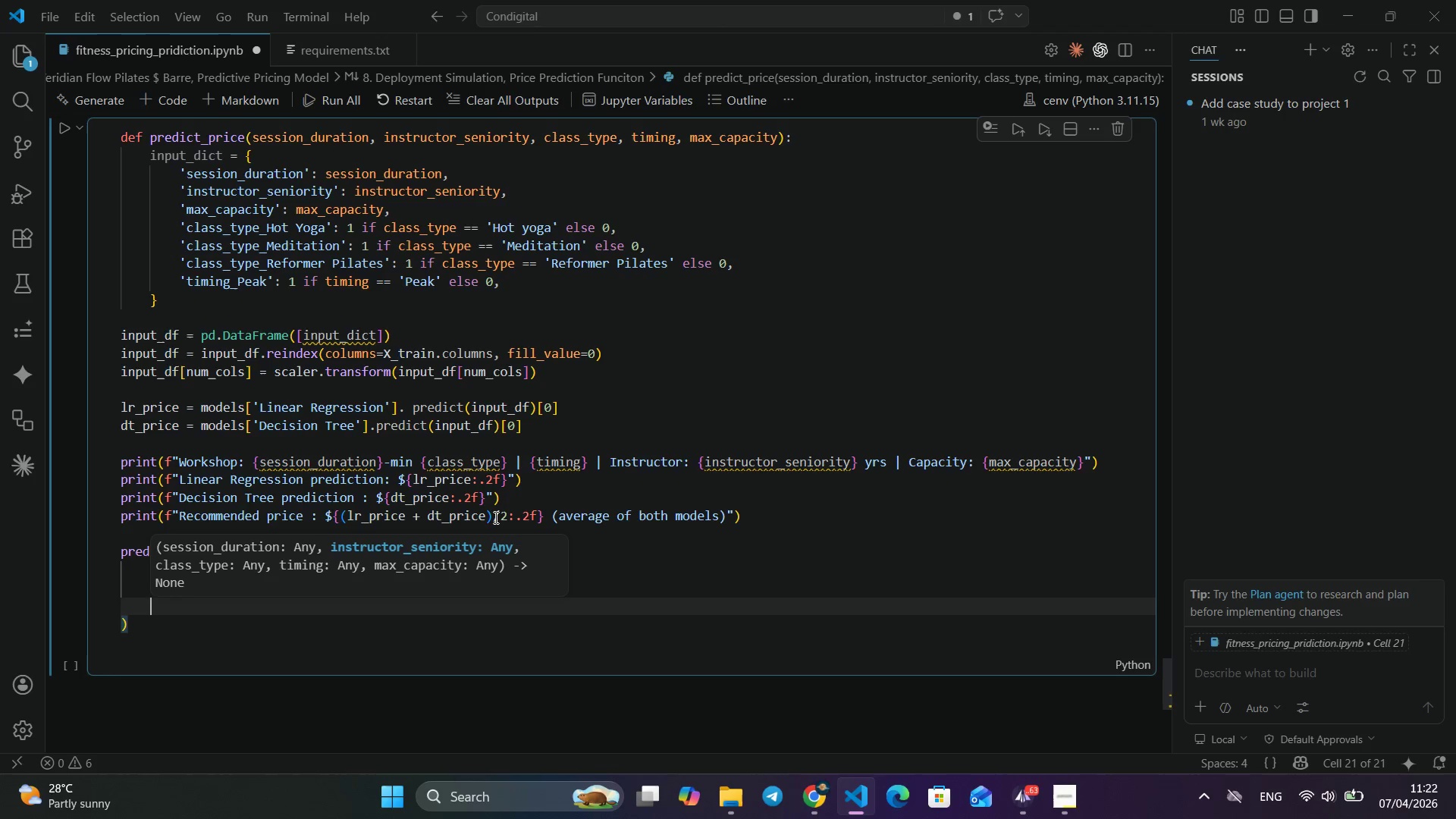 
key(Control+Z)
 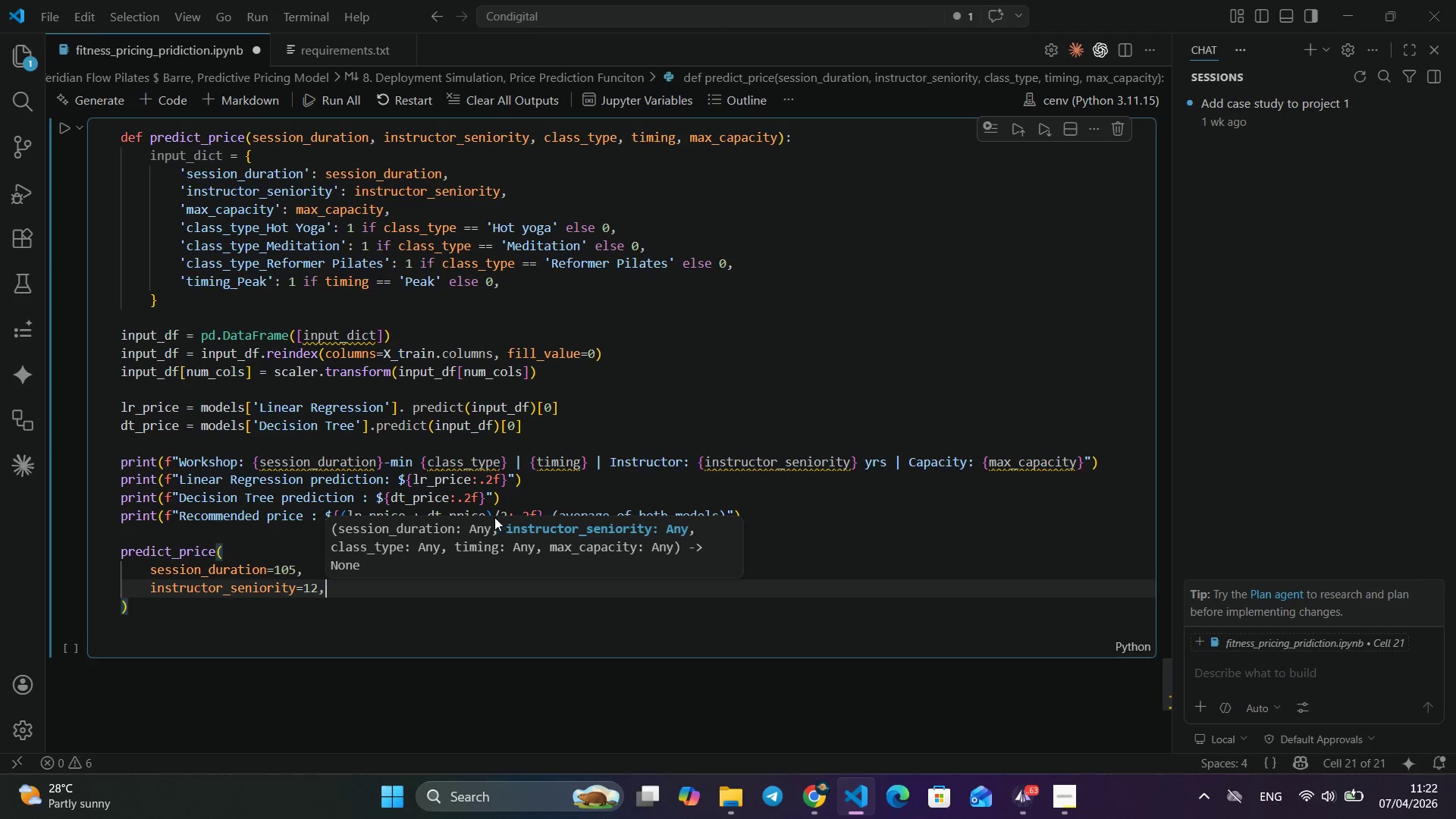 
key(Comma)
 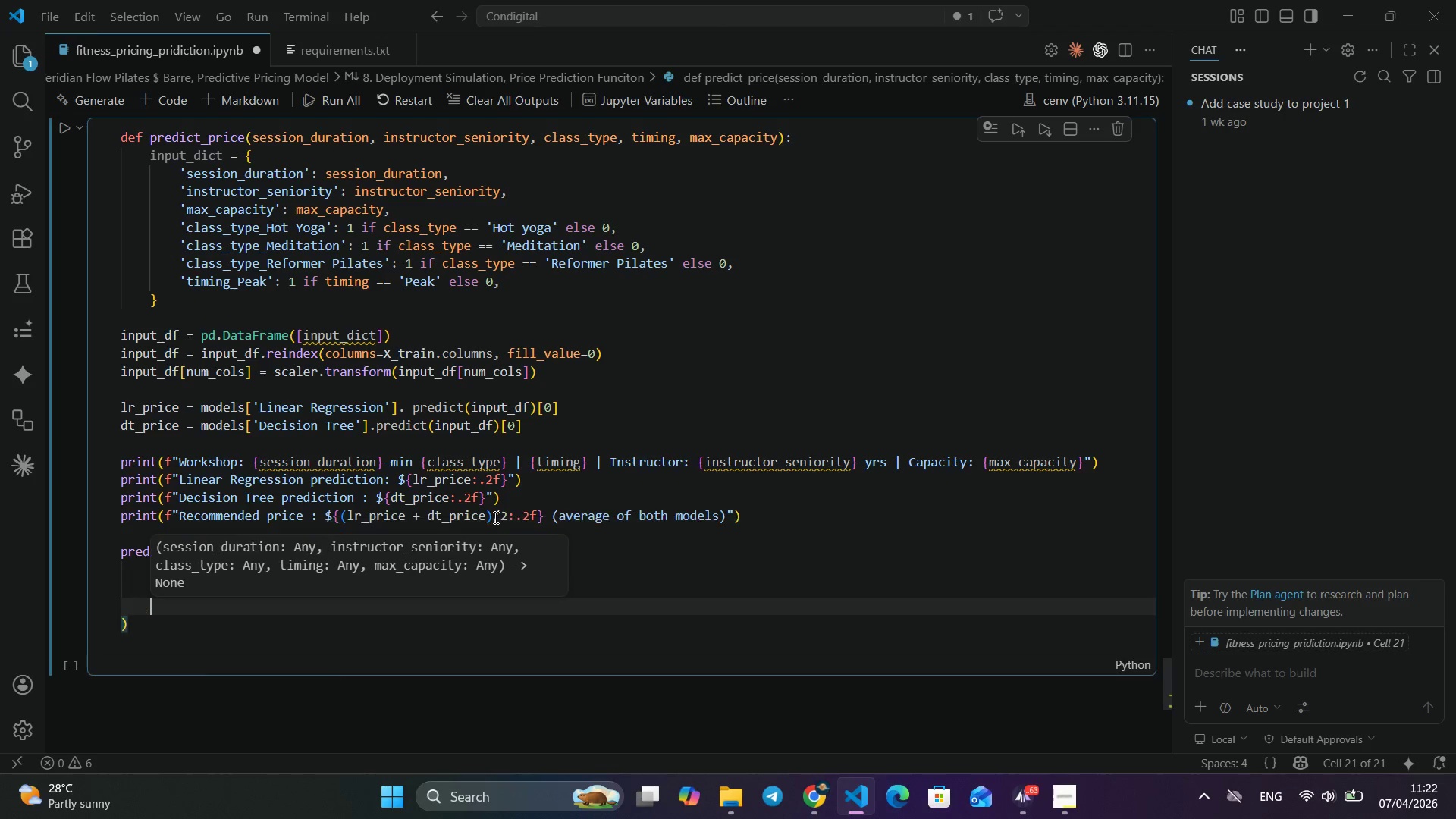 
key(Enter)
 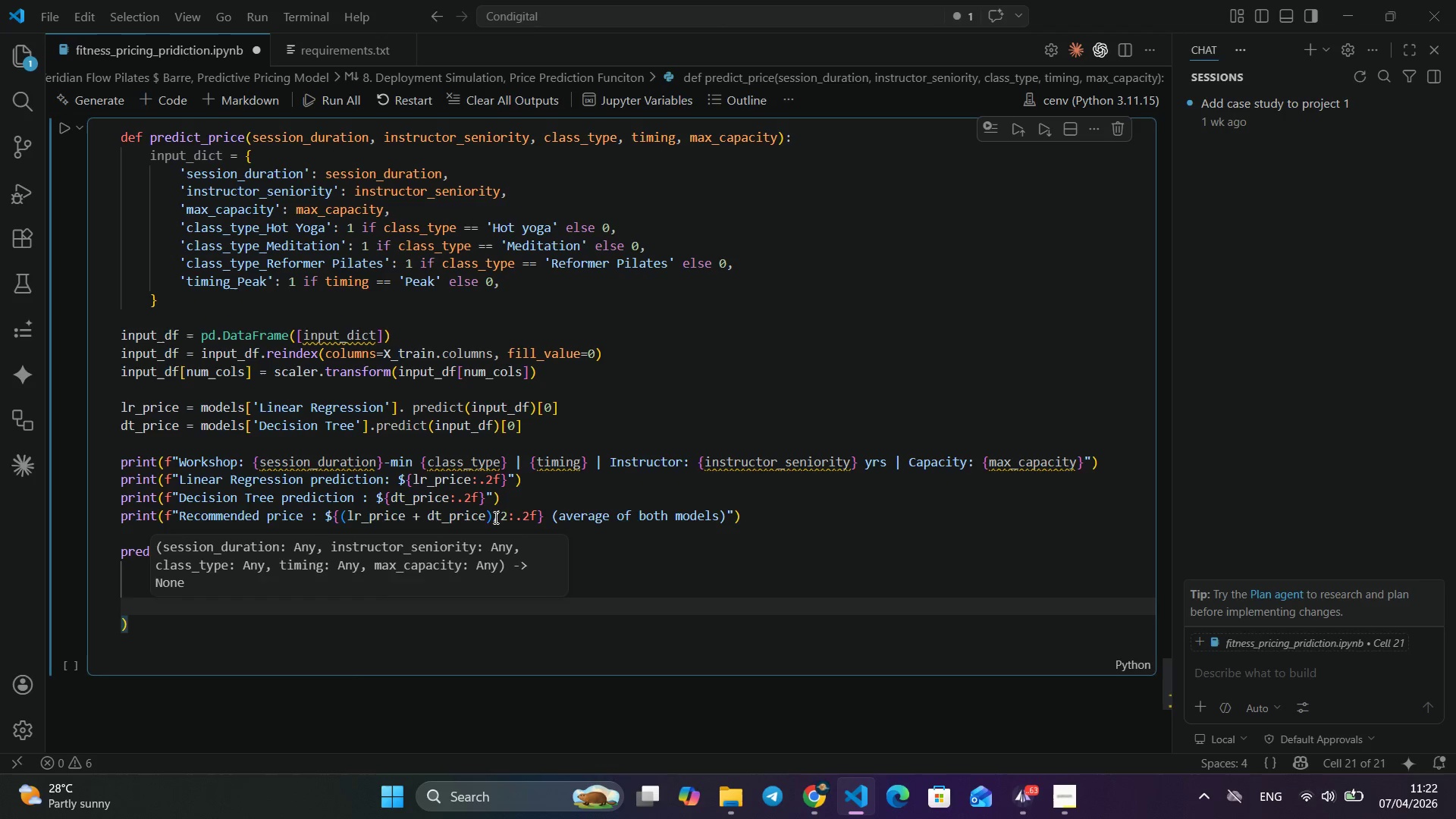 
type(clas)
 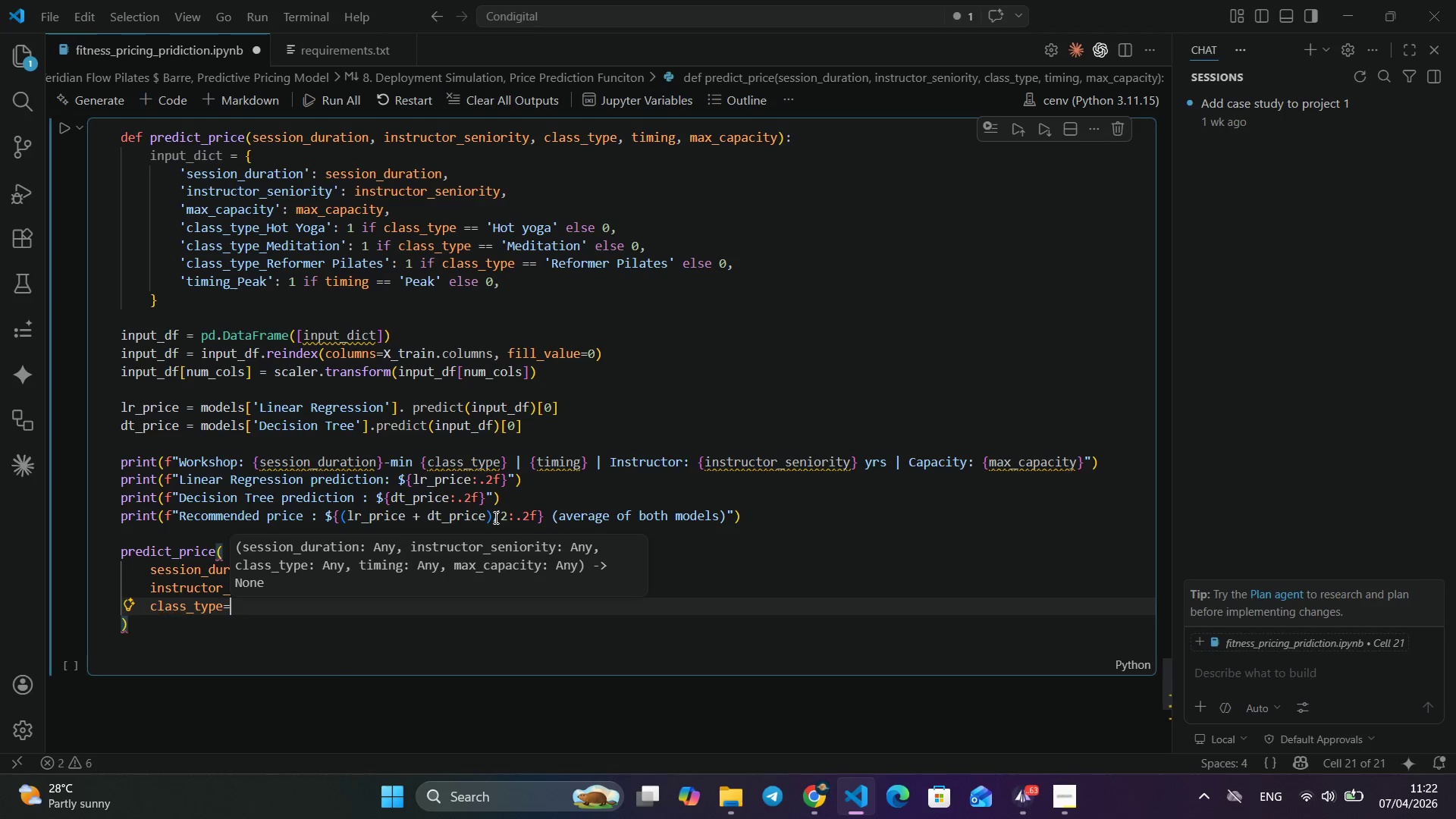 
key(Enter)
 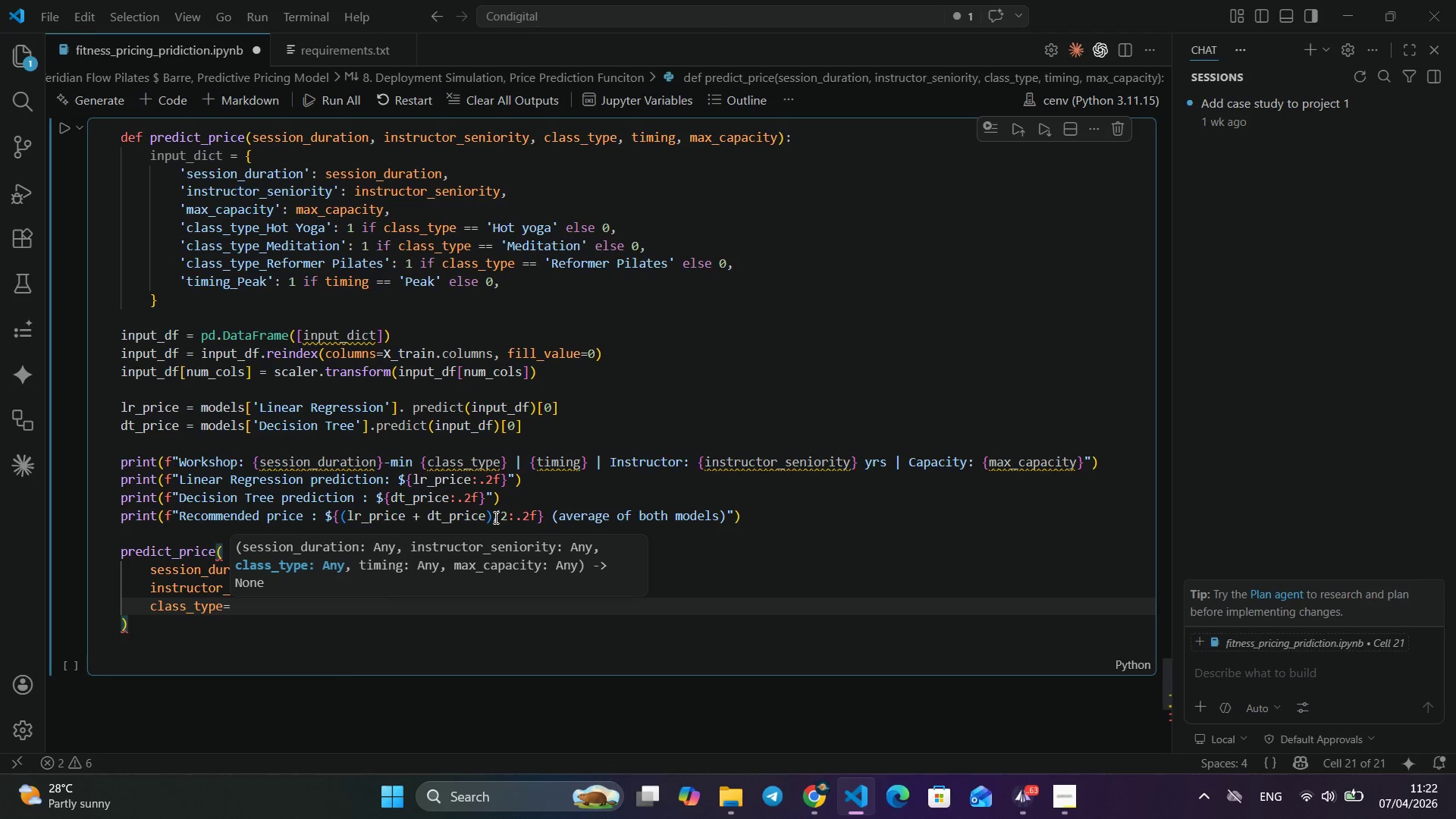 
type( ")
key(Backspace)
type('Reformer Pil)
key(Backspace)
type(lated)
key(Backspace)
type(s)
 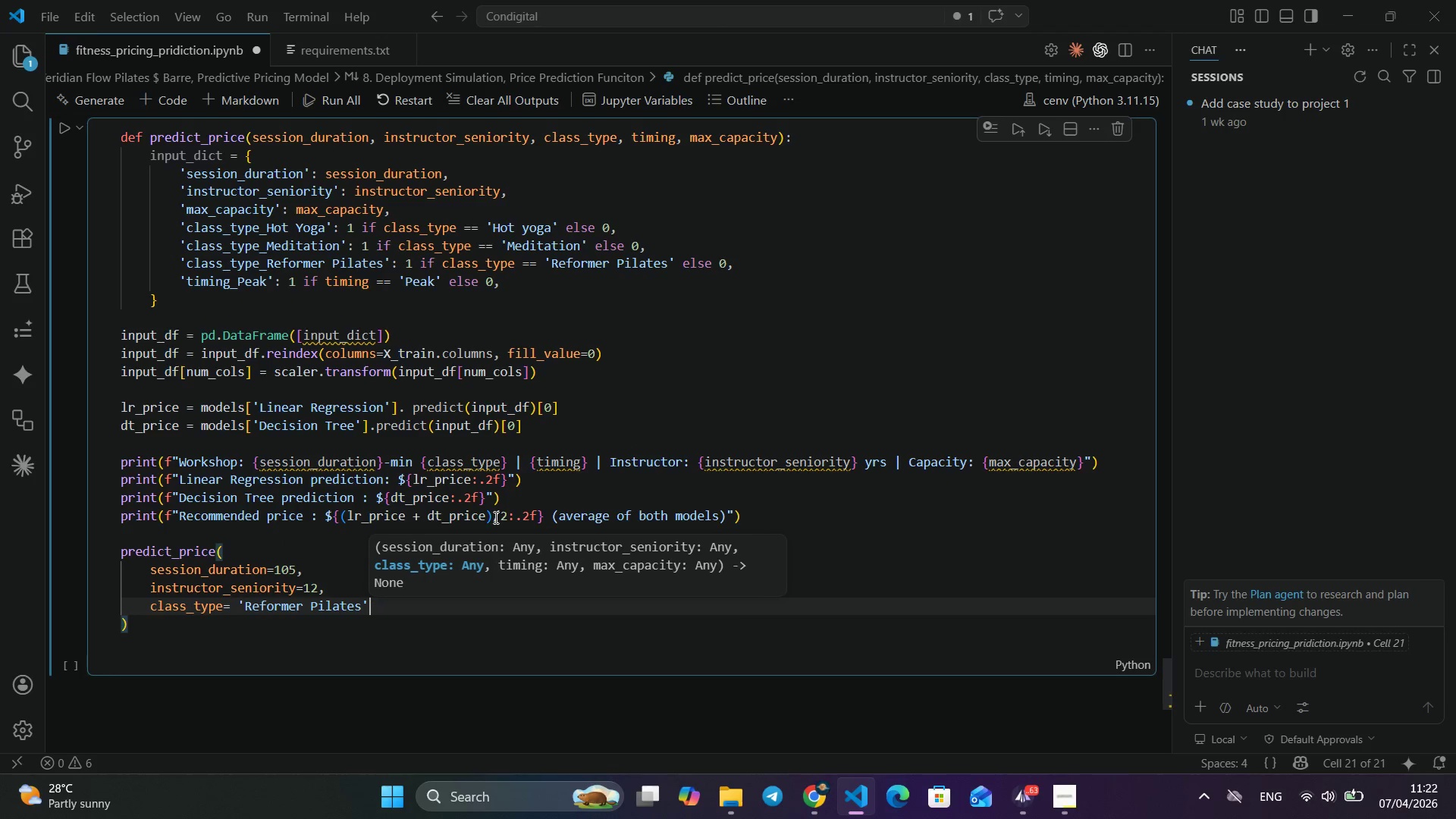 
key(ArrowRight)
 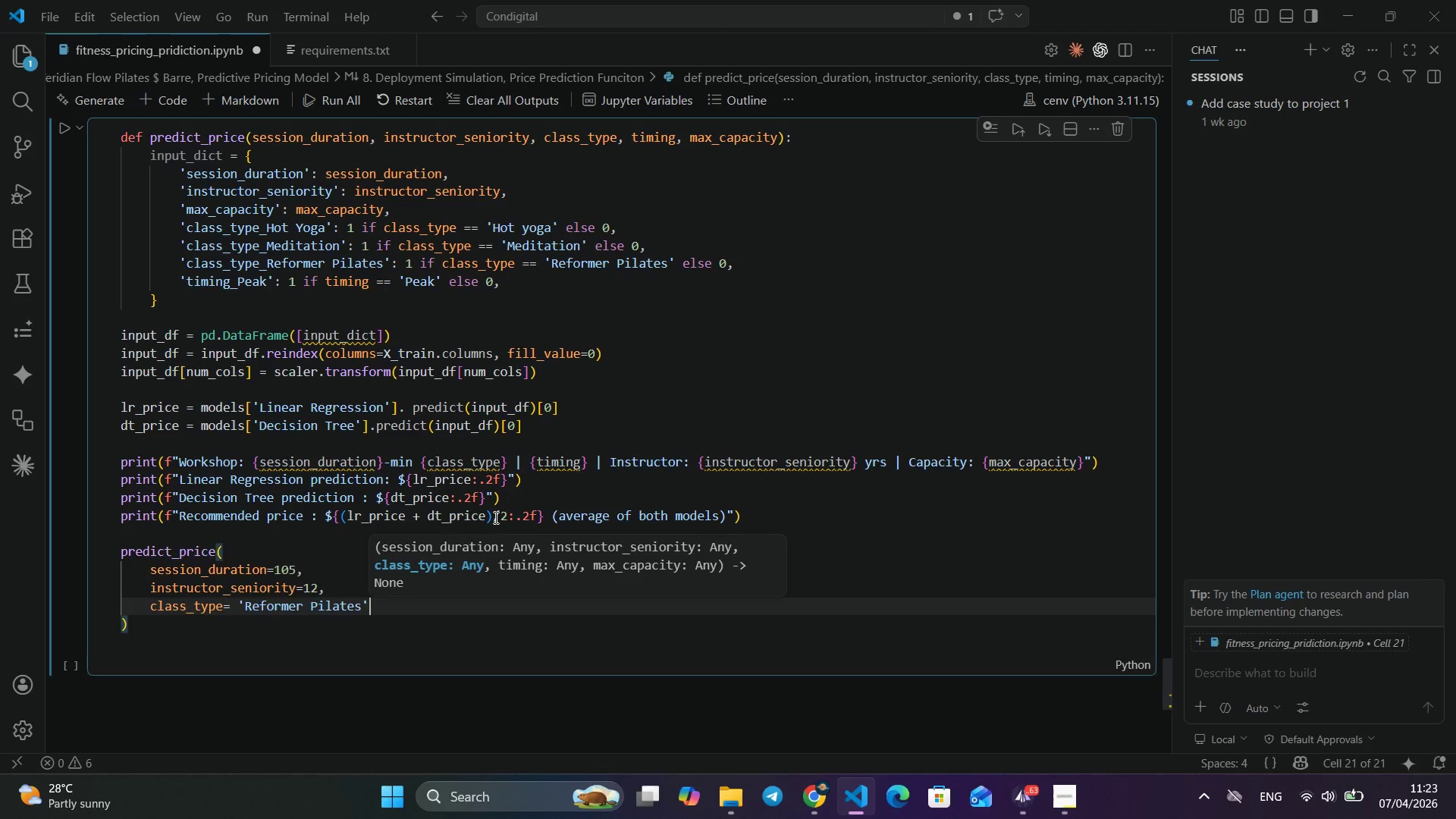 
key(Enter)
 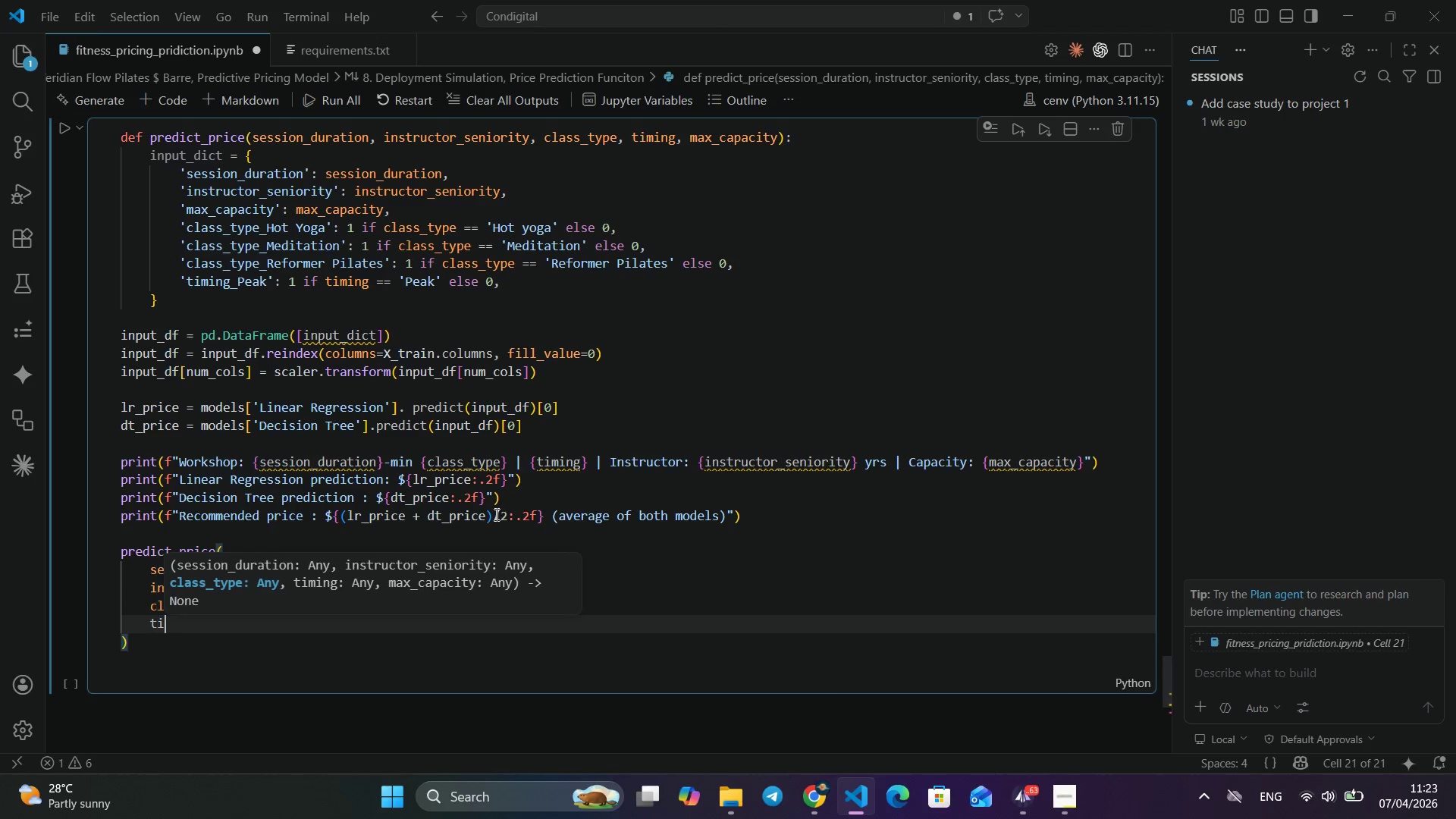 
key(T)
 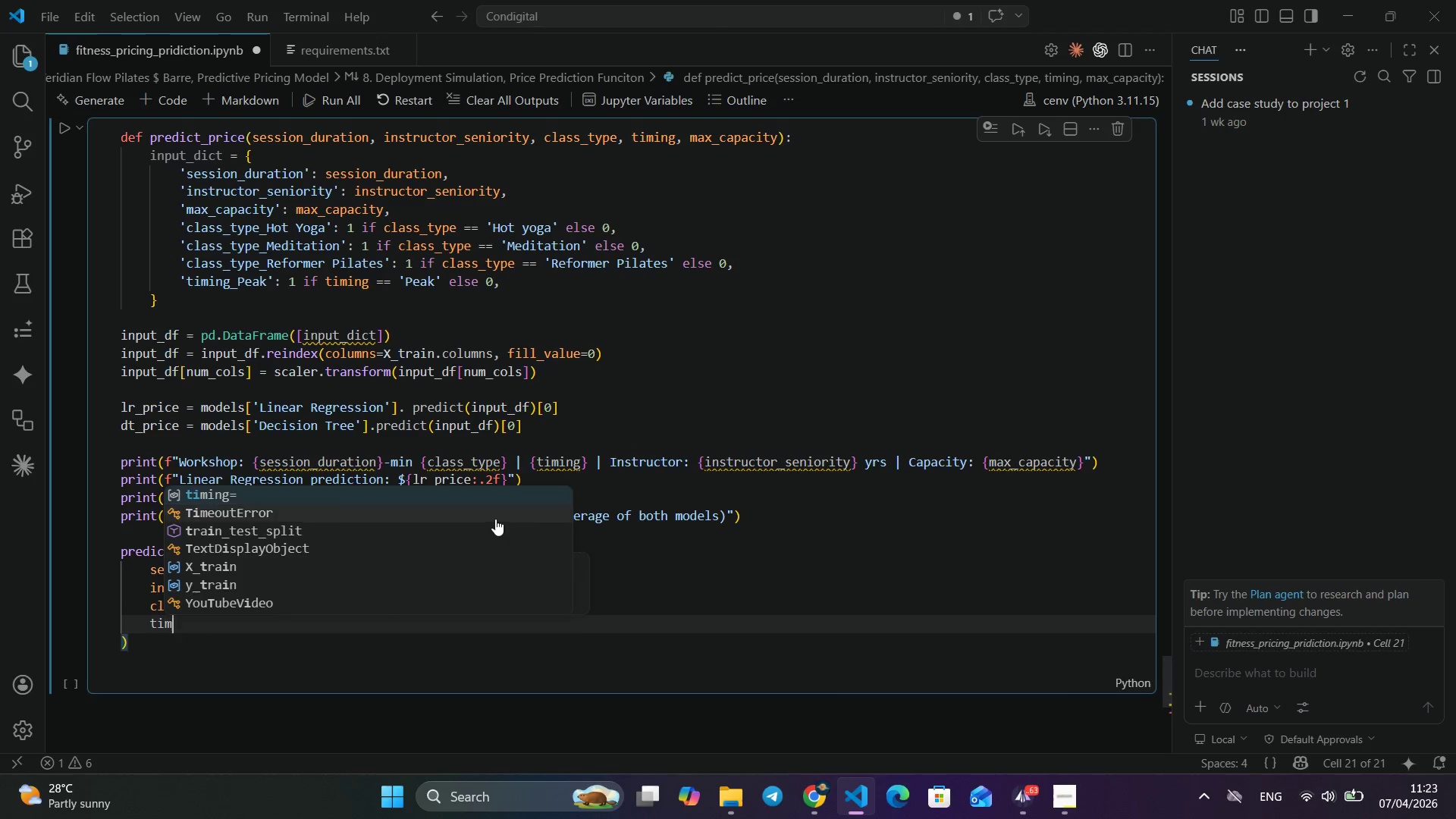 
type(imi)
 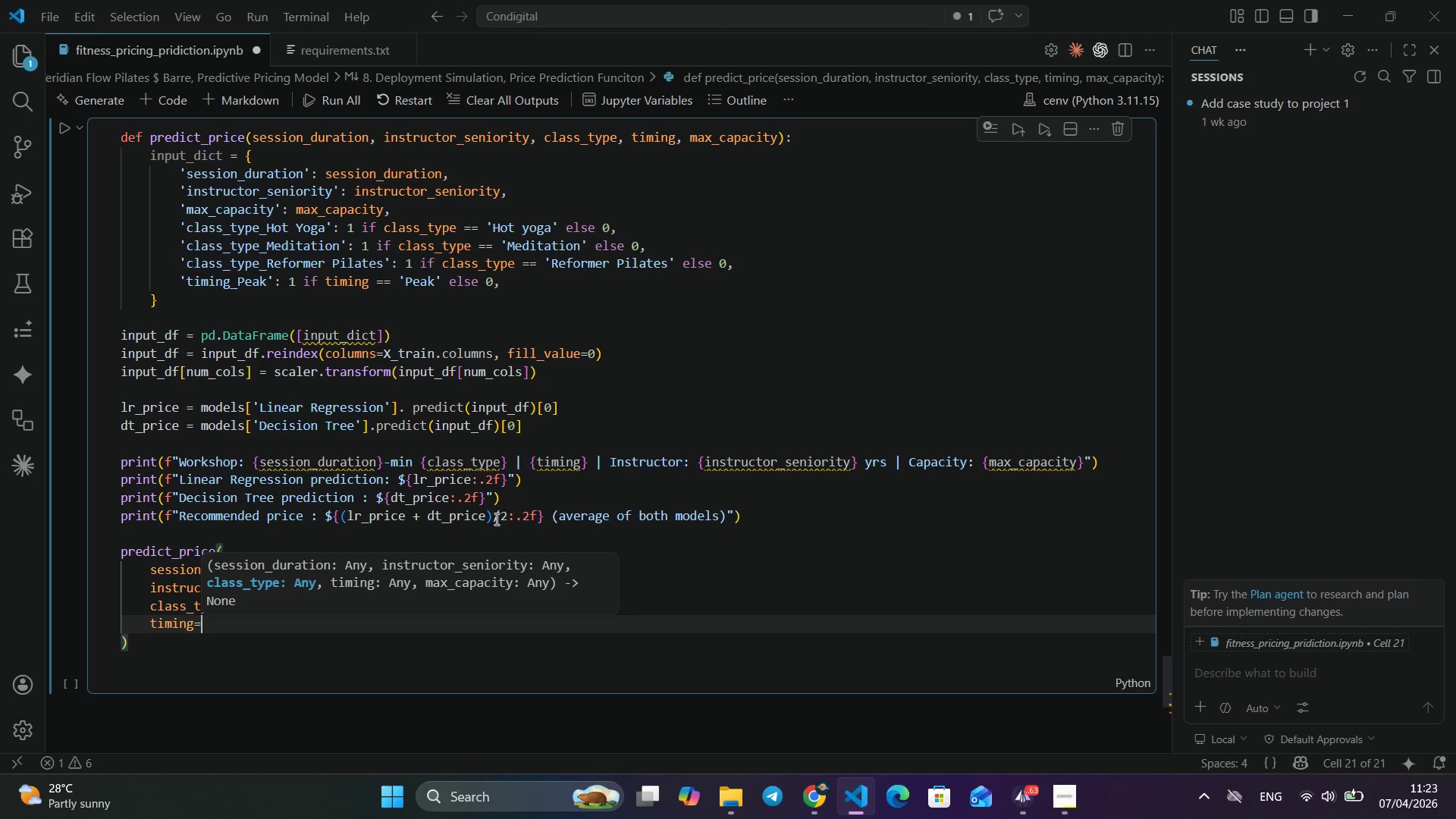 
key(Enter)
 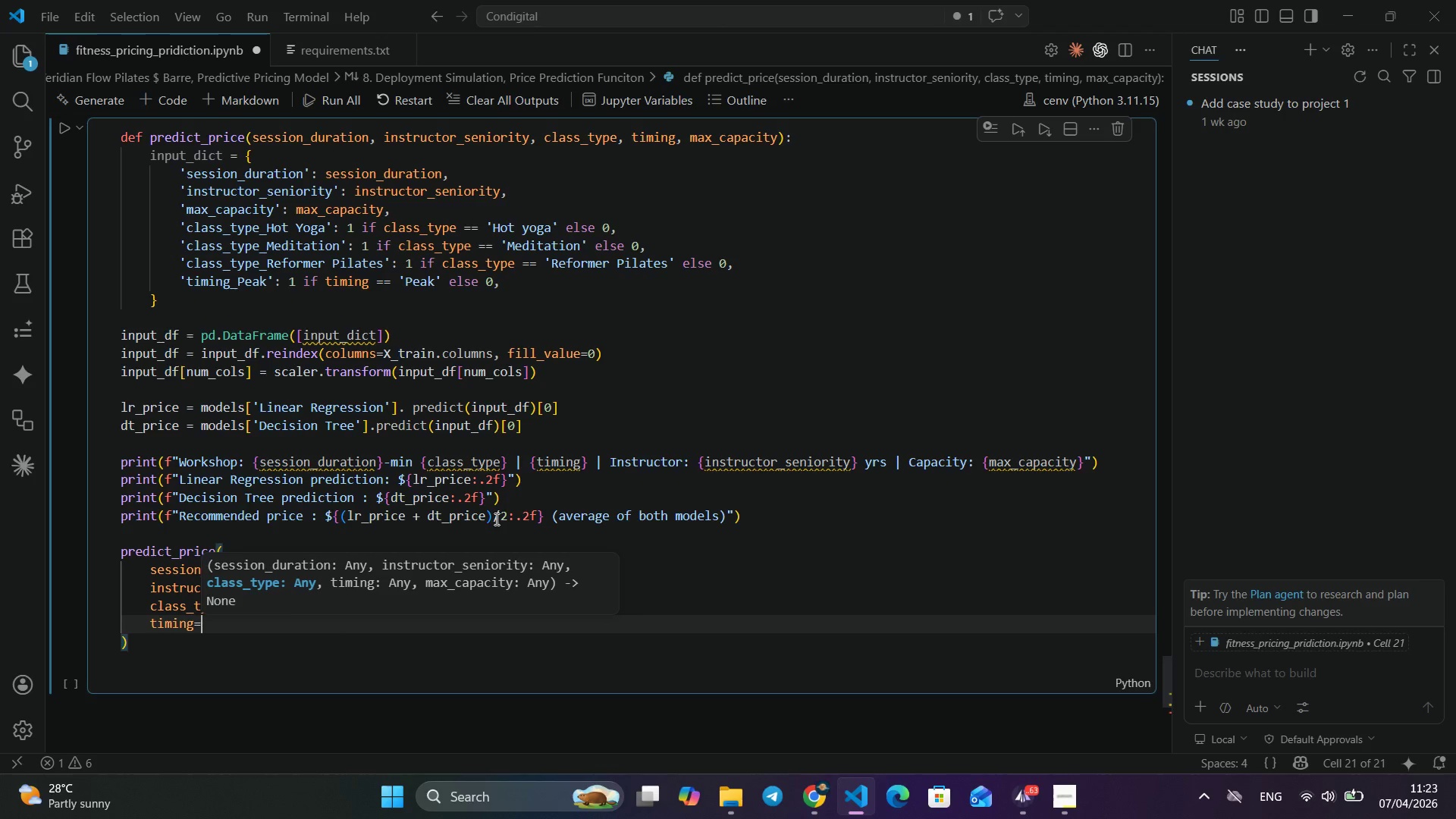 
type("=')
key(Backspace)
key(Backspace)
key(Backspace)
type('Peak)
 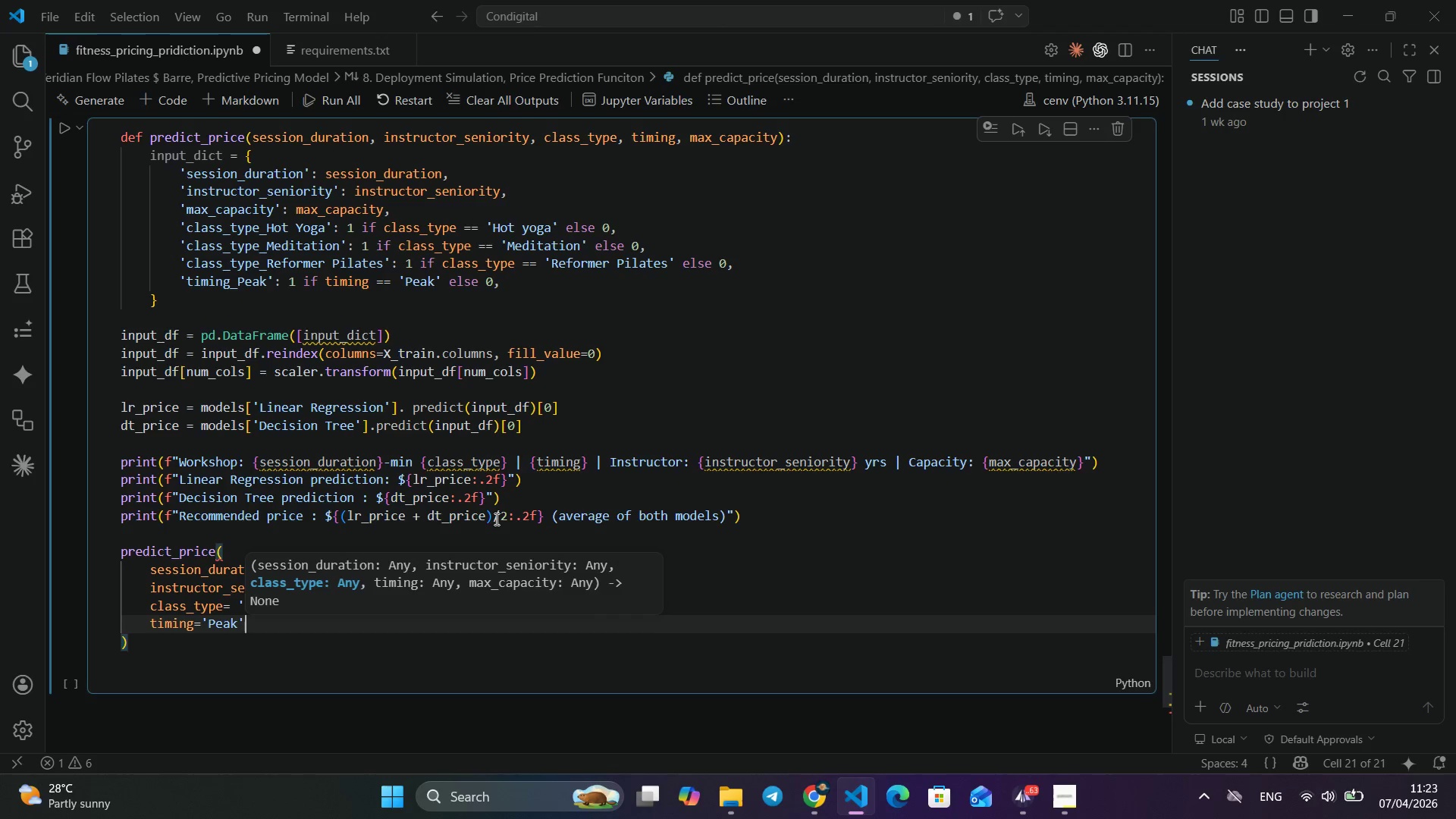 
 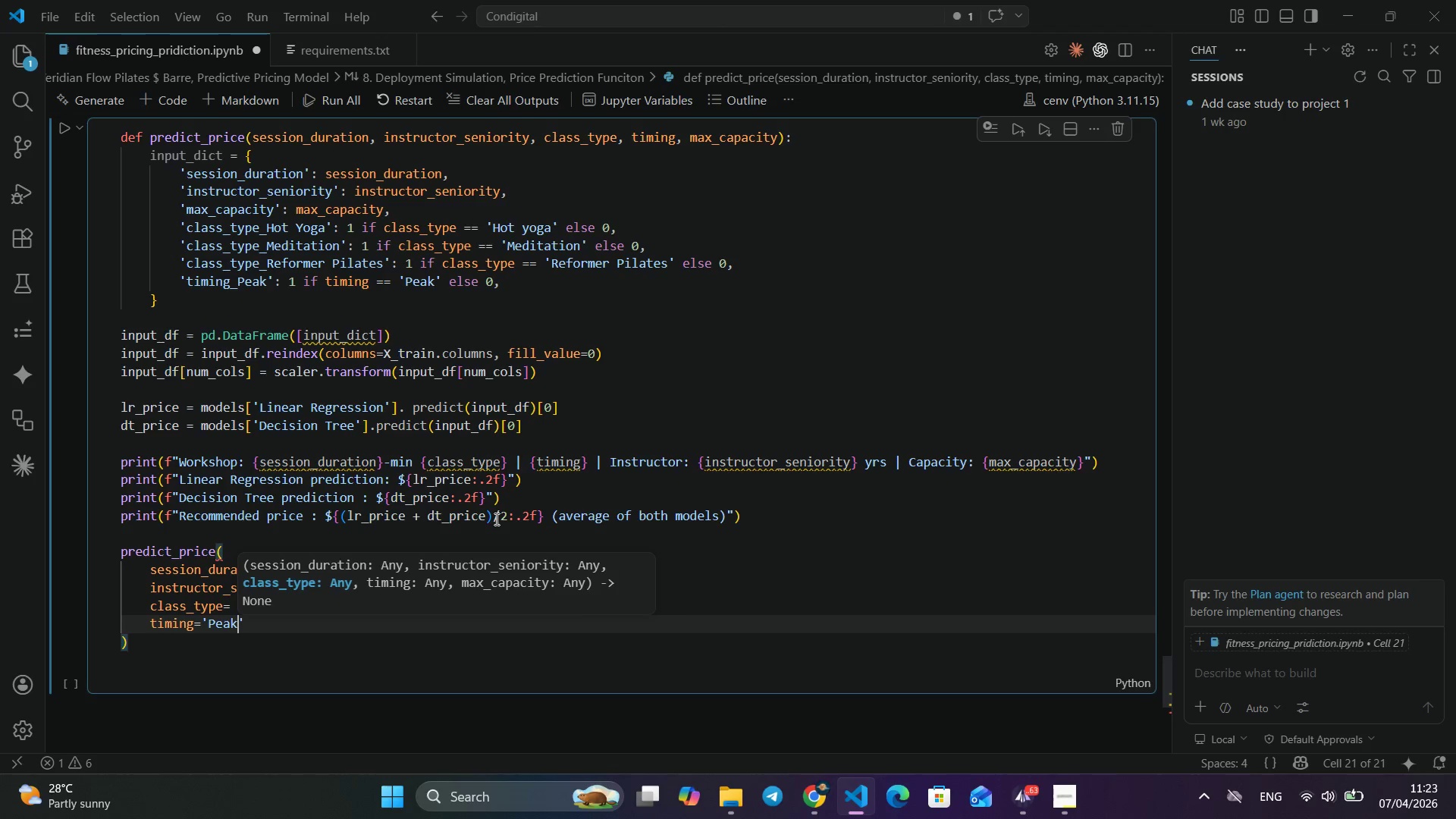 
key(ArrowRight)
 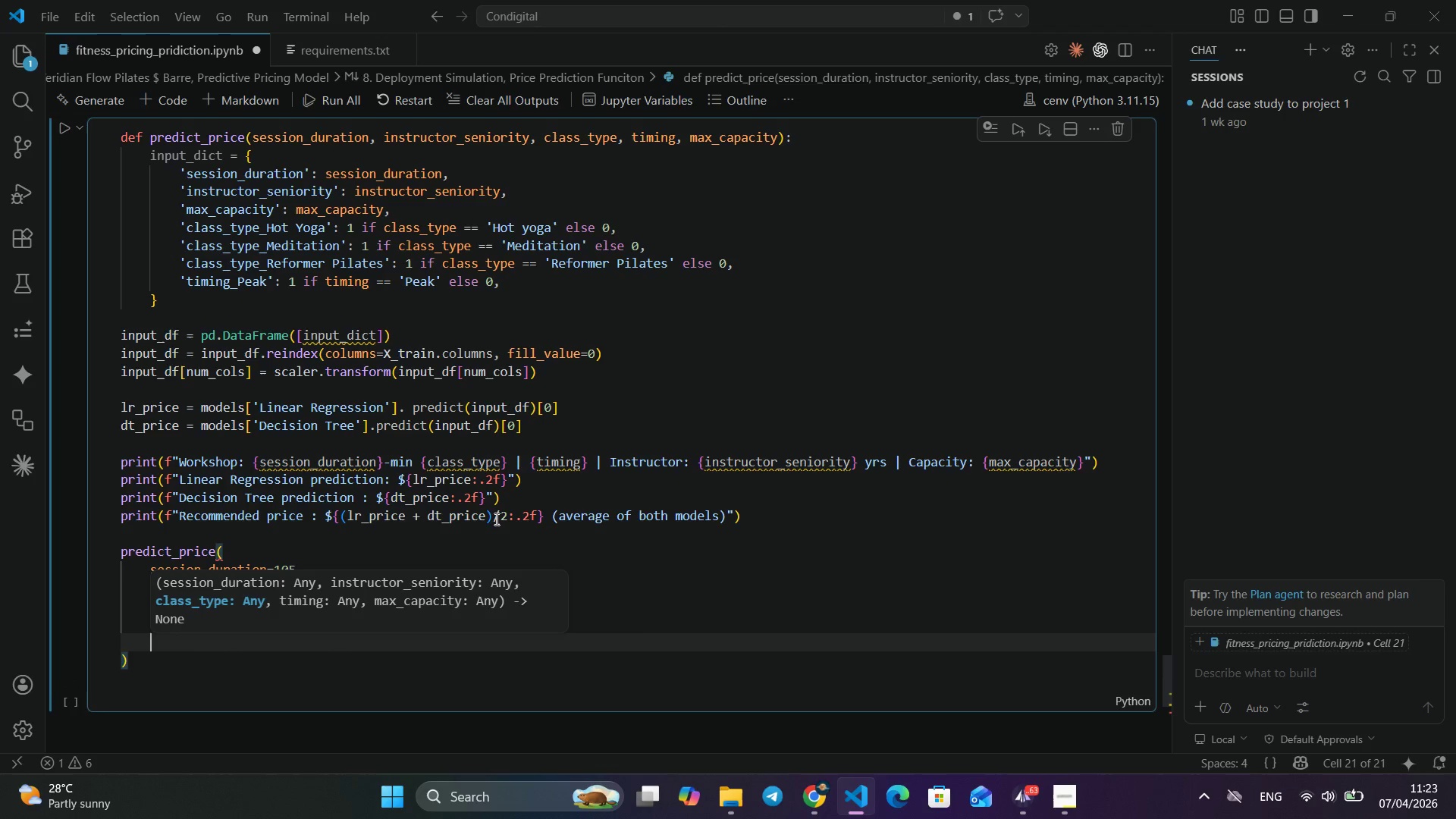 
key(Enter)
 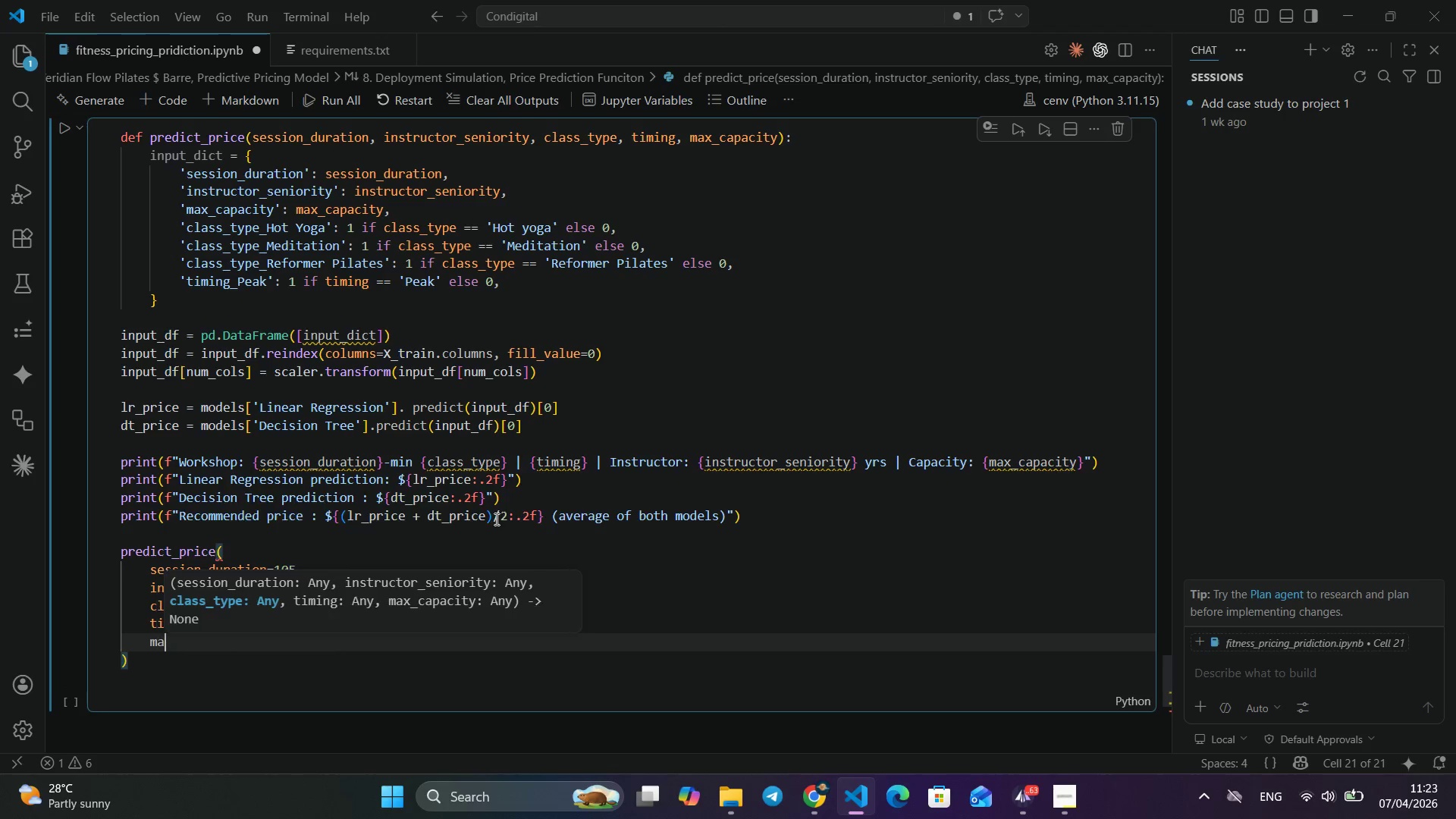 
type(max)
 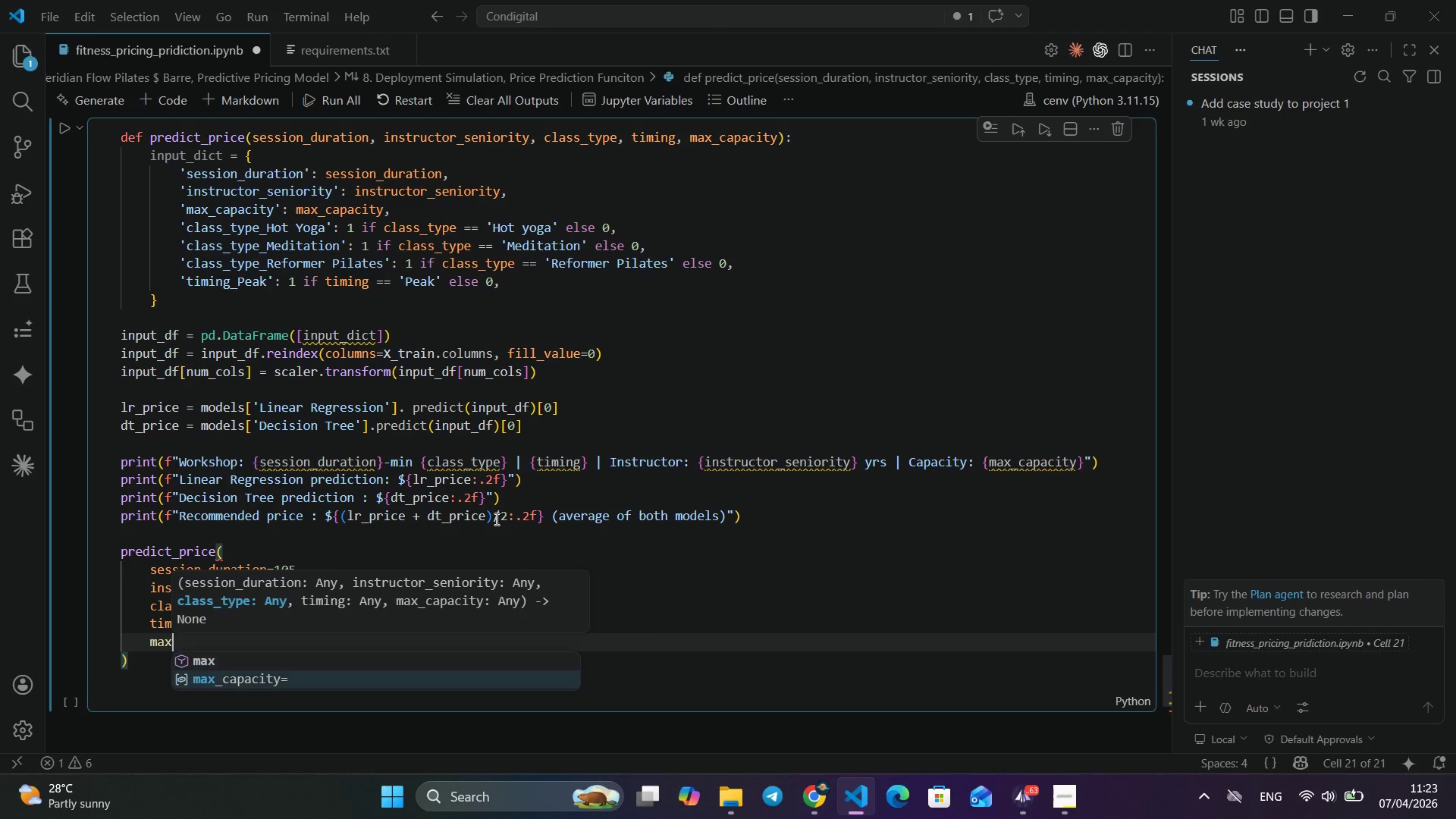 
key(ArrowDown)
 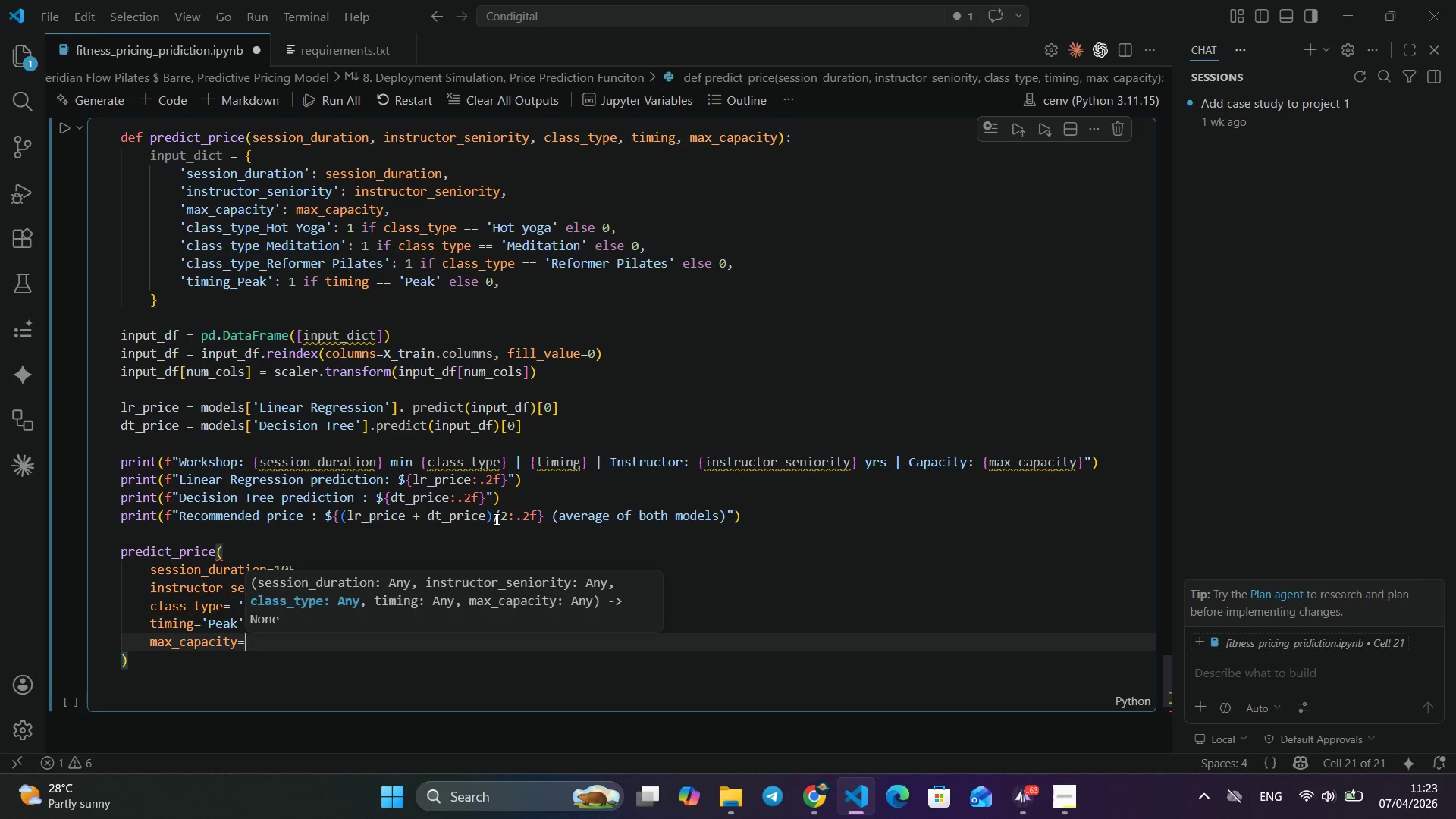 
key(Enter)
 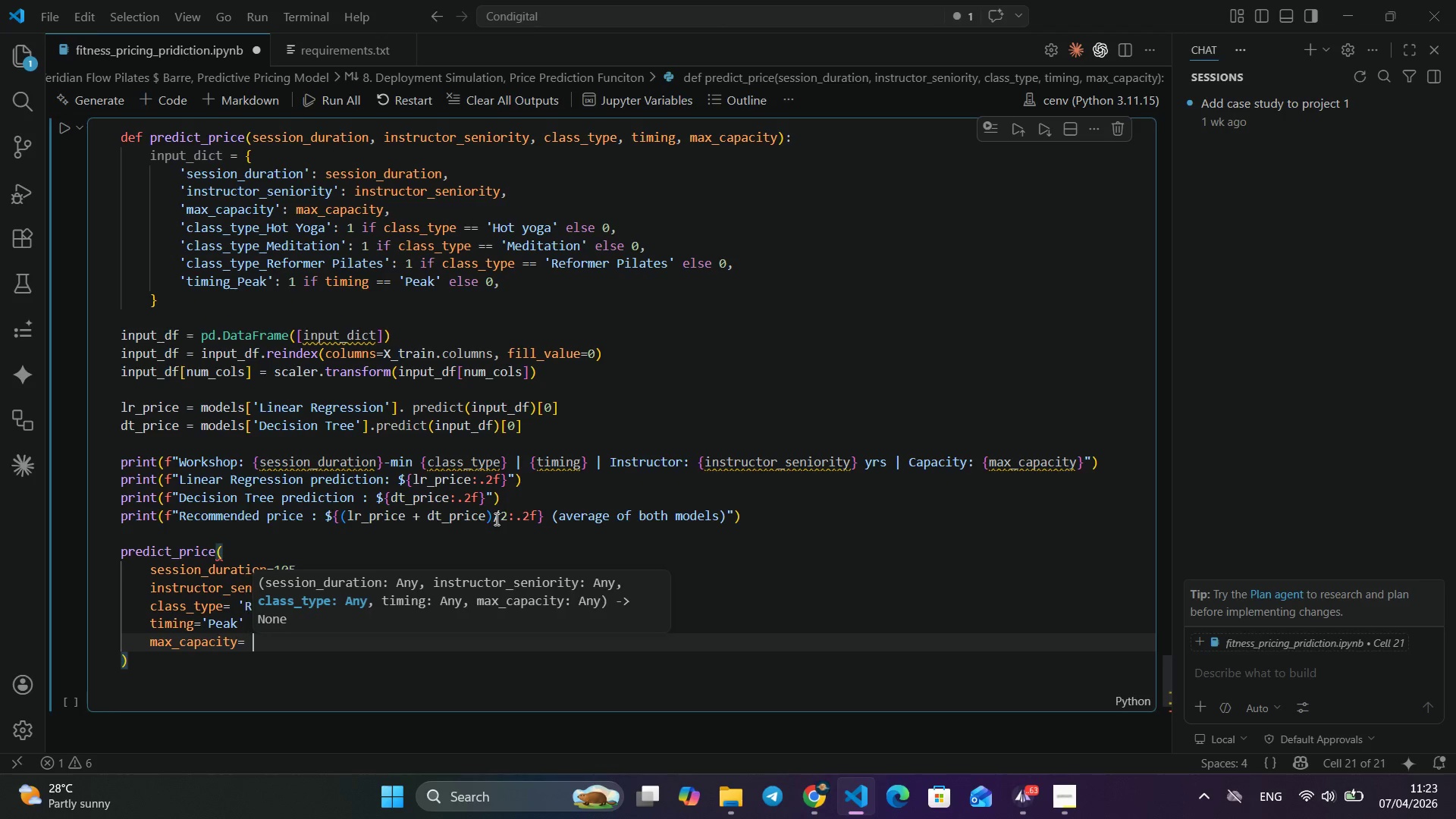 
type( 10)
 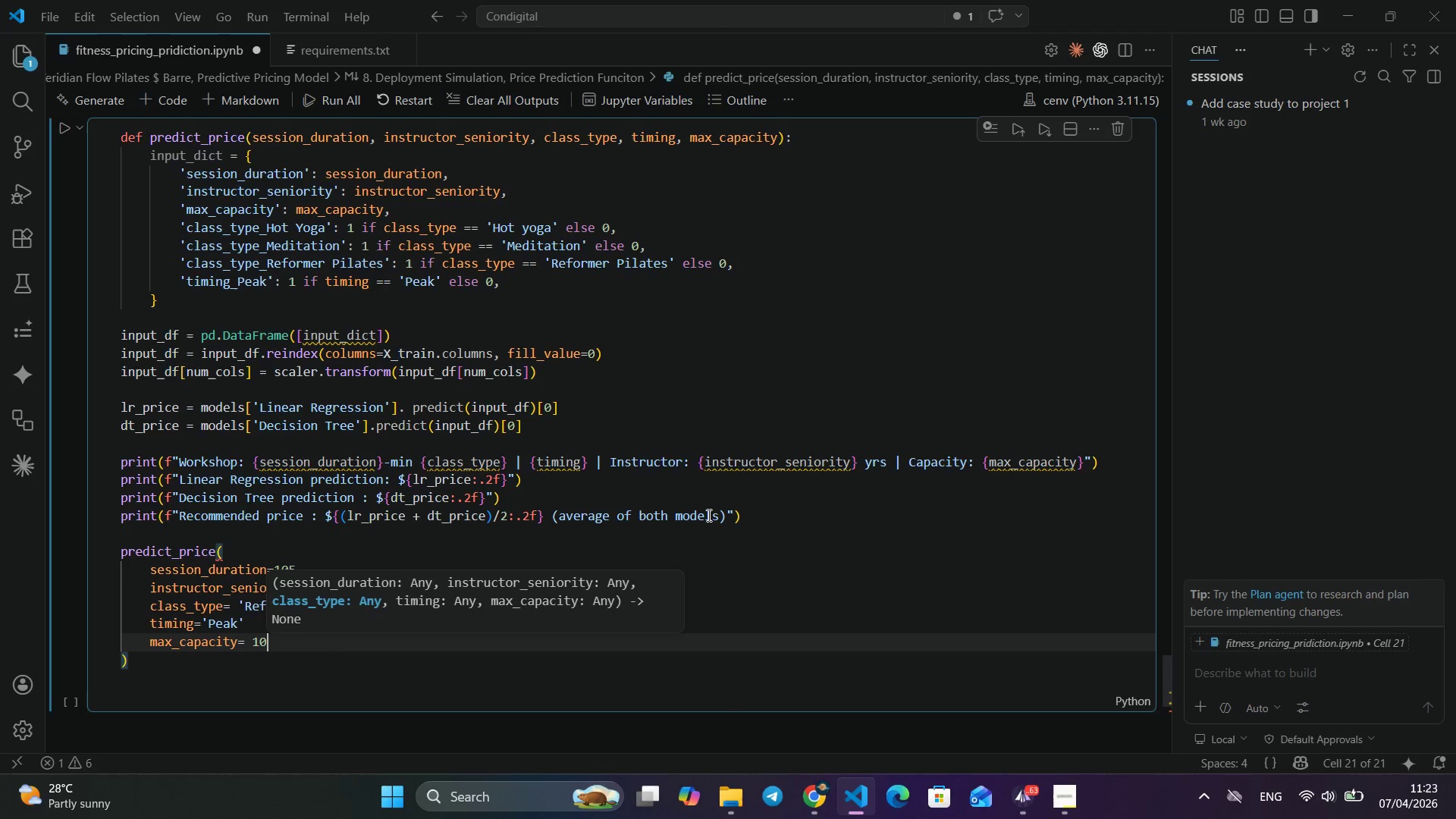 
scroll: coordinate [732, 438], scroll_direction: up, amount: 3.0
 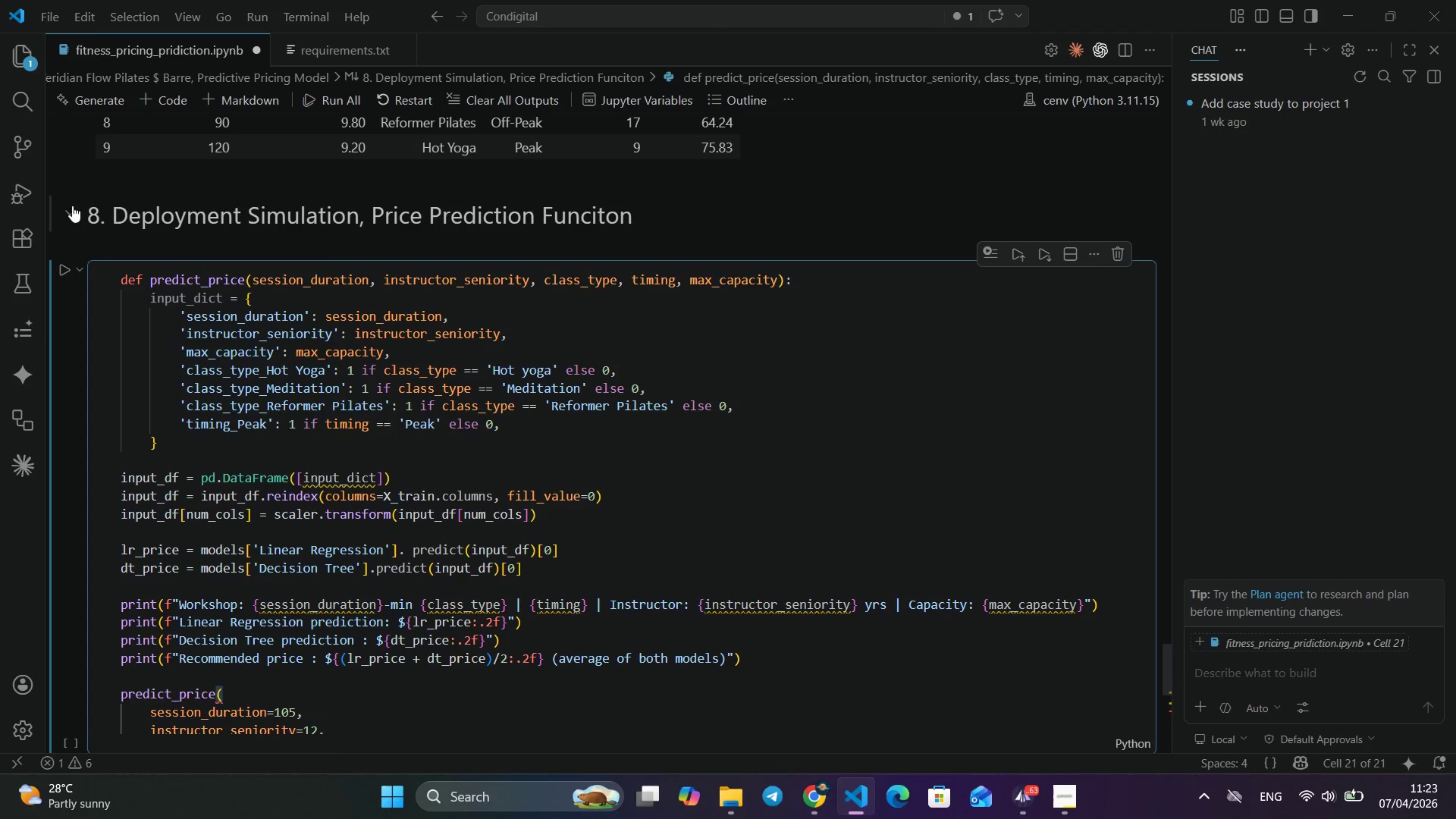 
wait(5.38)
 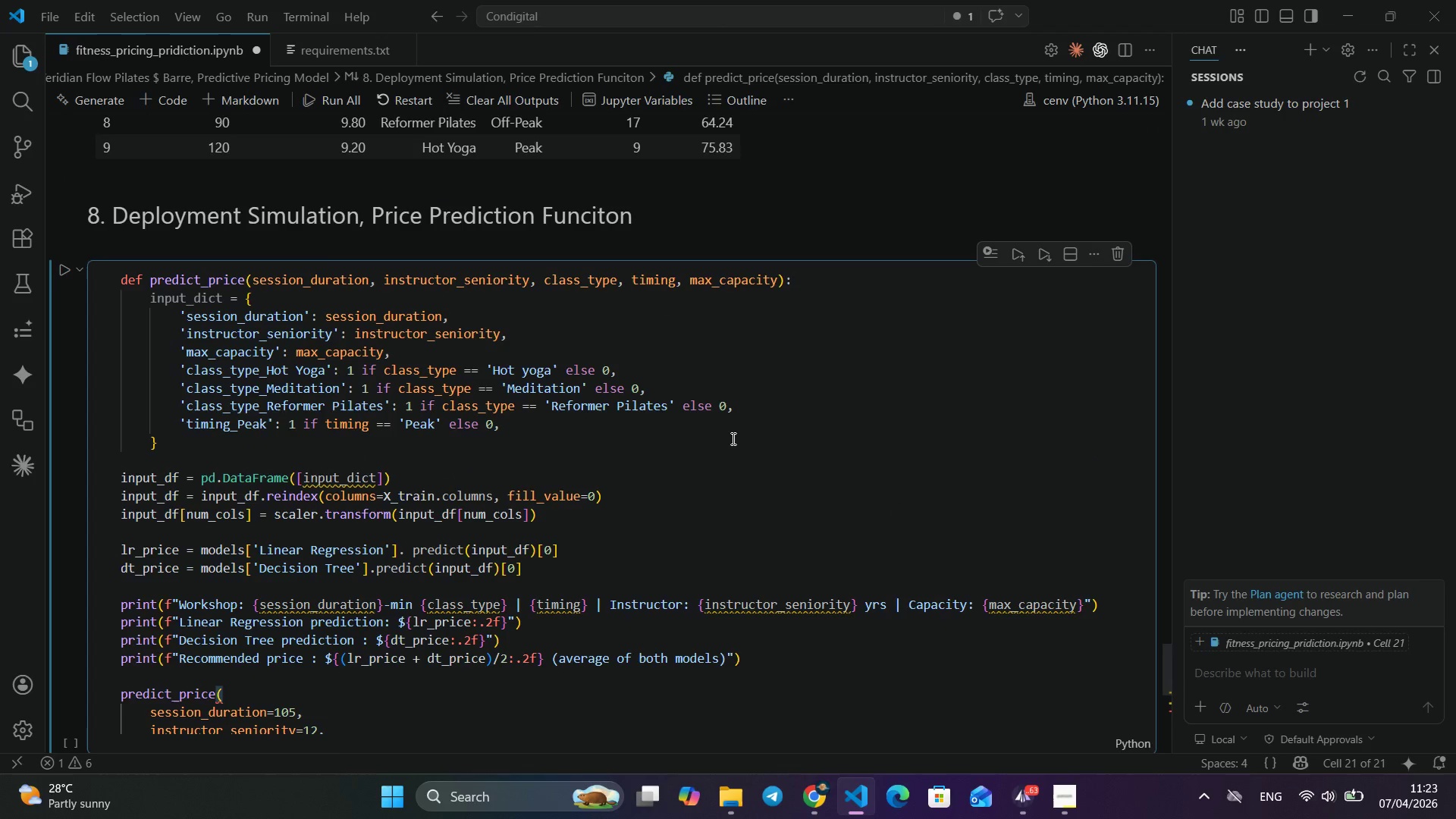 
left_click([65, 268])
 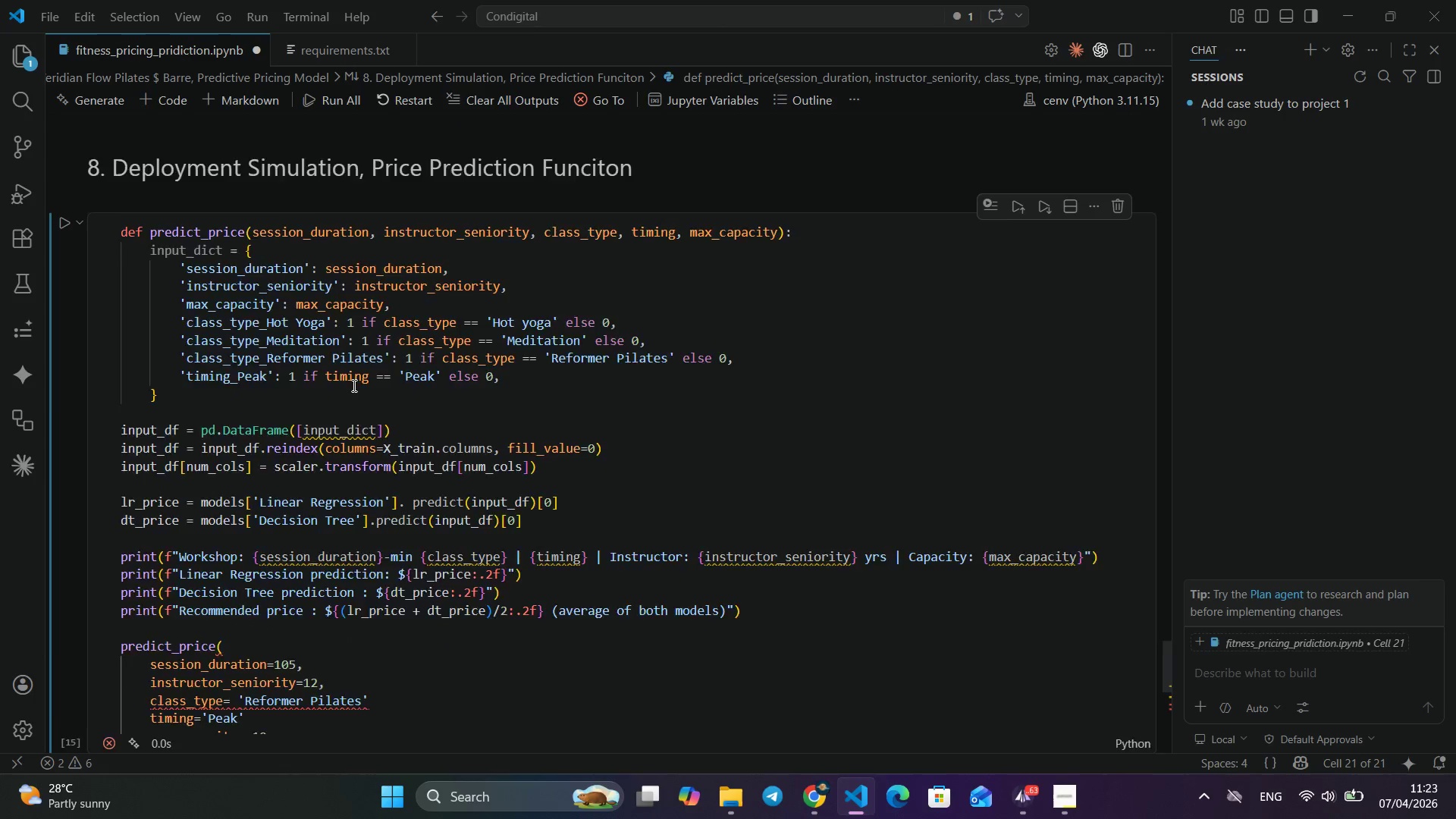 
scroll: coordinate [353, 386], scroll_direction: down, amount: 8.0
 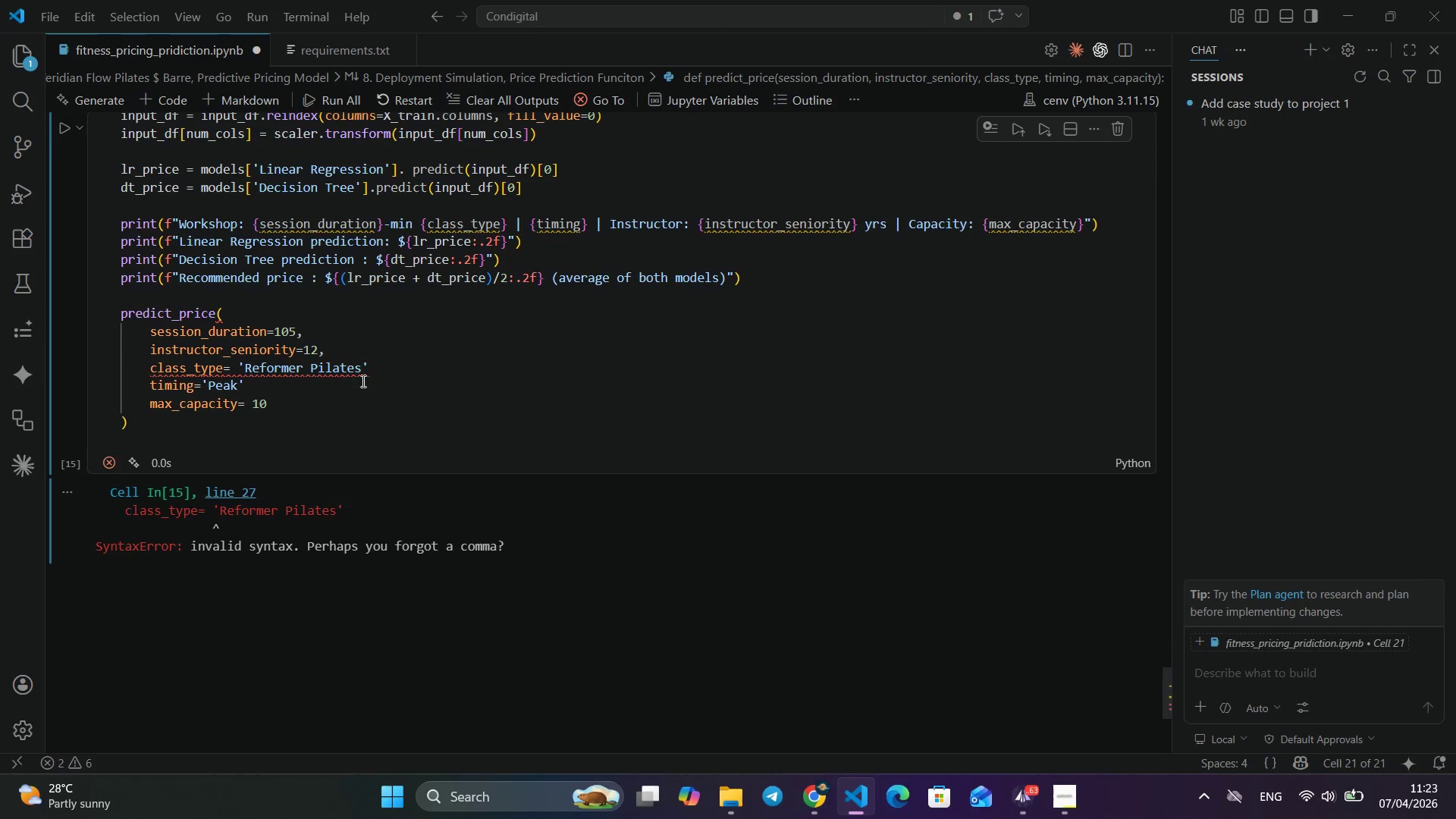 
left_click([383, 370])
 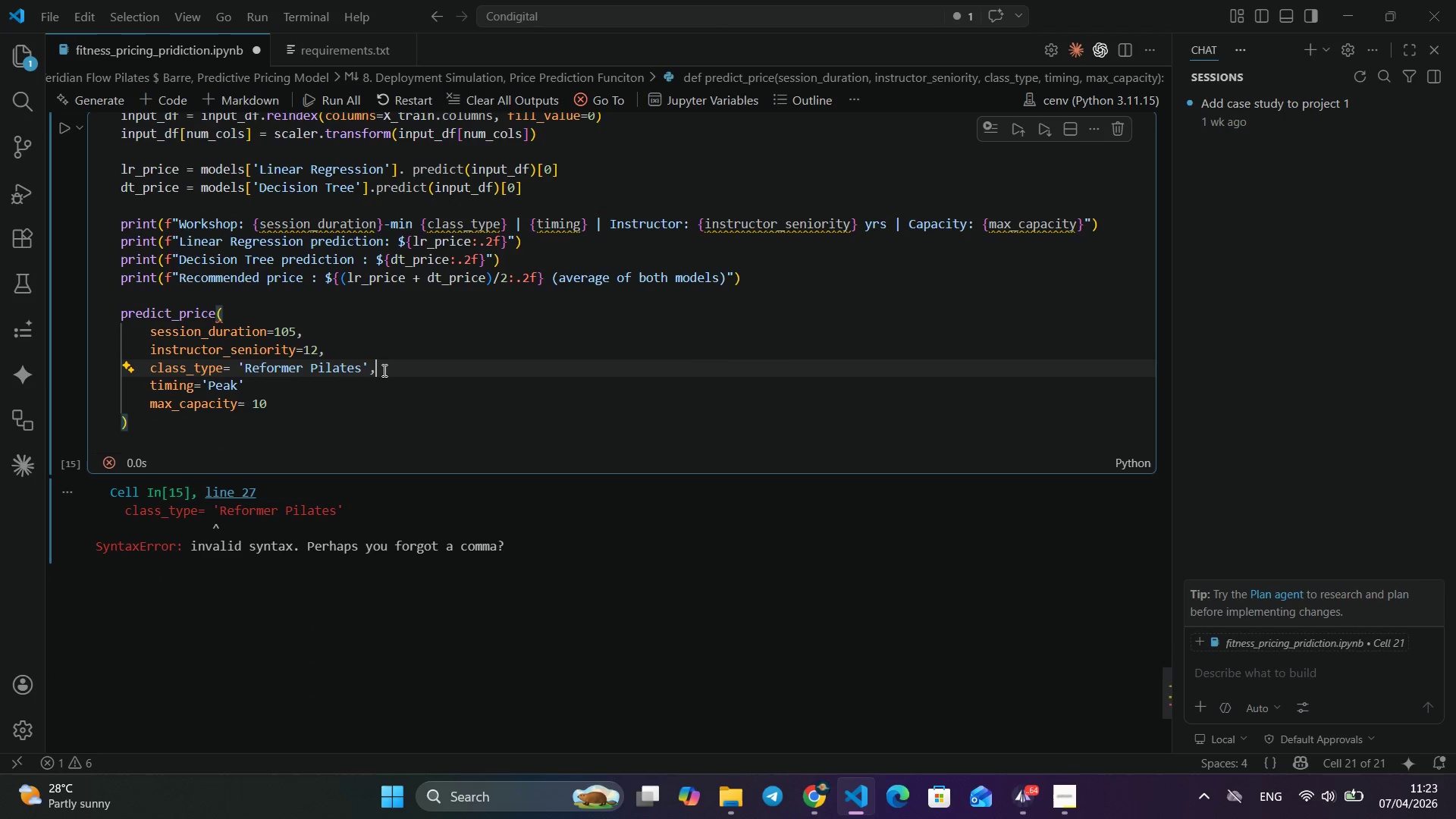 
key(Comma)
 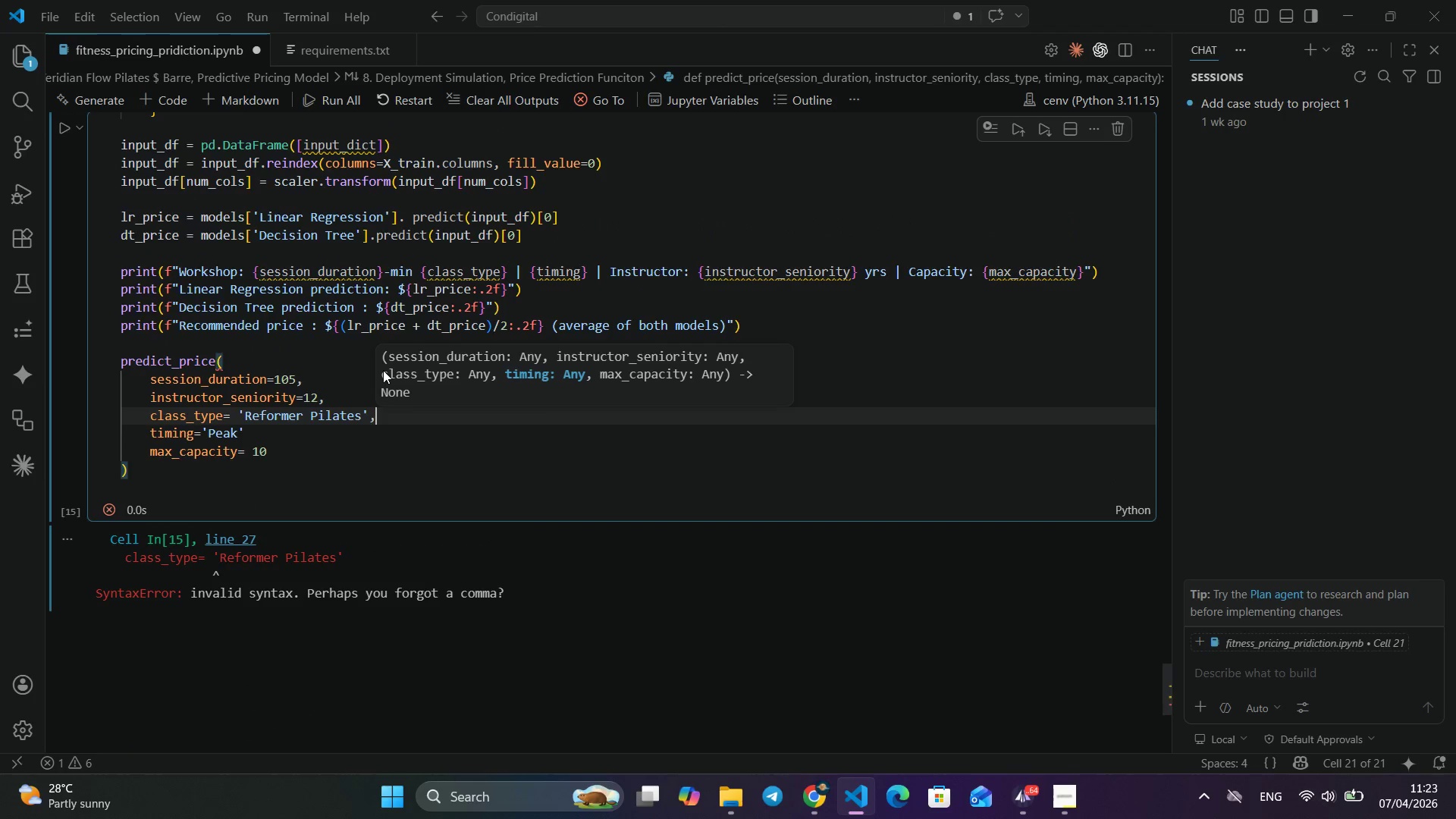 
scroll: coordinate [383, 370], scroll_direction: up, amount: 1.0
 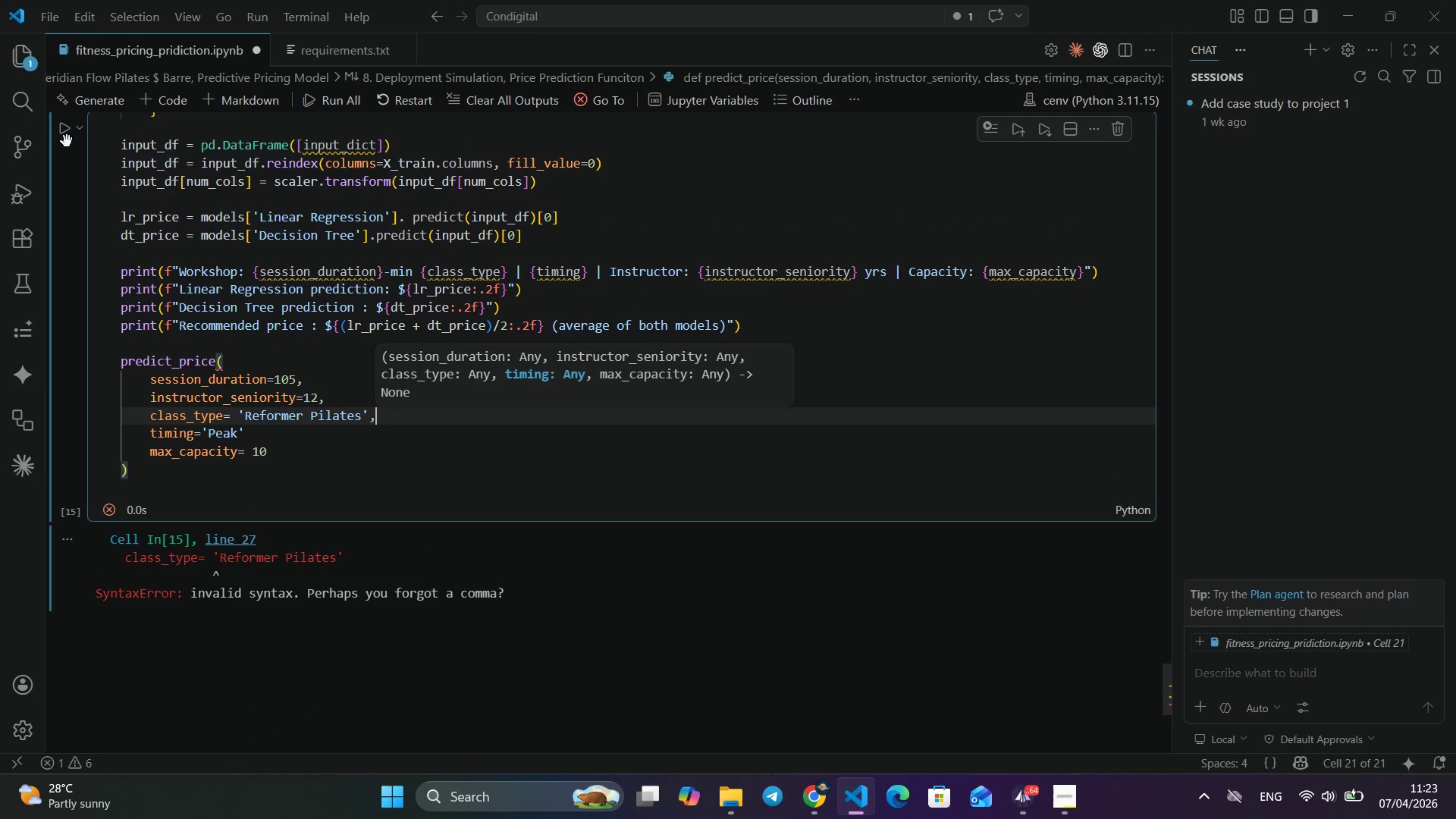 
left_click([67, 141])
 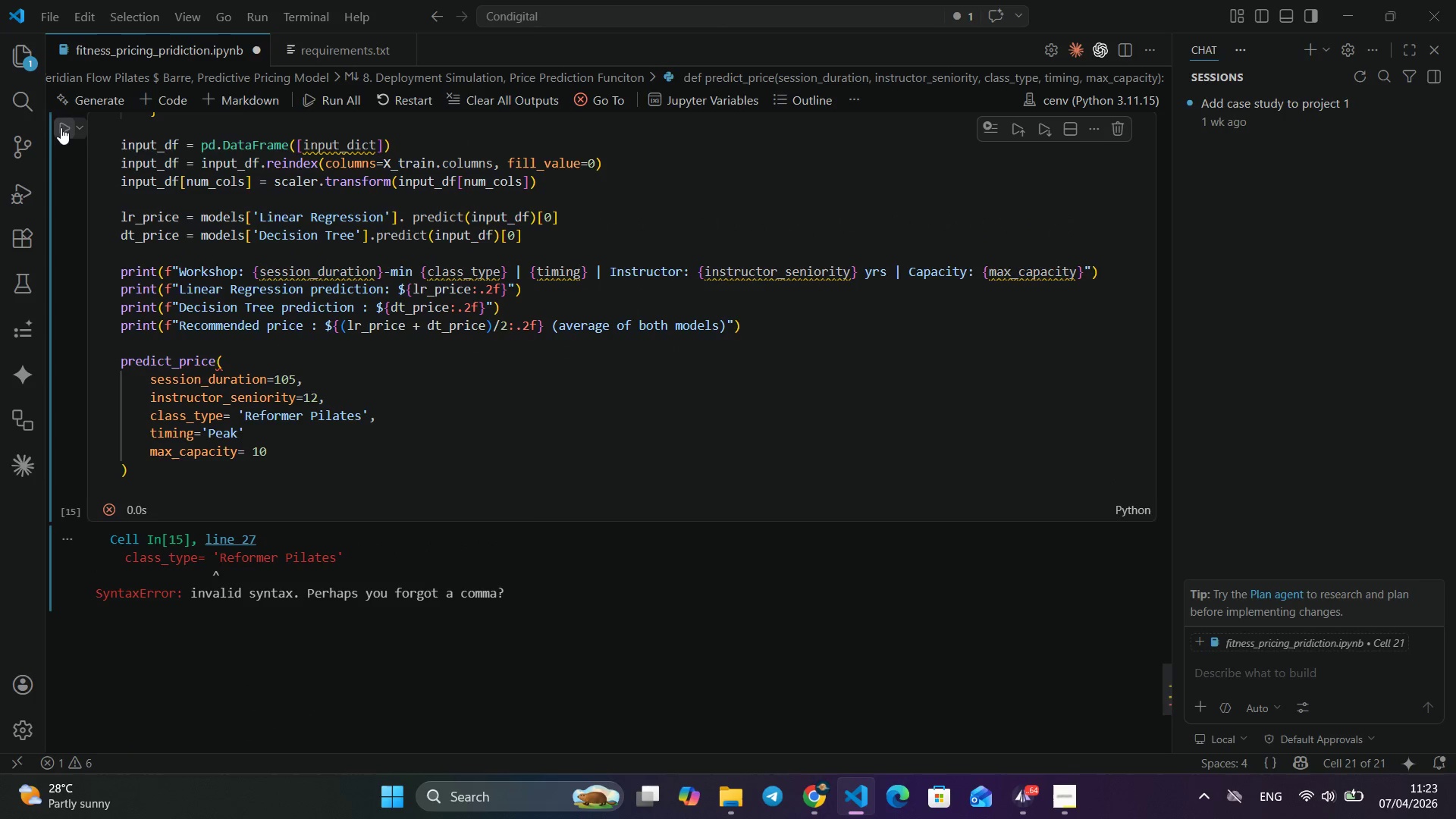 
left_click([61, 127])
 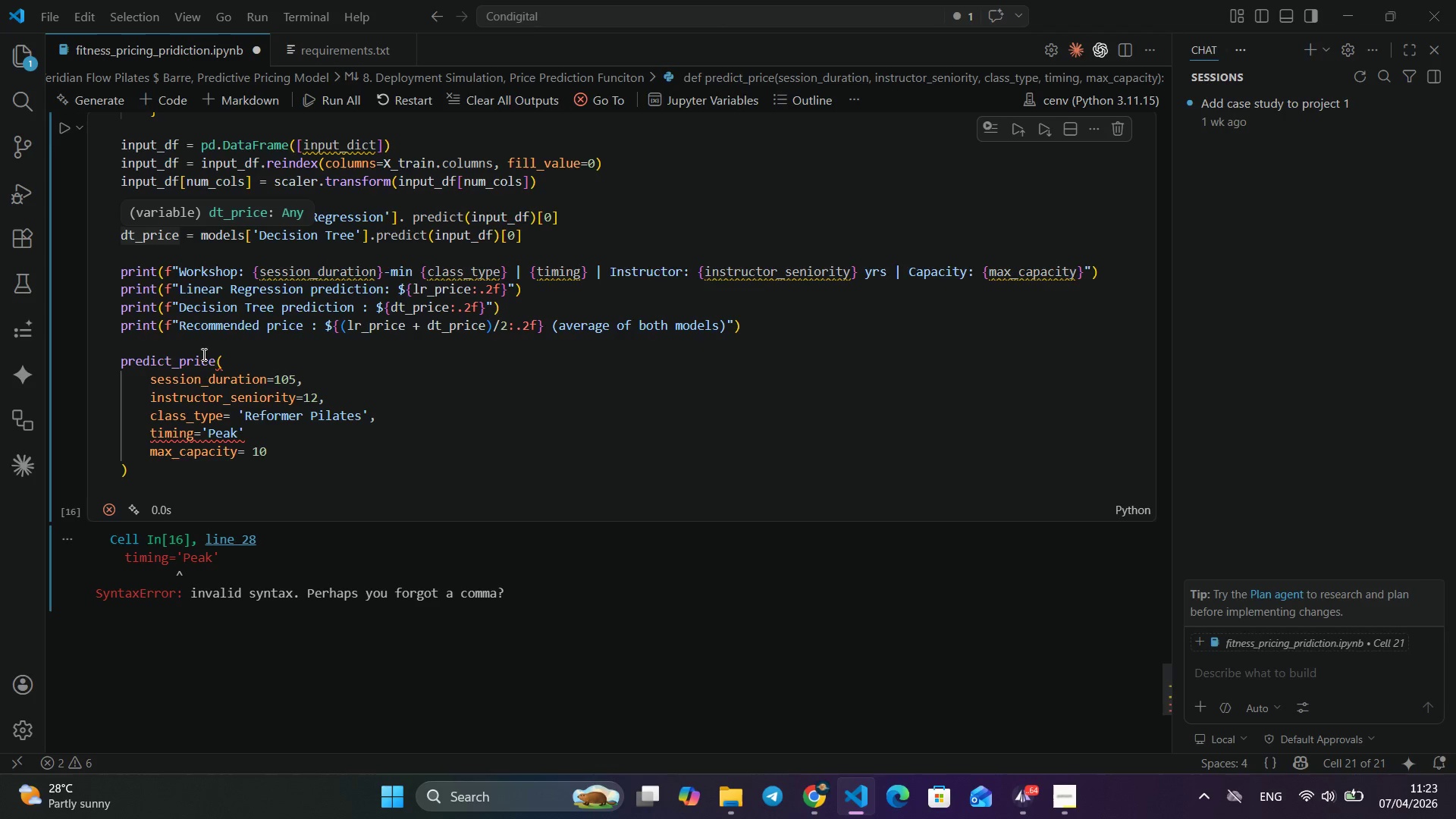 
left_click([262, 433])
 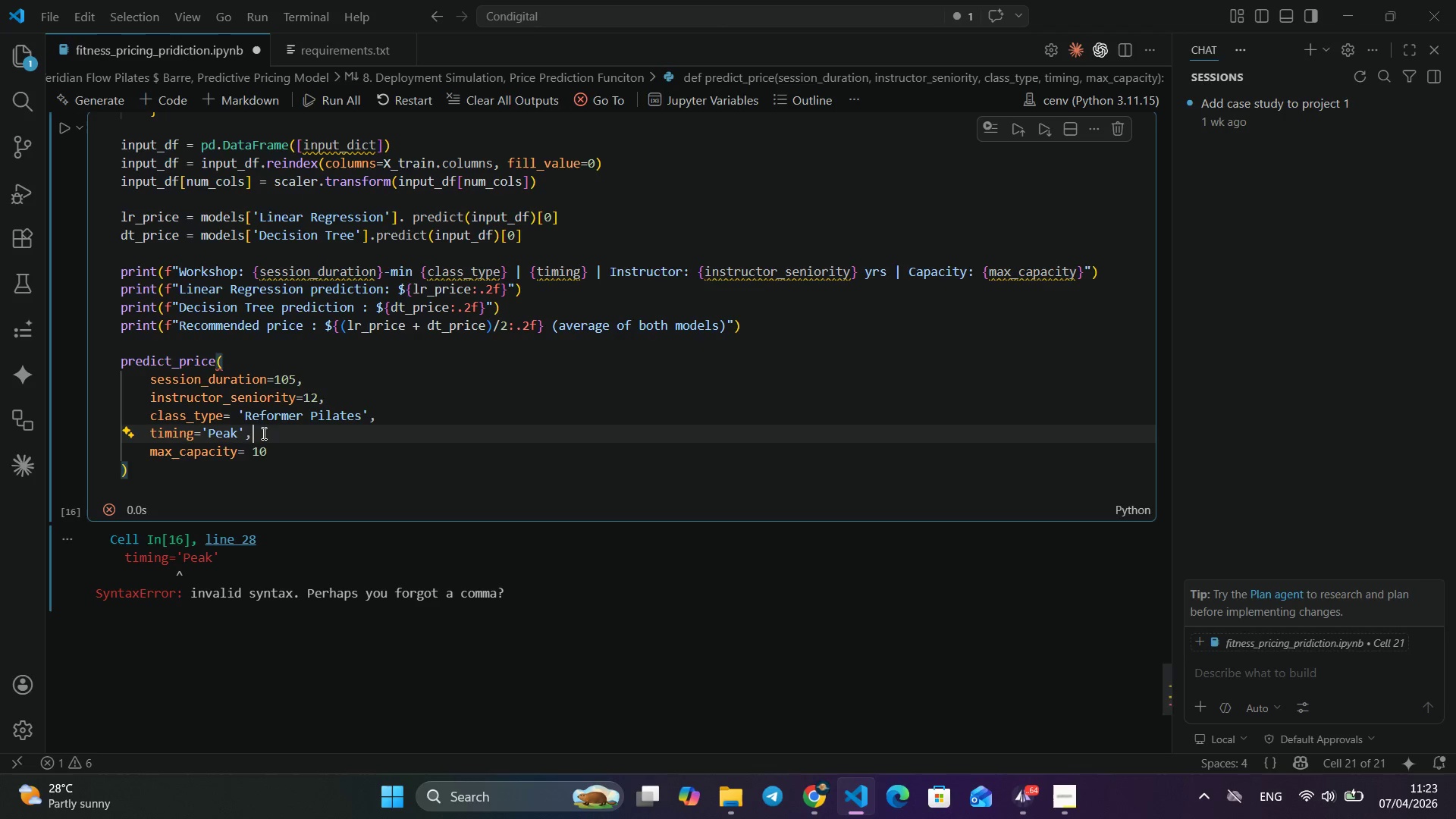 
key(Comma)
 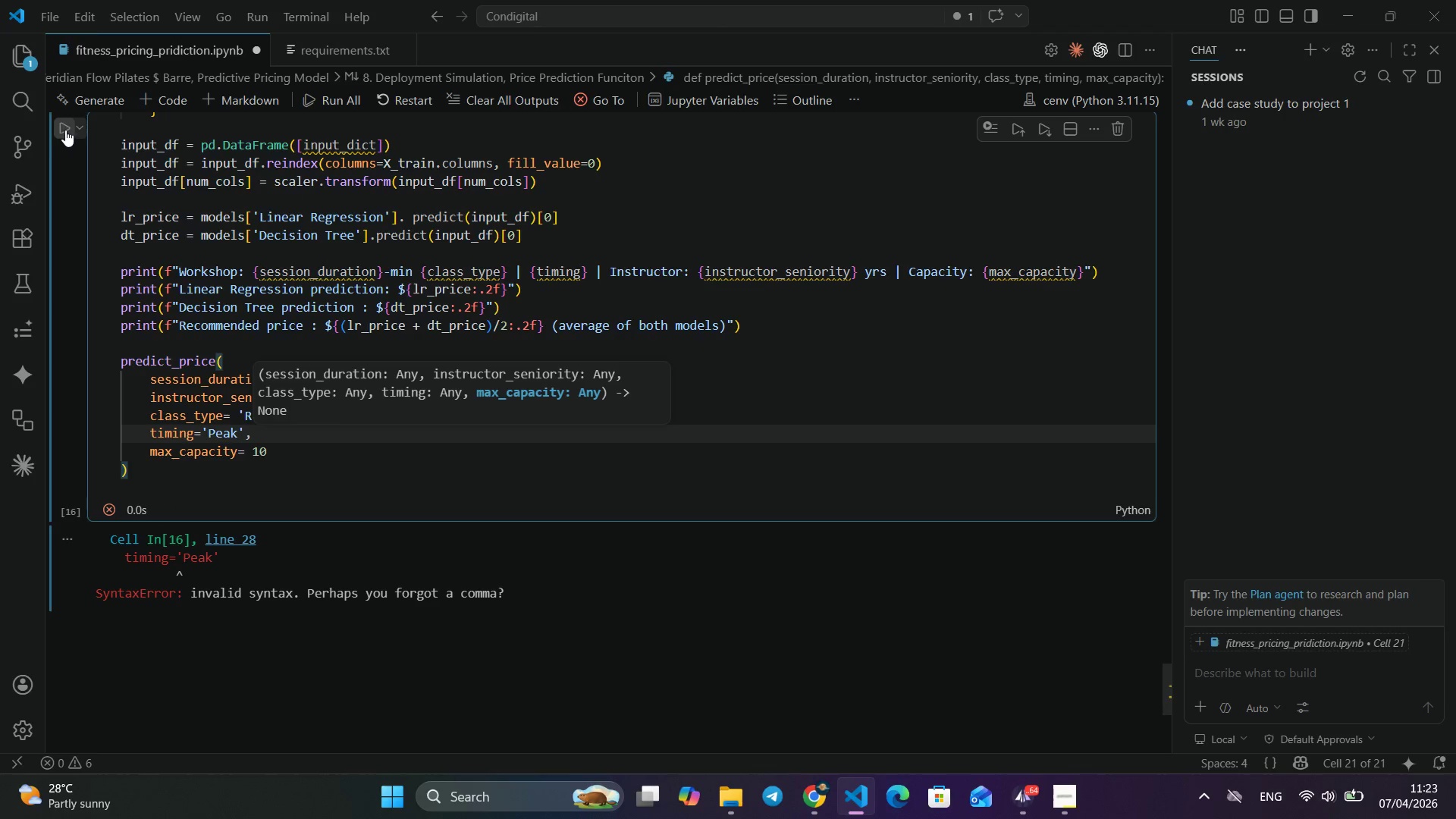 
left_click([65, 129])
 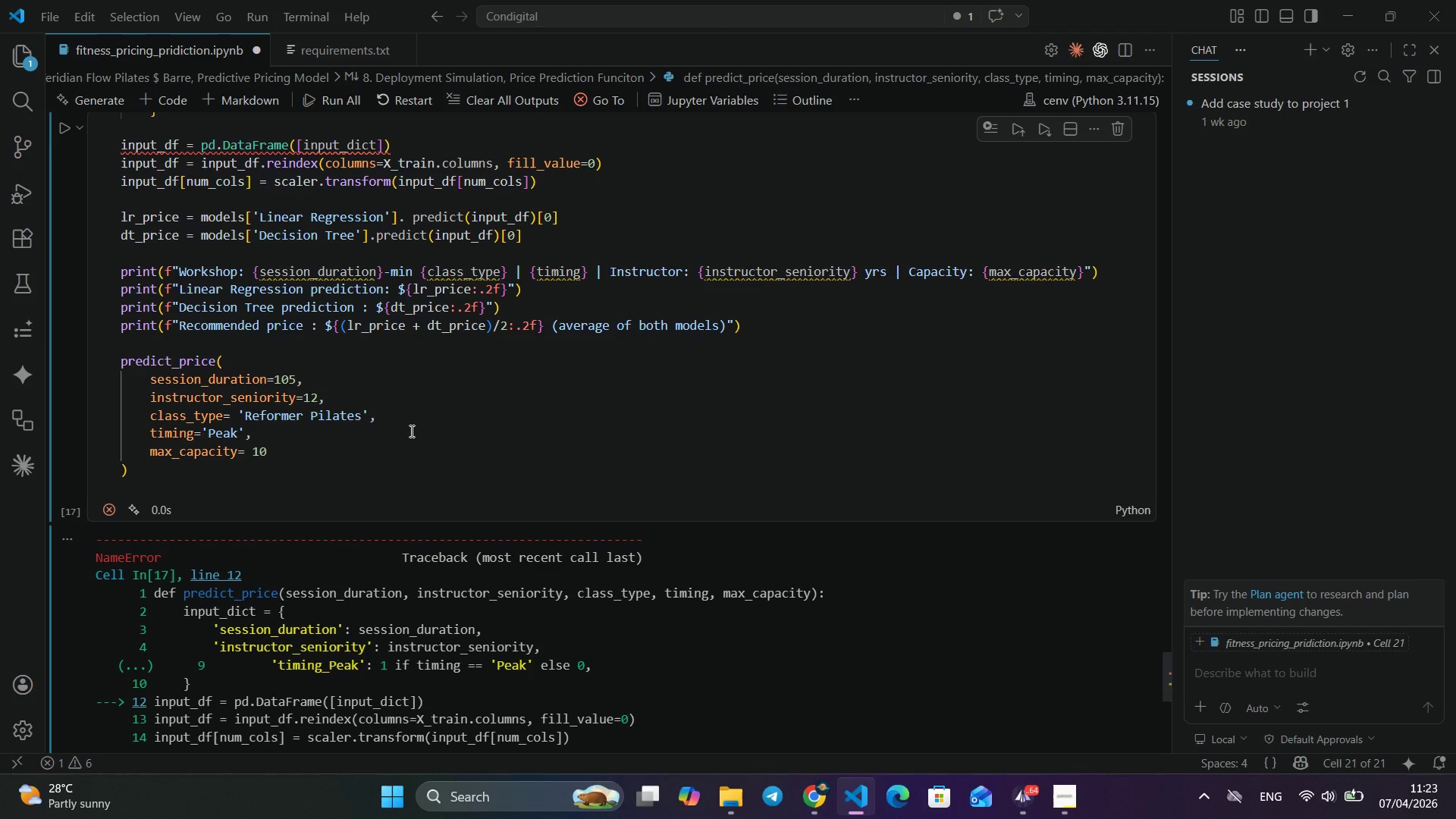 
scroll: coordinate [410, 431], scroll_direction: down, amount: 3.0
 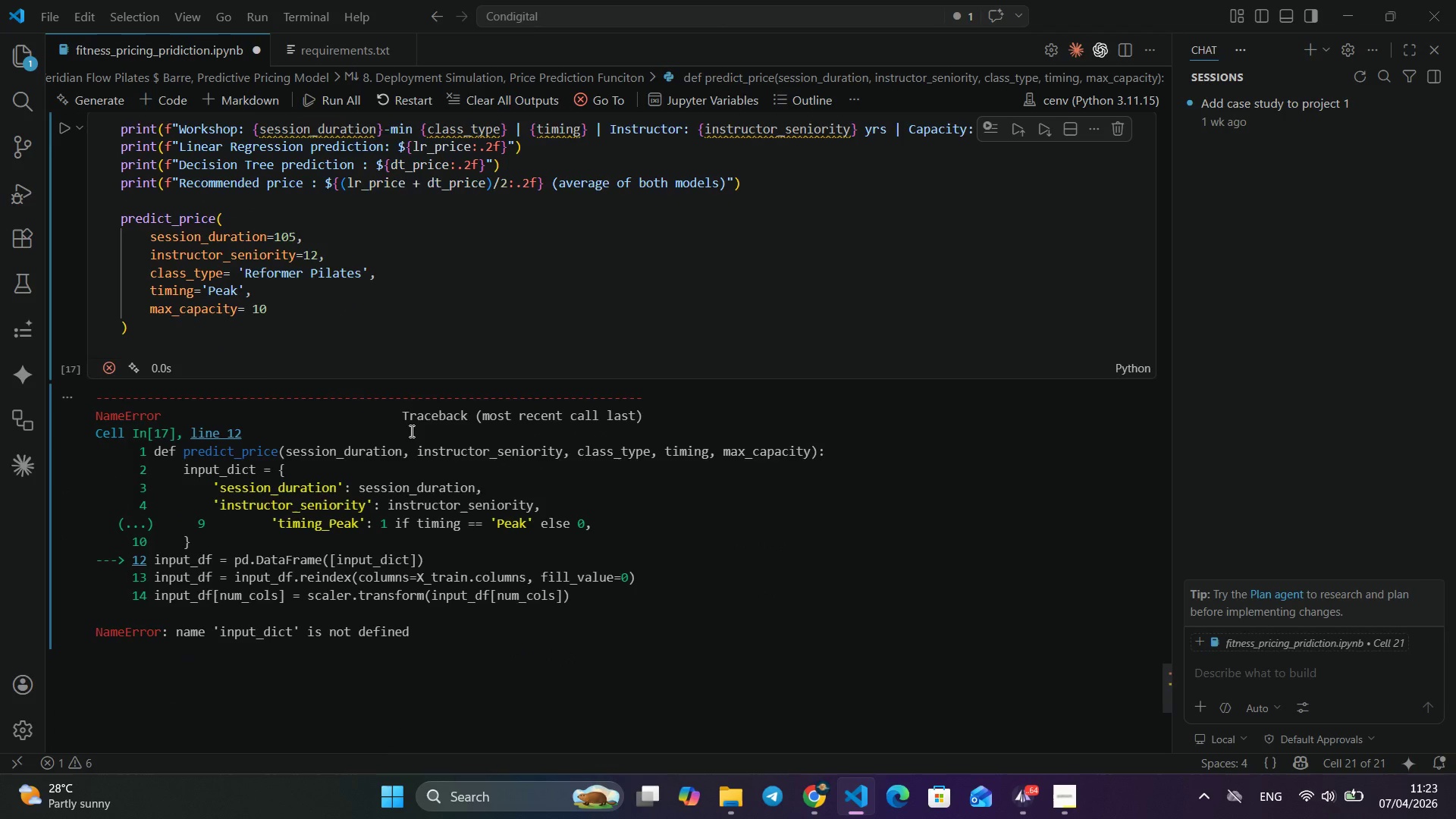 
scroll: coordinate [410, 431], scroll_direction: up, amount: 9.0
 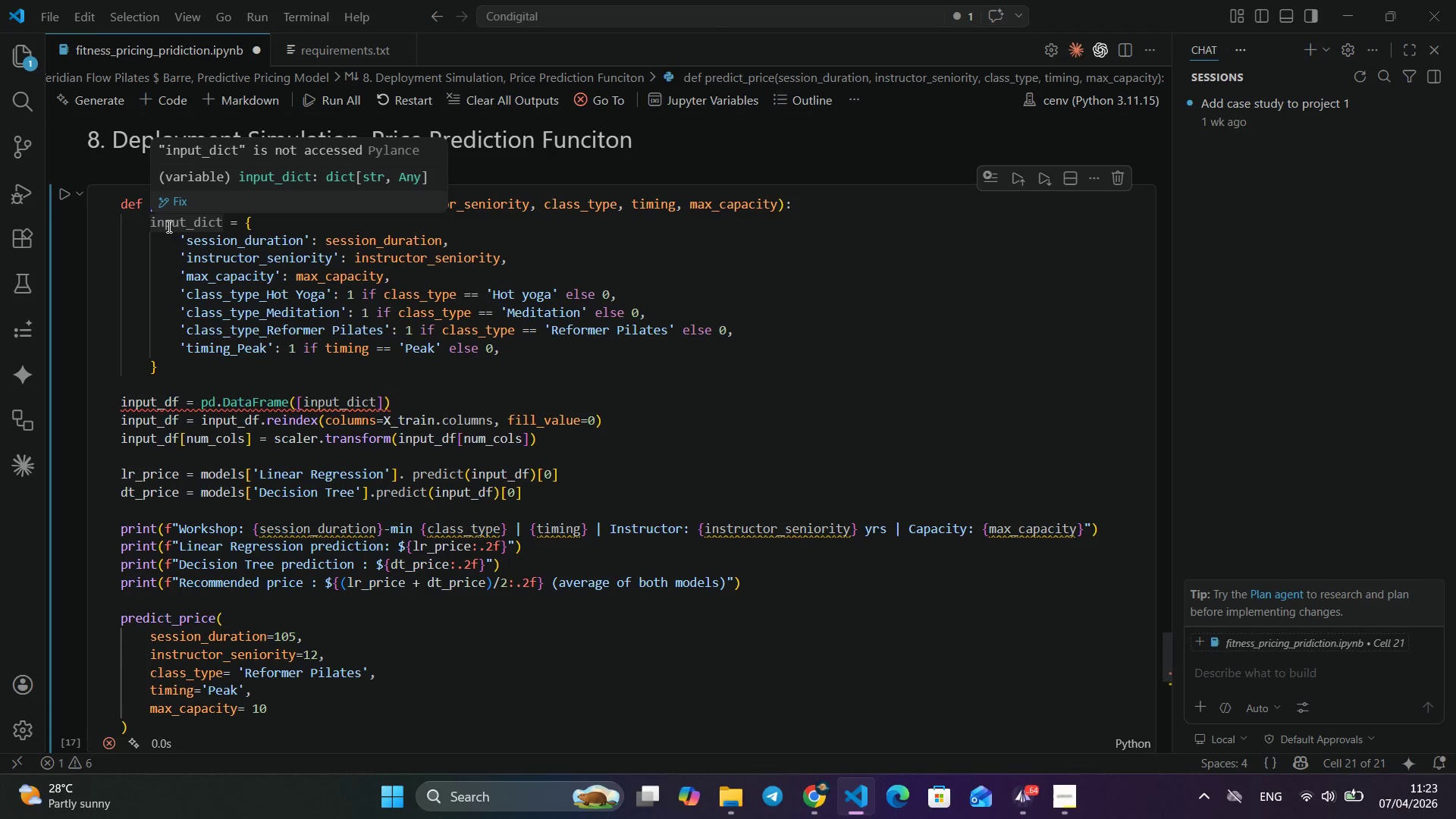 
wait(14.71)
 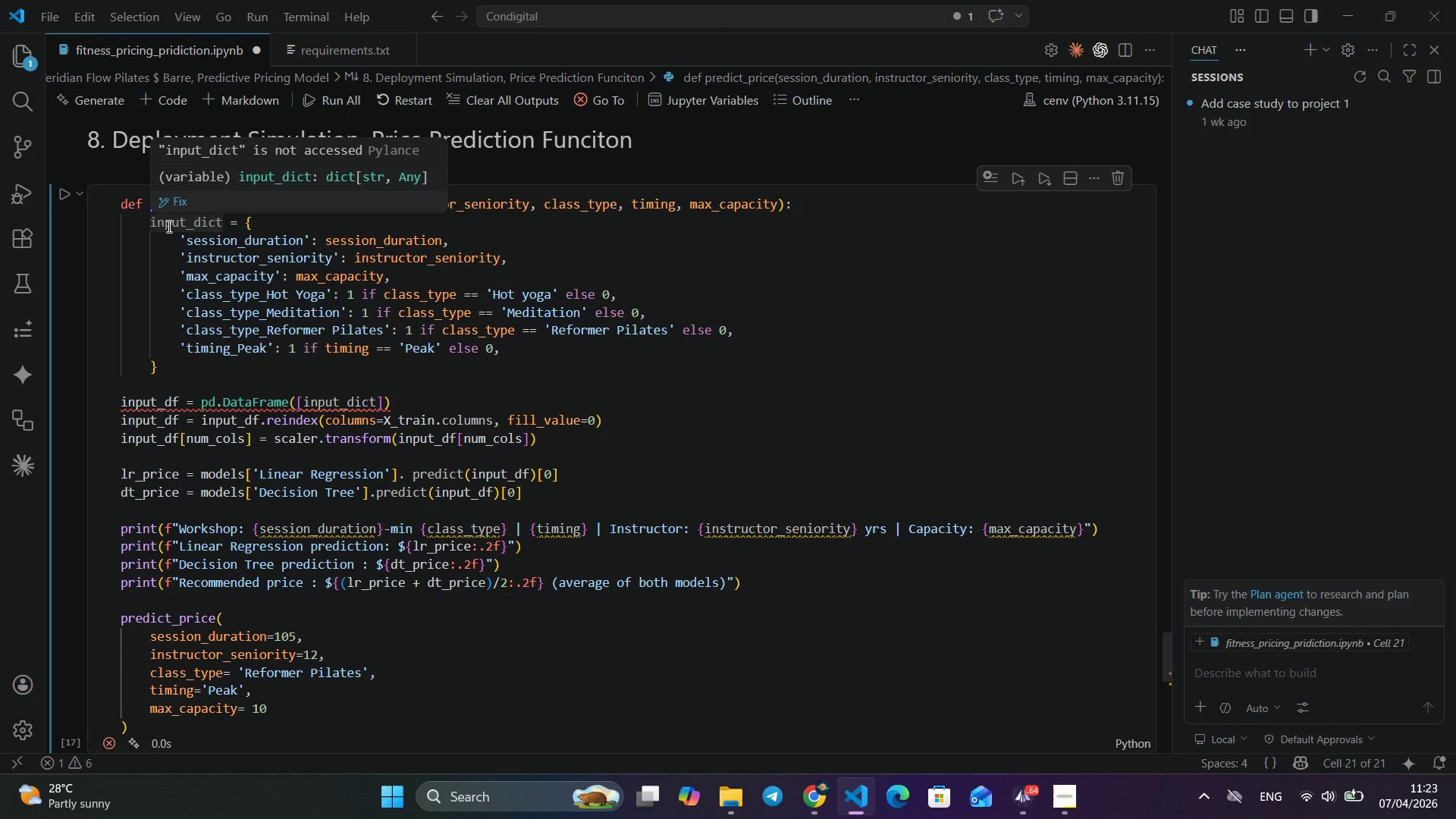 
left_click_drag(start_coordinate=[743, 588], to_coordinate=[120, 396])
 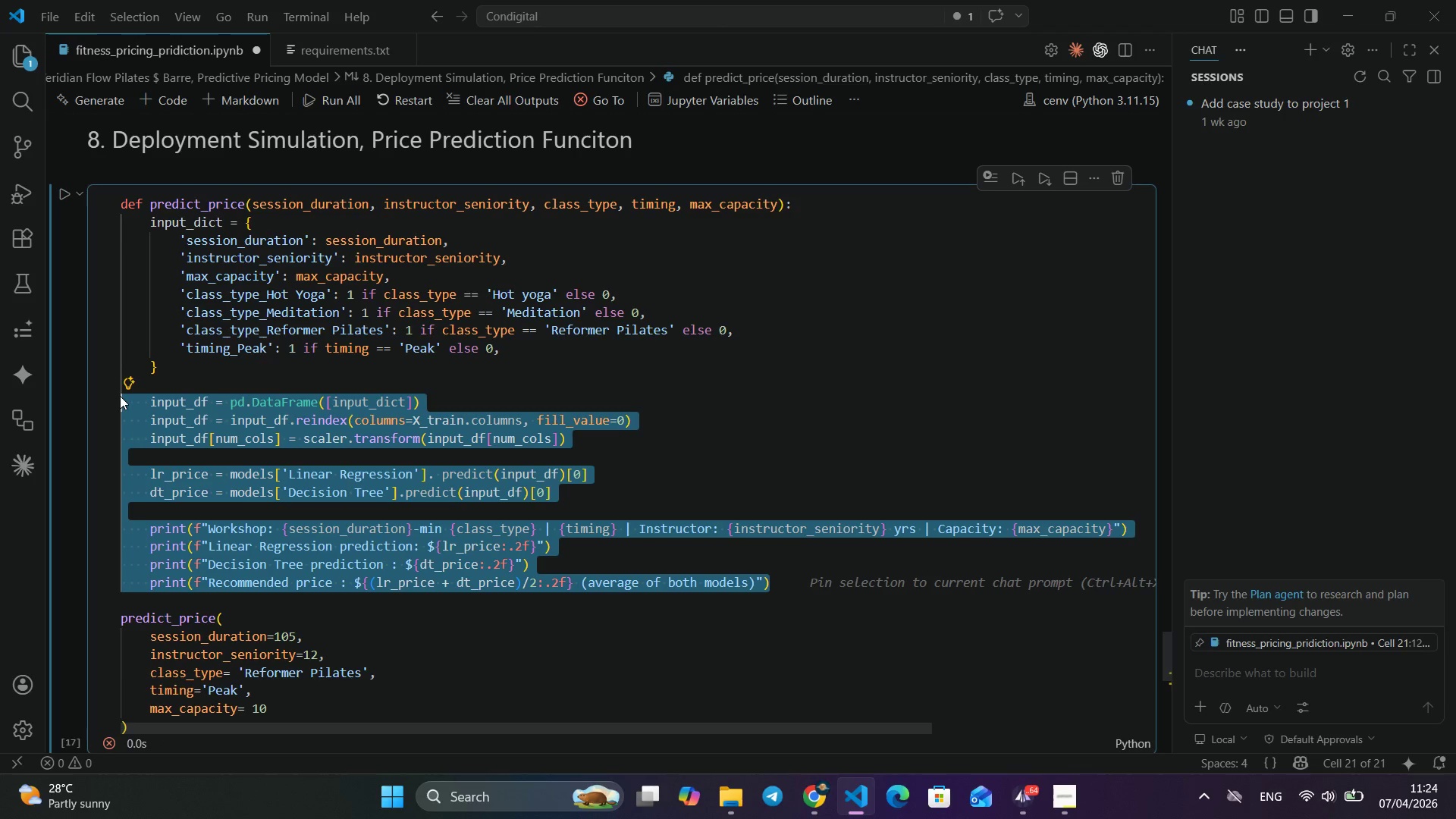 
key(Tab)
 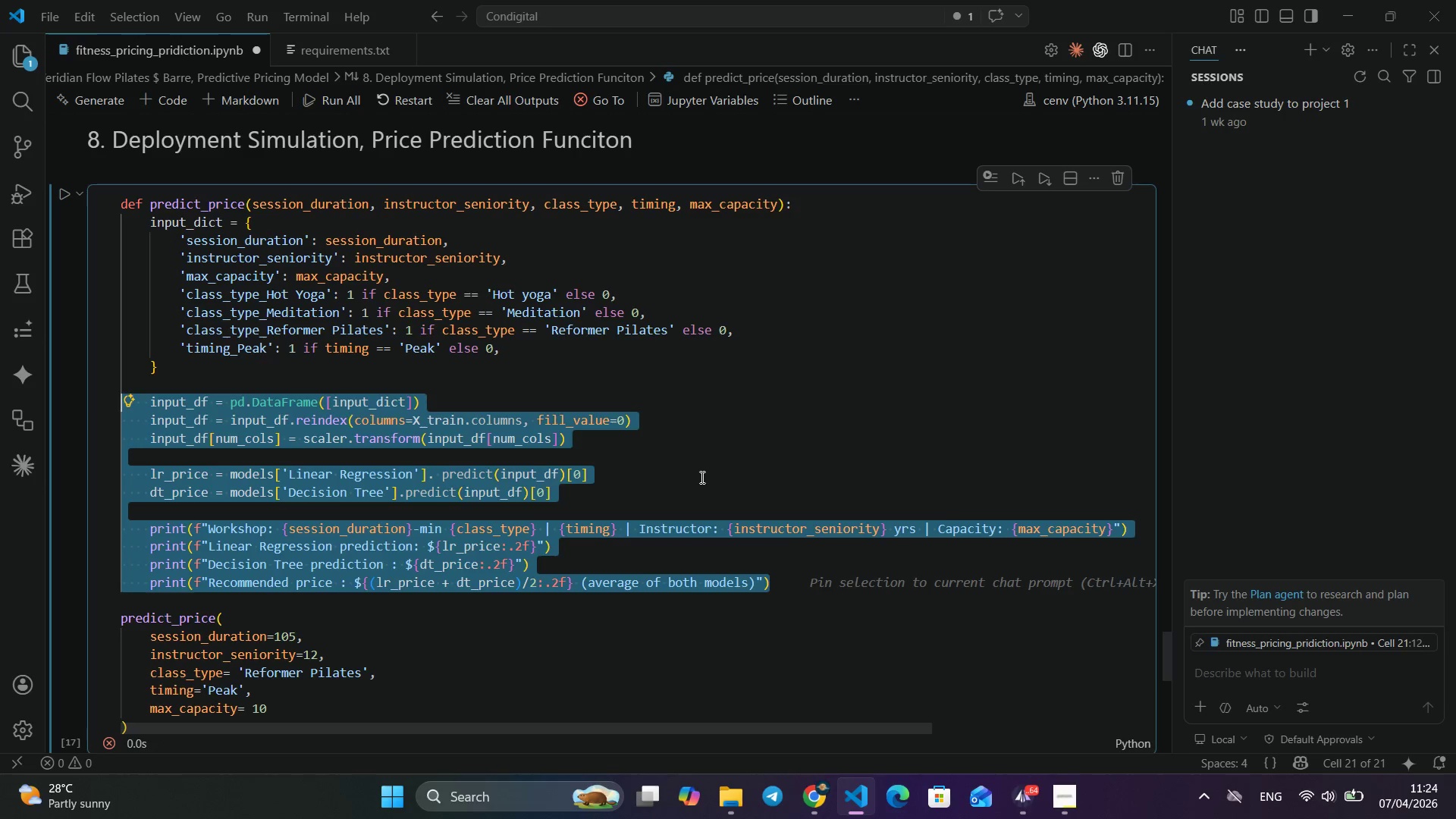 
left_click([699, 472])
 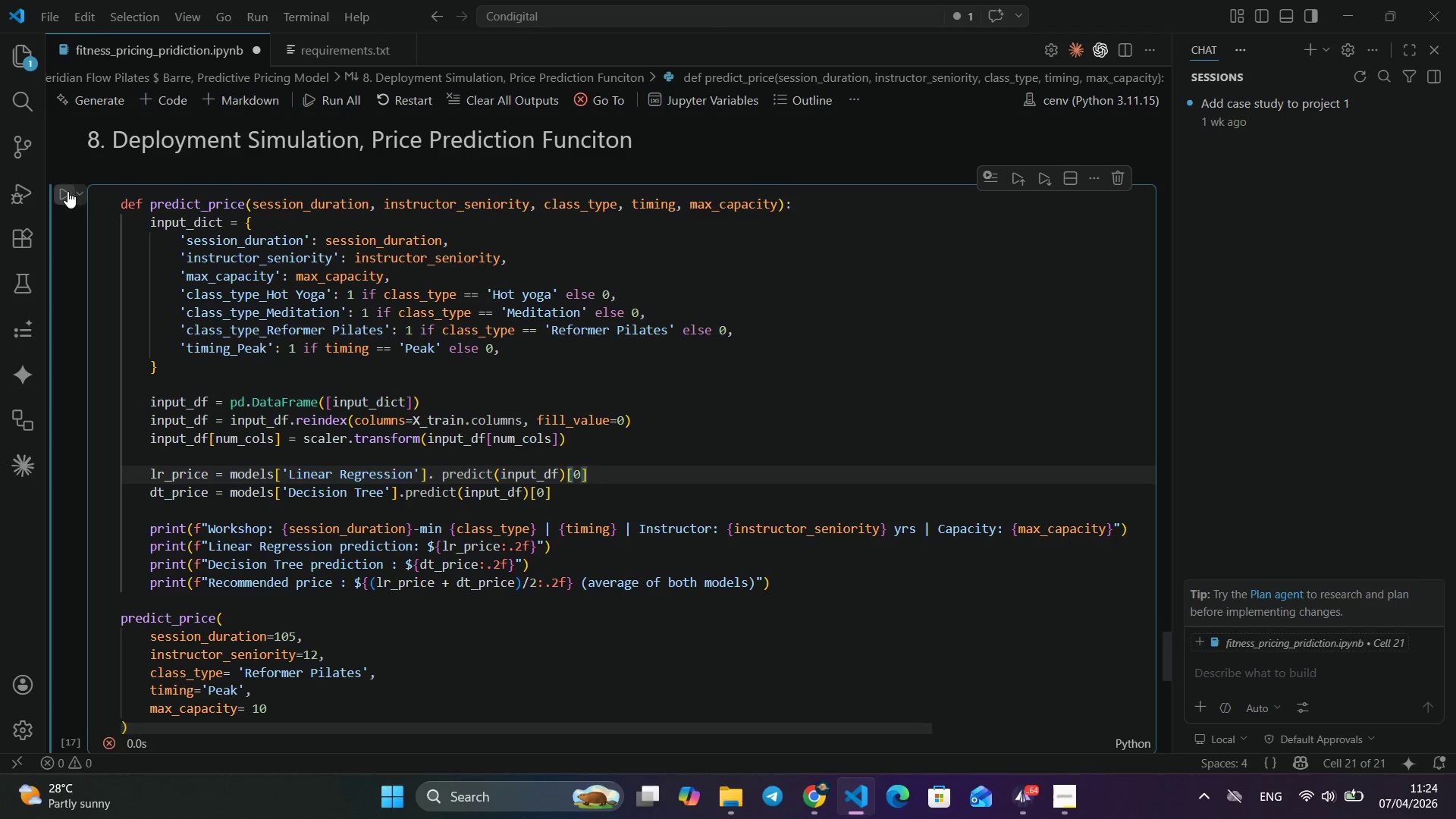 
left_click([67, 193])
 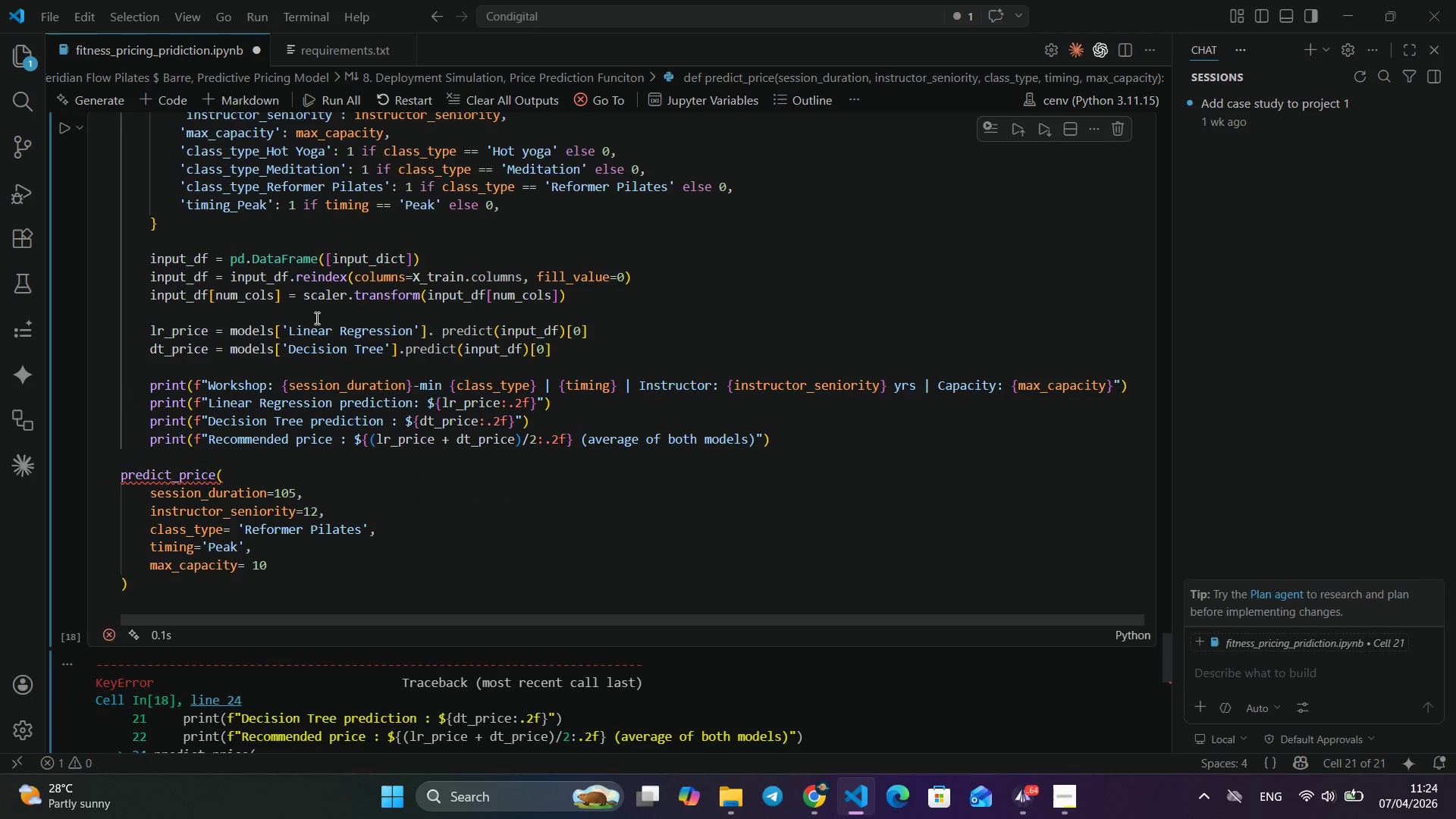 
scroll: coordinate [316, 318], scroll_direction: down, amount: 9.0
 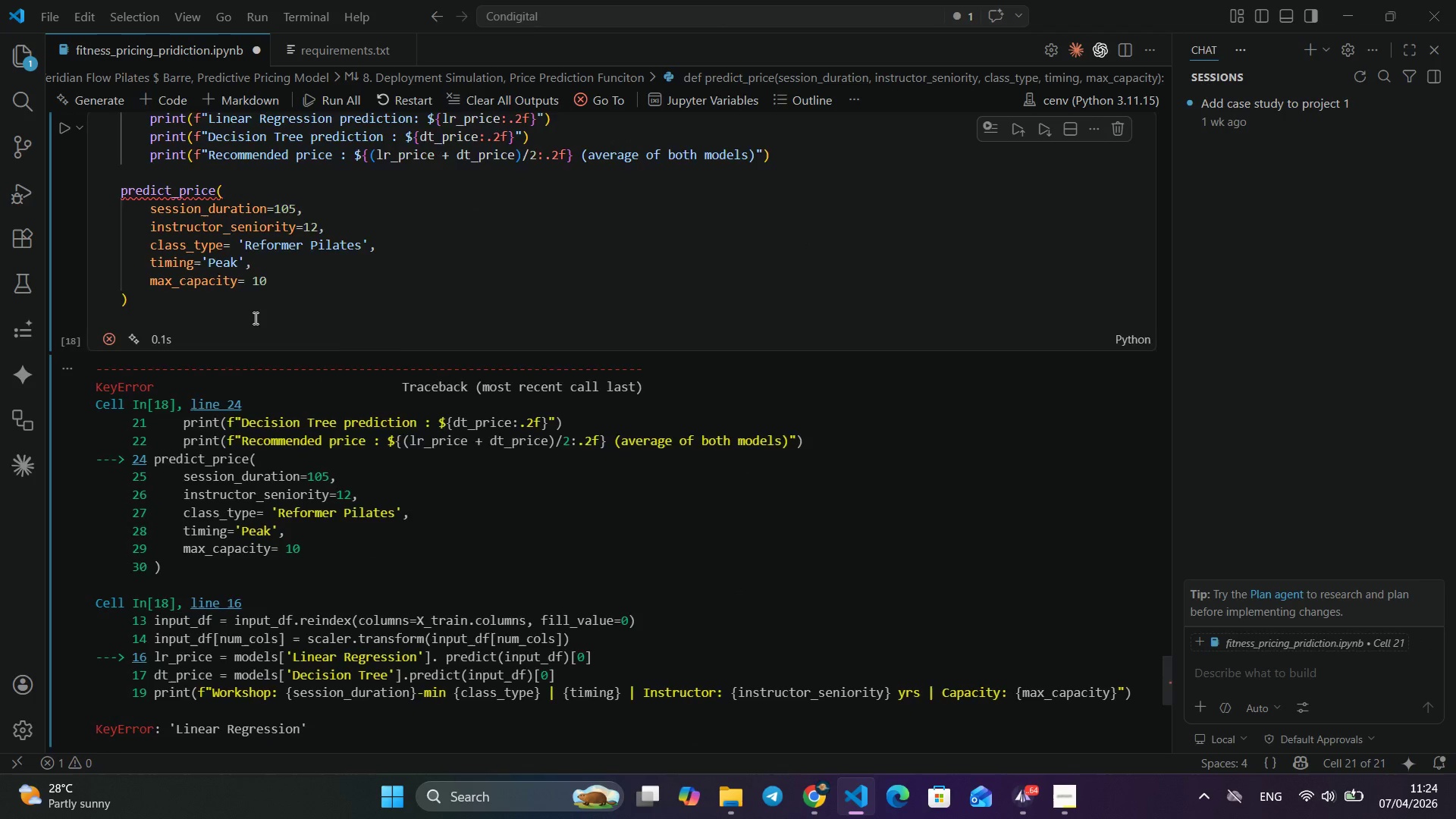 
scroll: coordinate [254, 318], scroll_direction: up, amount: 2.0
 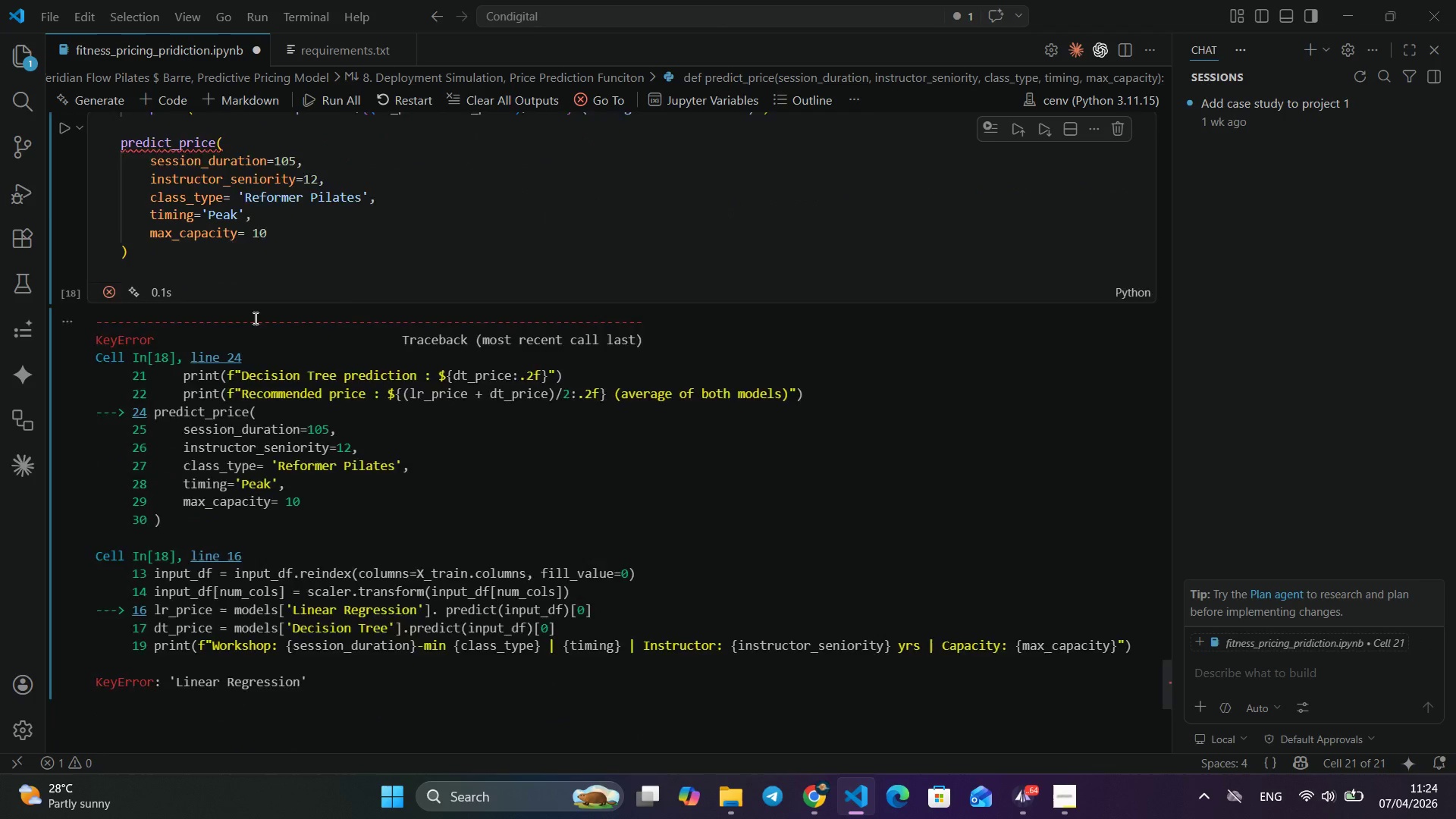 
scroll: coordinate [254, 318], scroll_direction: down, amount: 5.0
 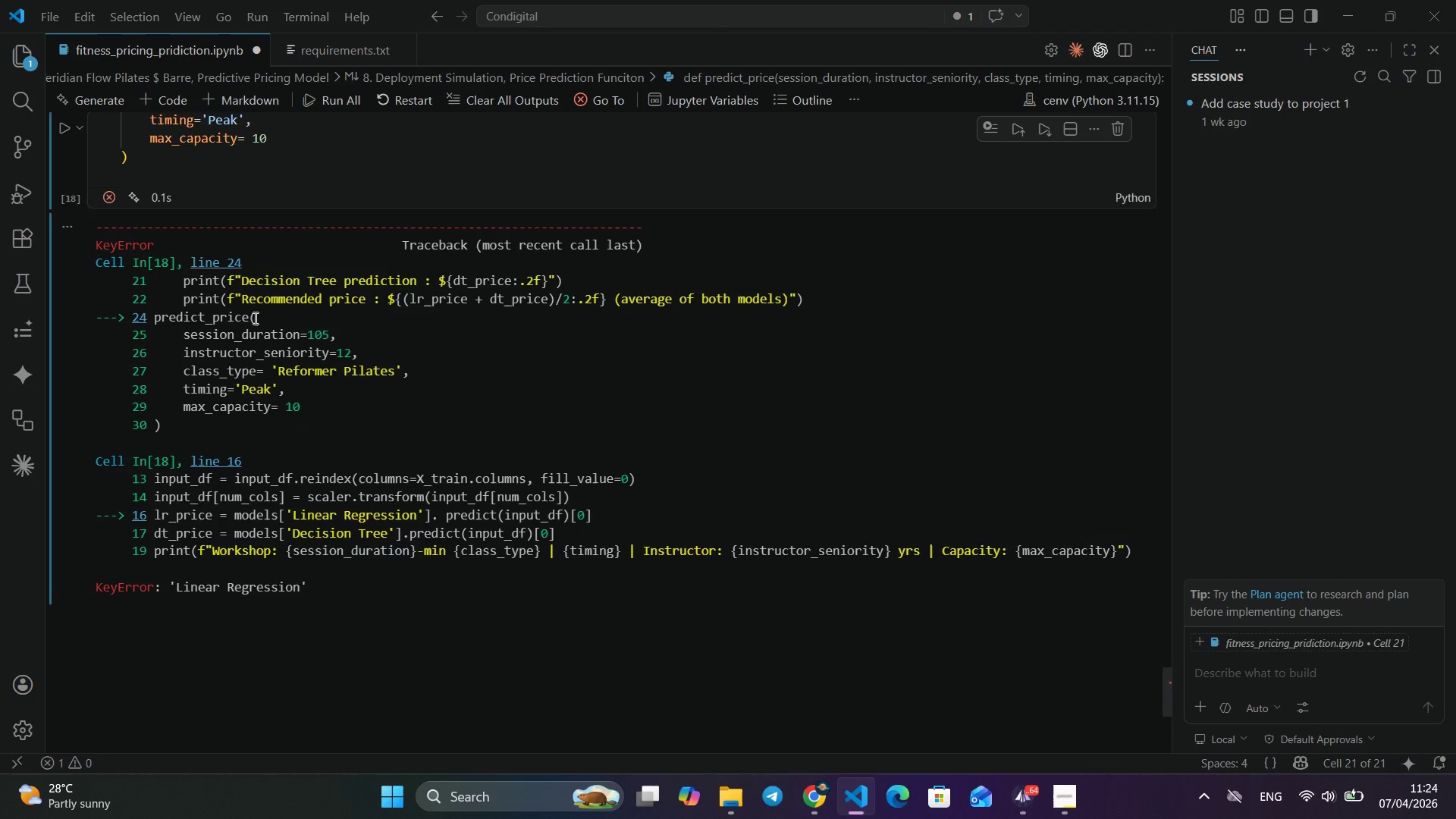 
scroll: coordinate [254, 318], scroll_direction: up, amount: 5.0
 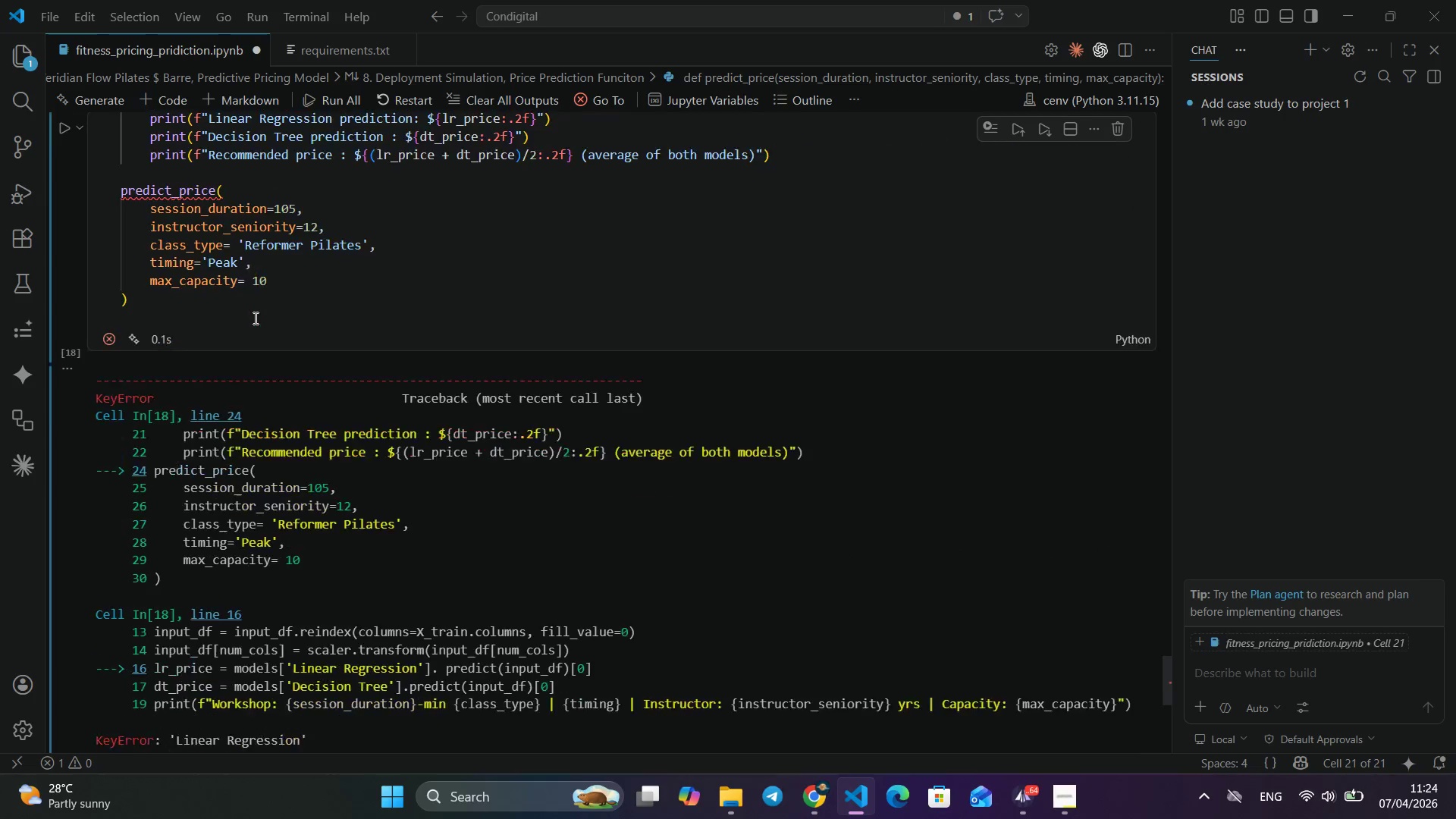 
scroll: coordinate [254, 318], scroll_direction: down, amount: 3.0
 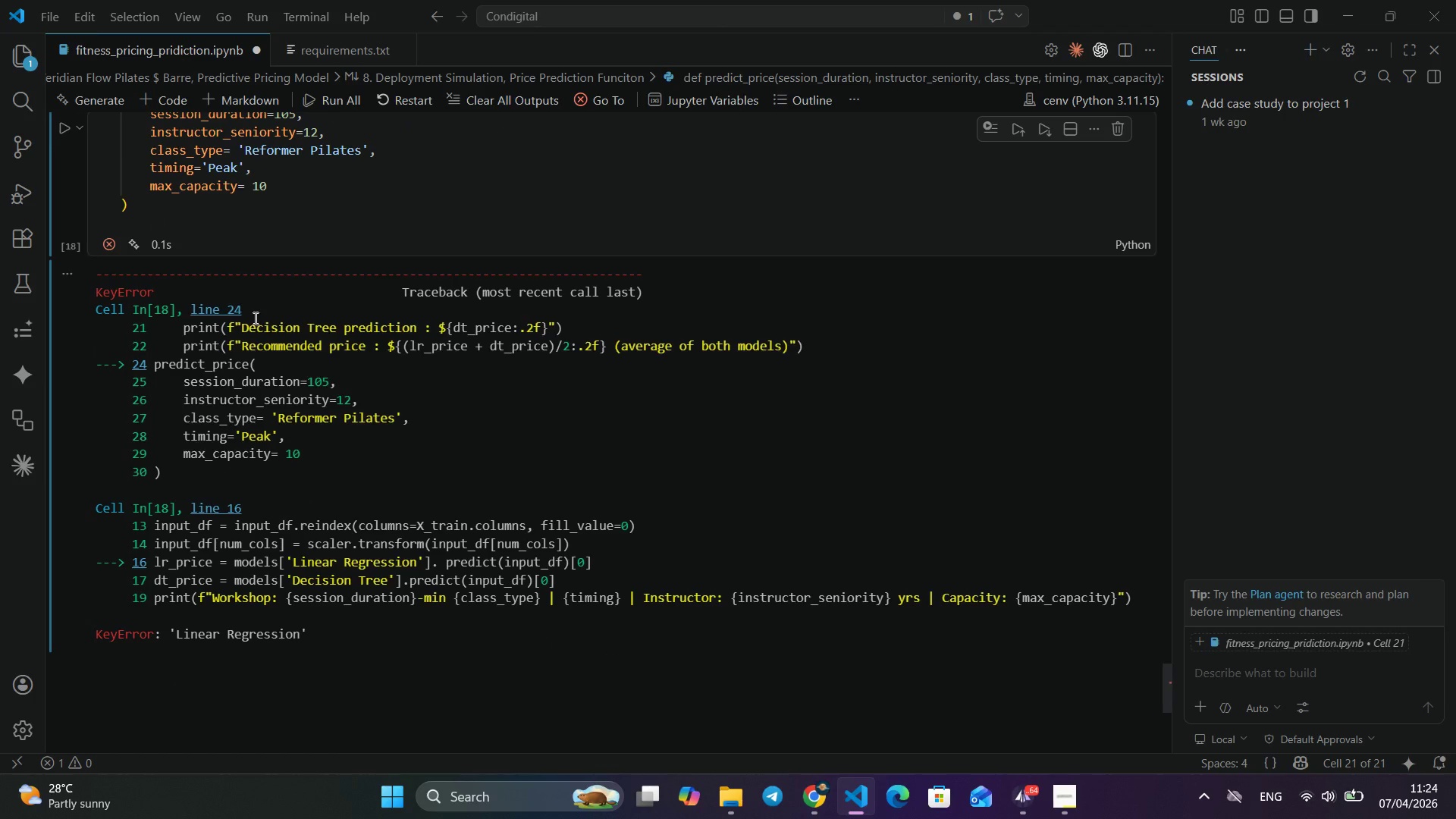 
wait(10.78)
 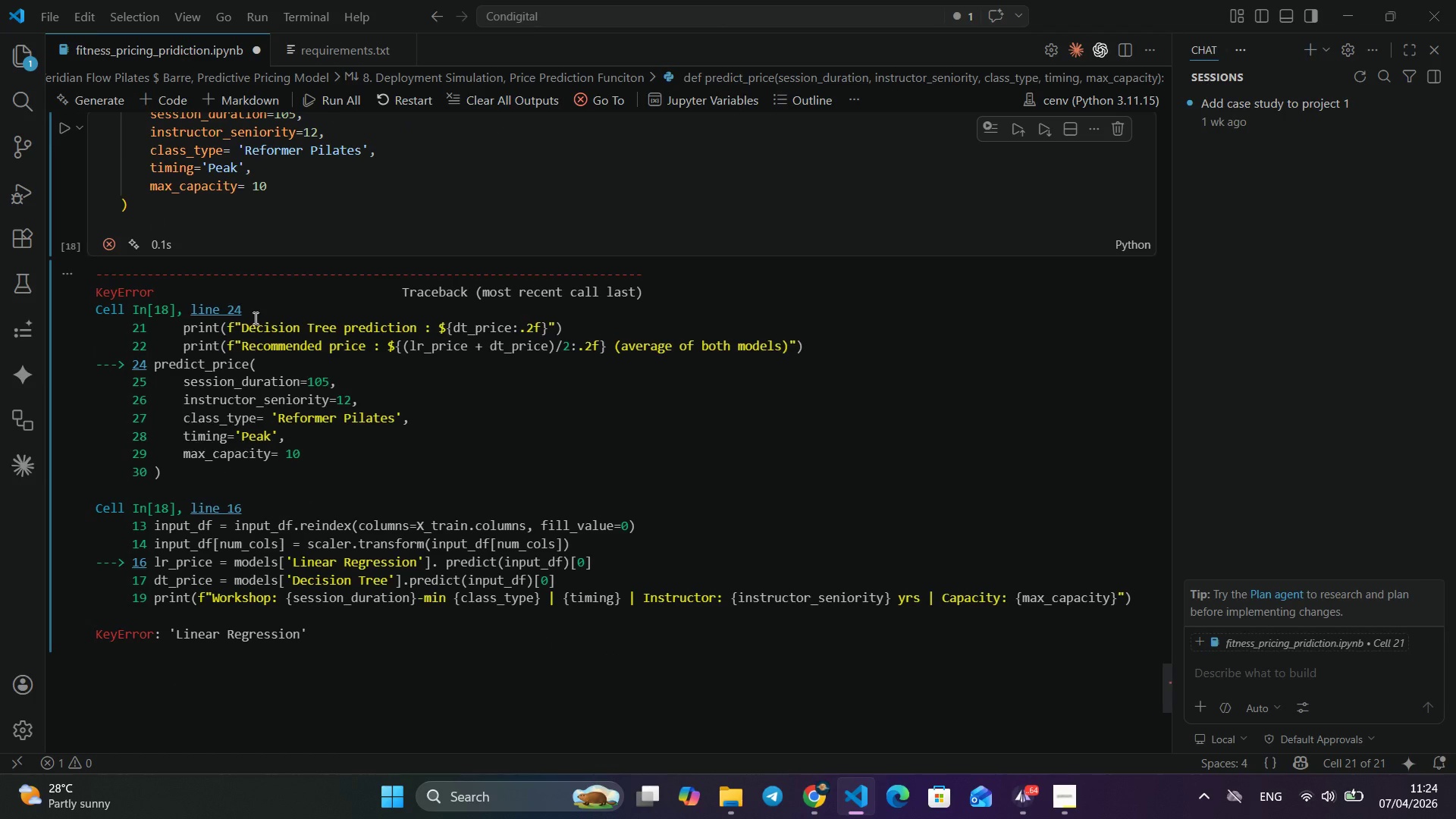 
scroll: coordinate [384, 431], scroll_direction: none, amount: 0.0
 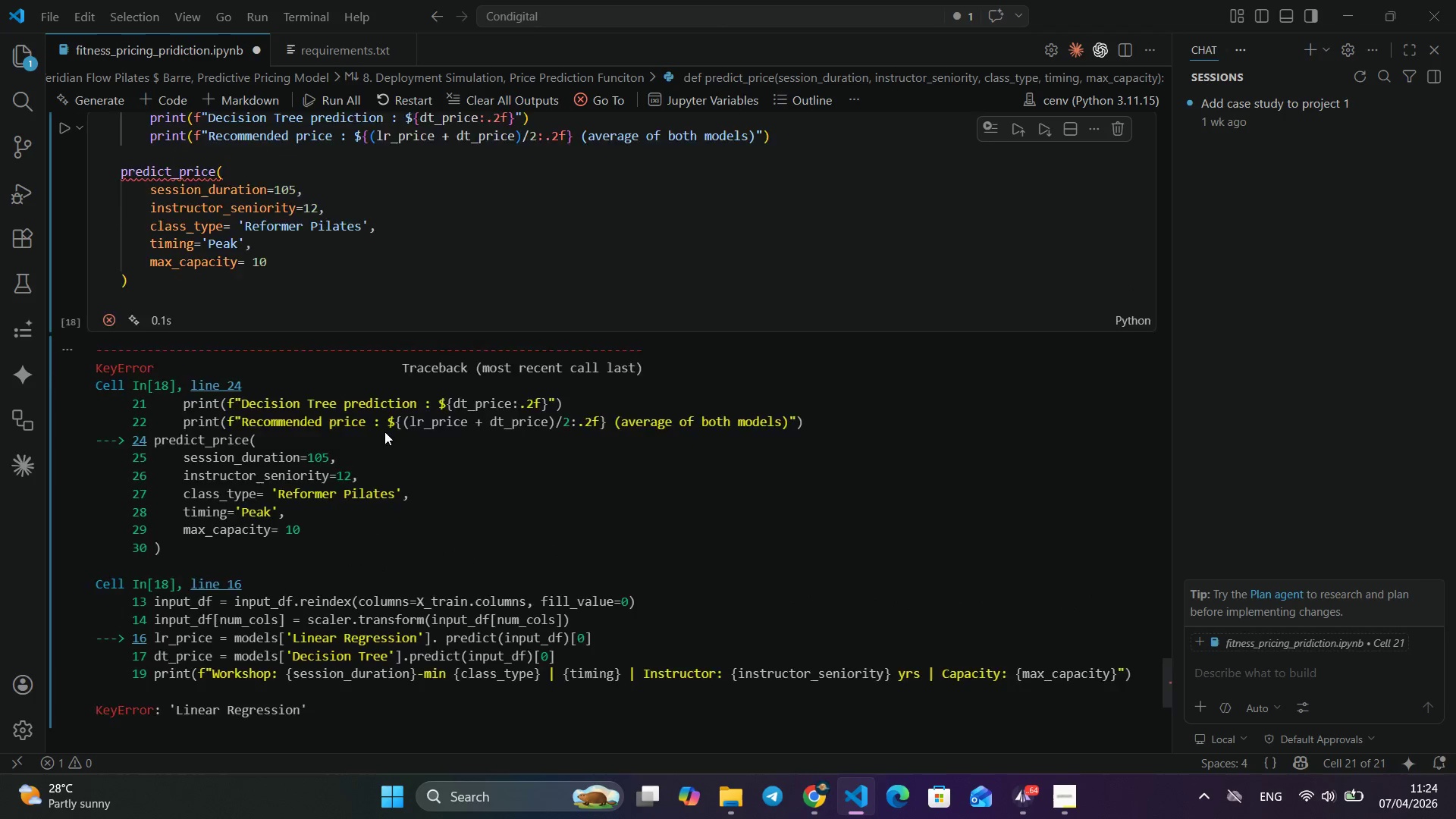 
scroll: coordinate [401, 412], scroll_direction: up, amount: 10.0
 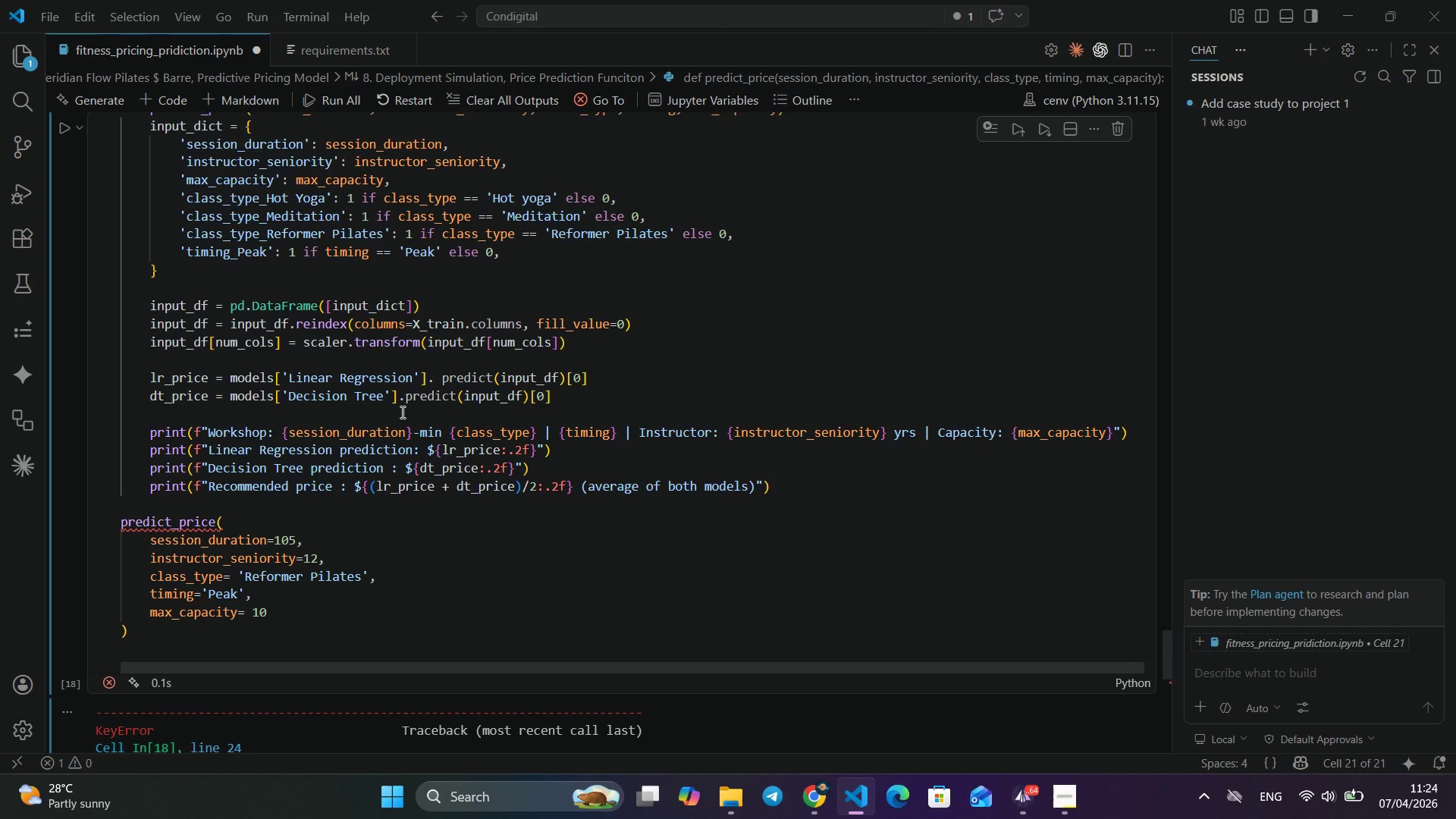 
scroll: coordinate [401, 411], scroll_direction: down, amount: 5.0
 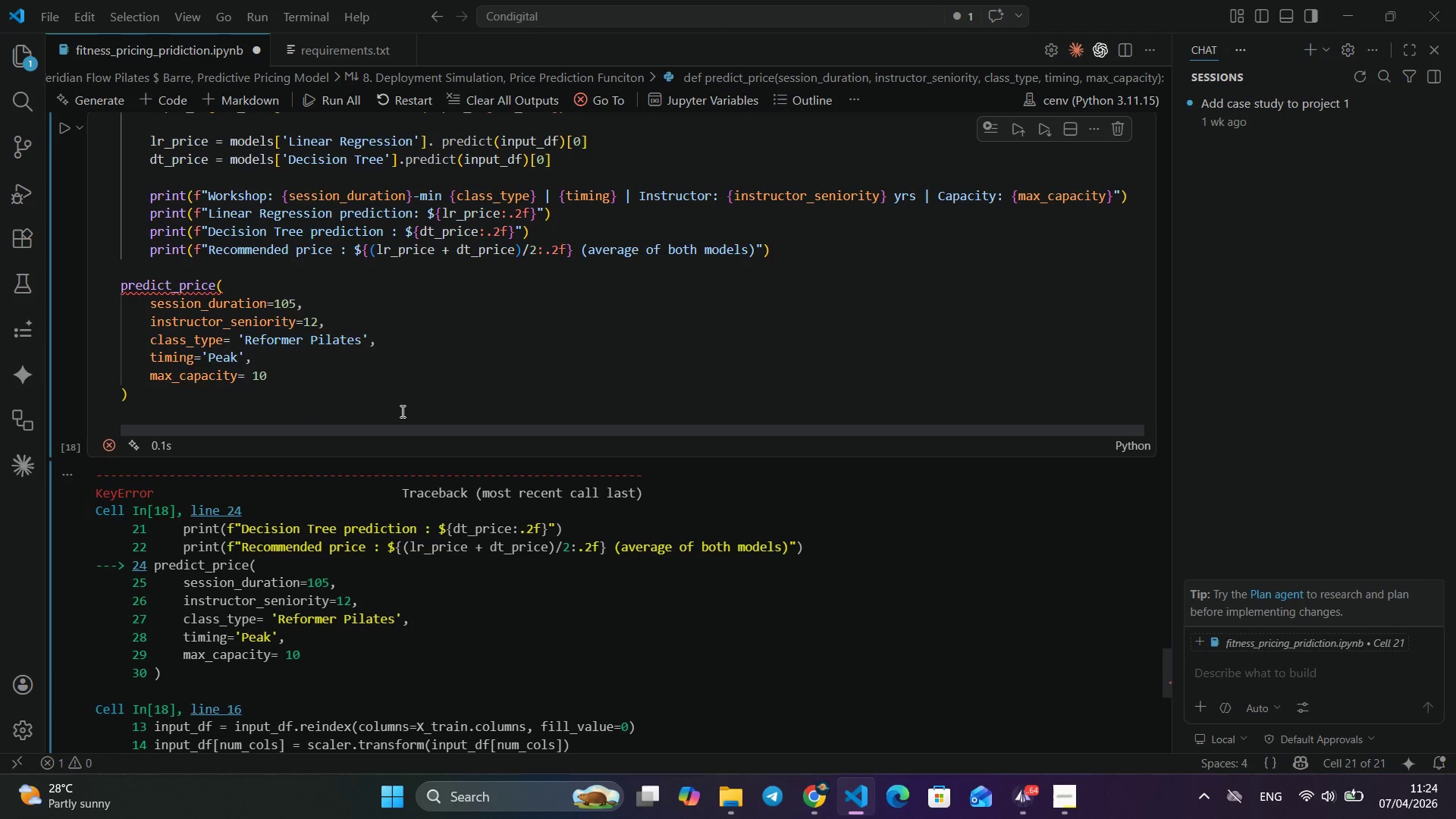 
wait(5.83)
 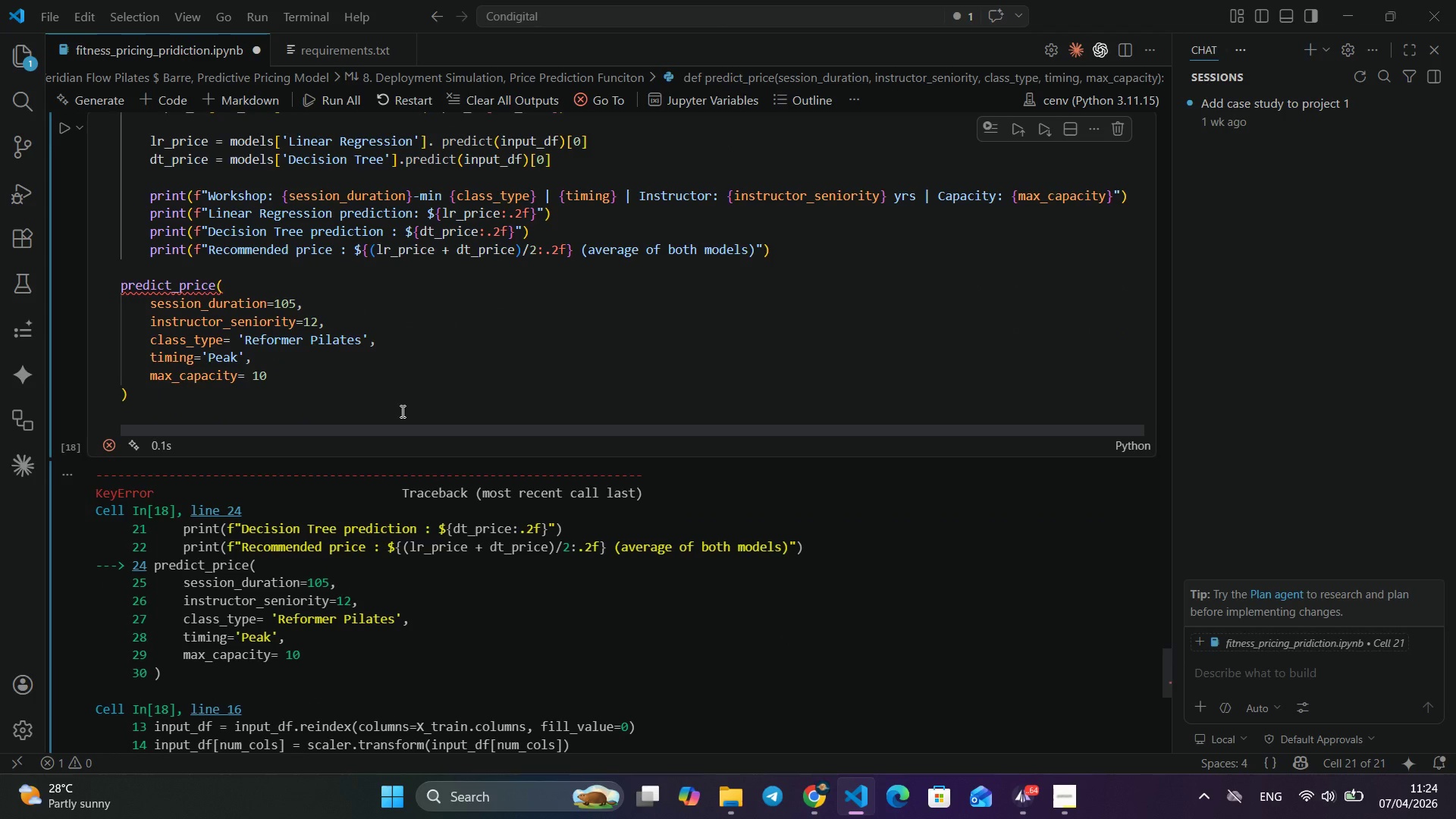 
scroll: coordinate [401, 411], scroll_direction: down, amount: 6.0
 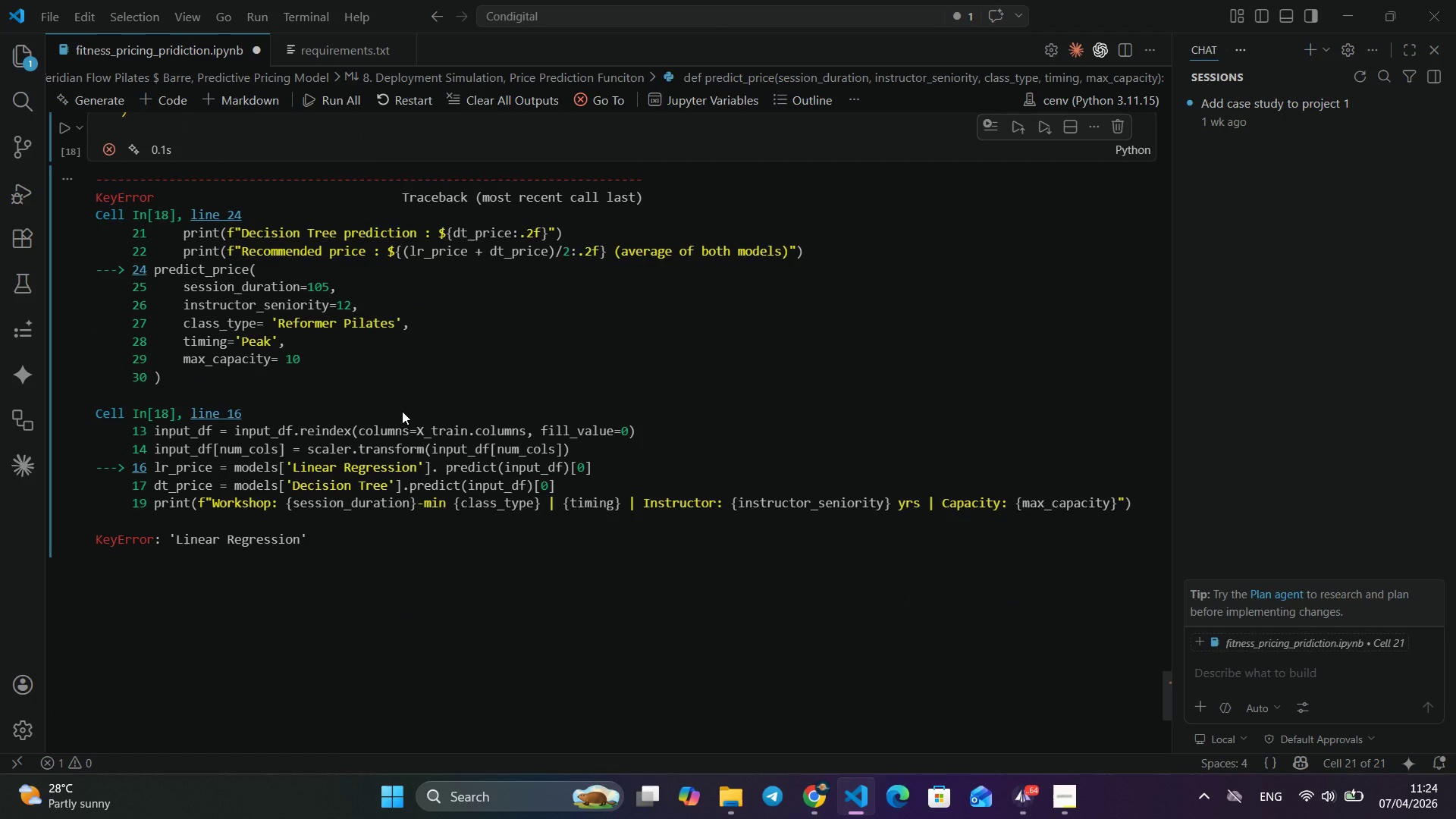 
wait(8.23)
 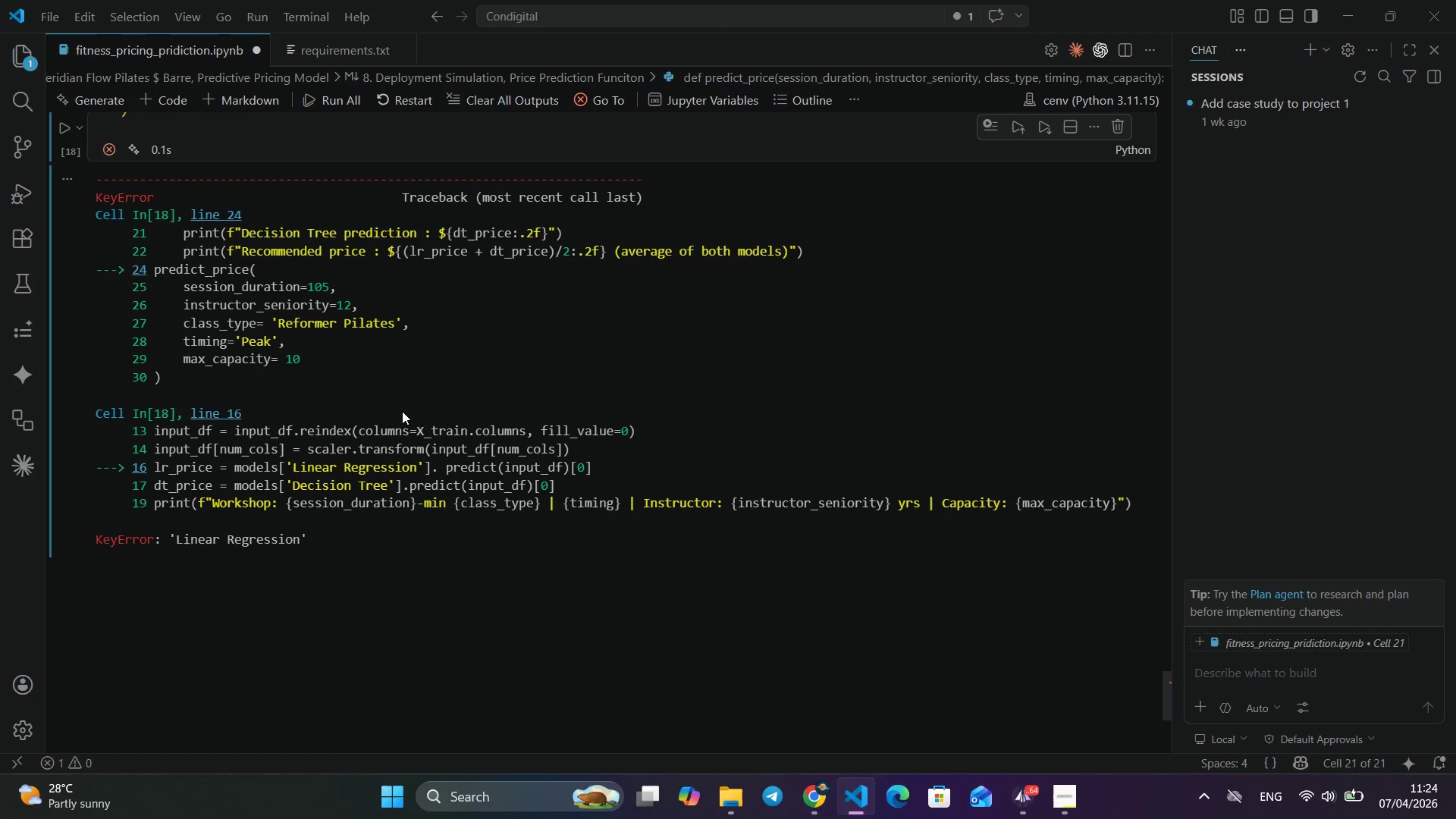 
scroll: coordinate [402, 411], scroll_direction: up, amount: 7.0
 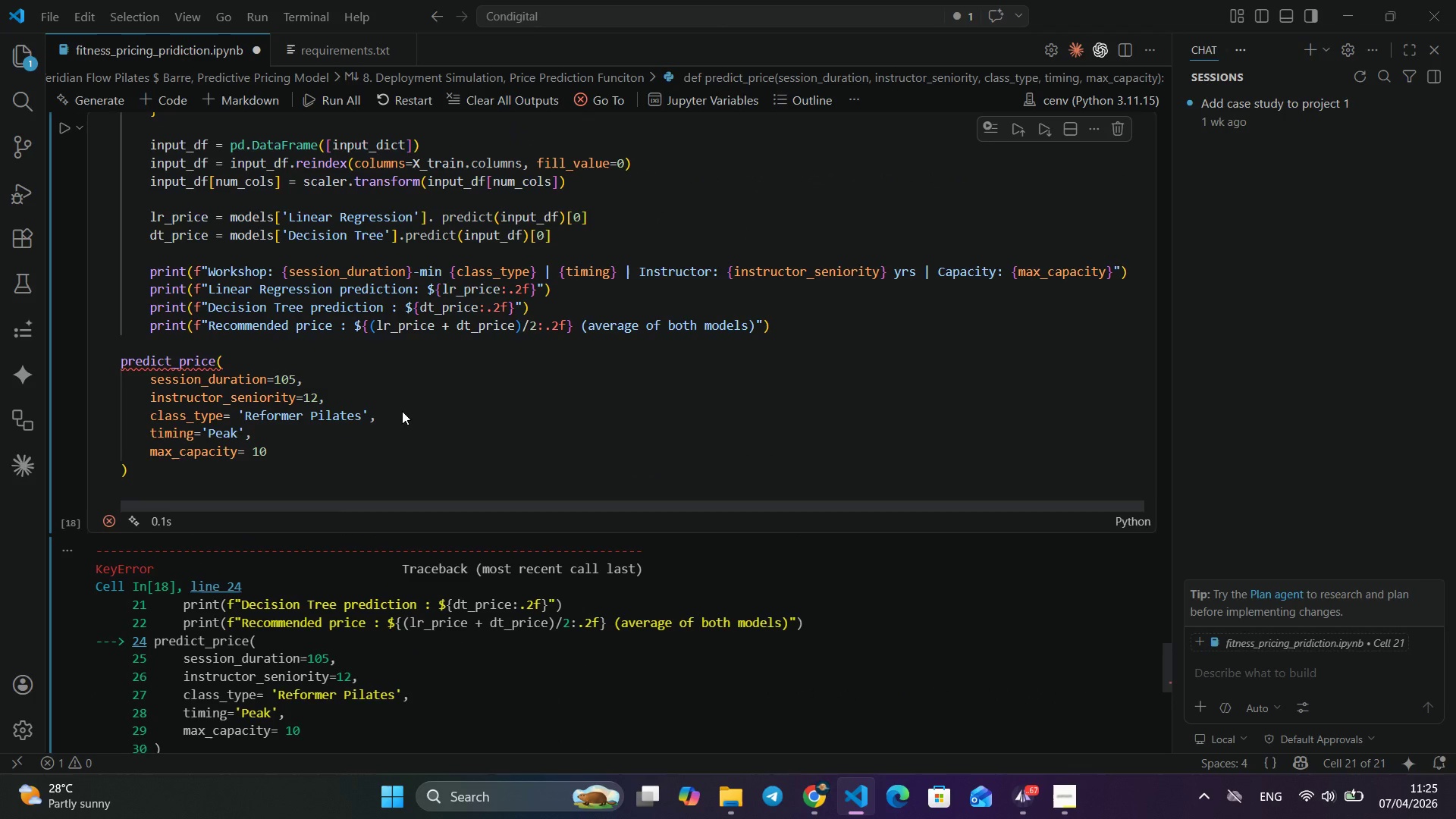 
scroll: coordinate [402, 411], scroll_direction: down, amount: 5.0
 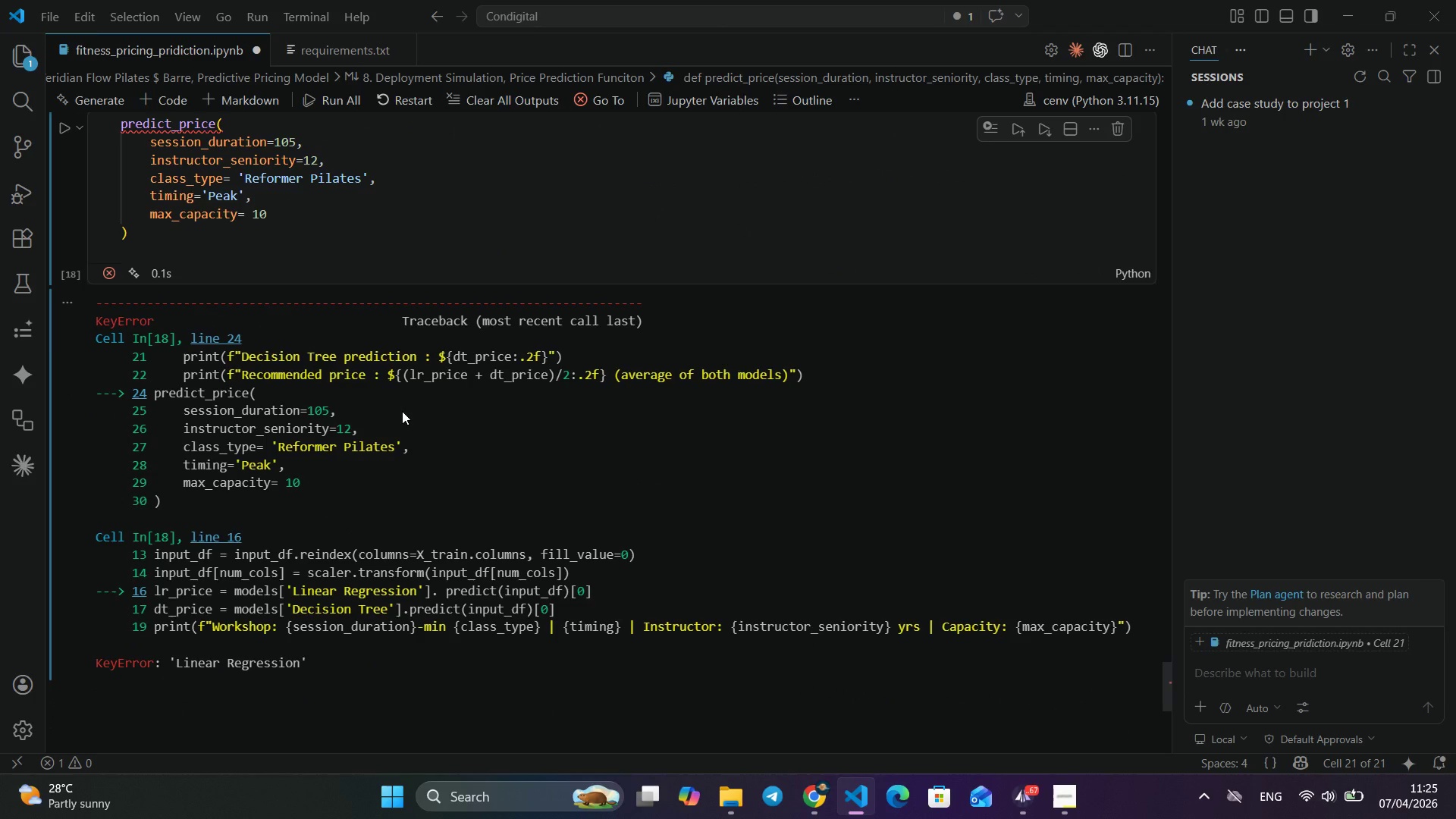 
scroll: coordinate [402, 411], scroll_direction: up, amount: 4.0
 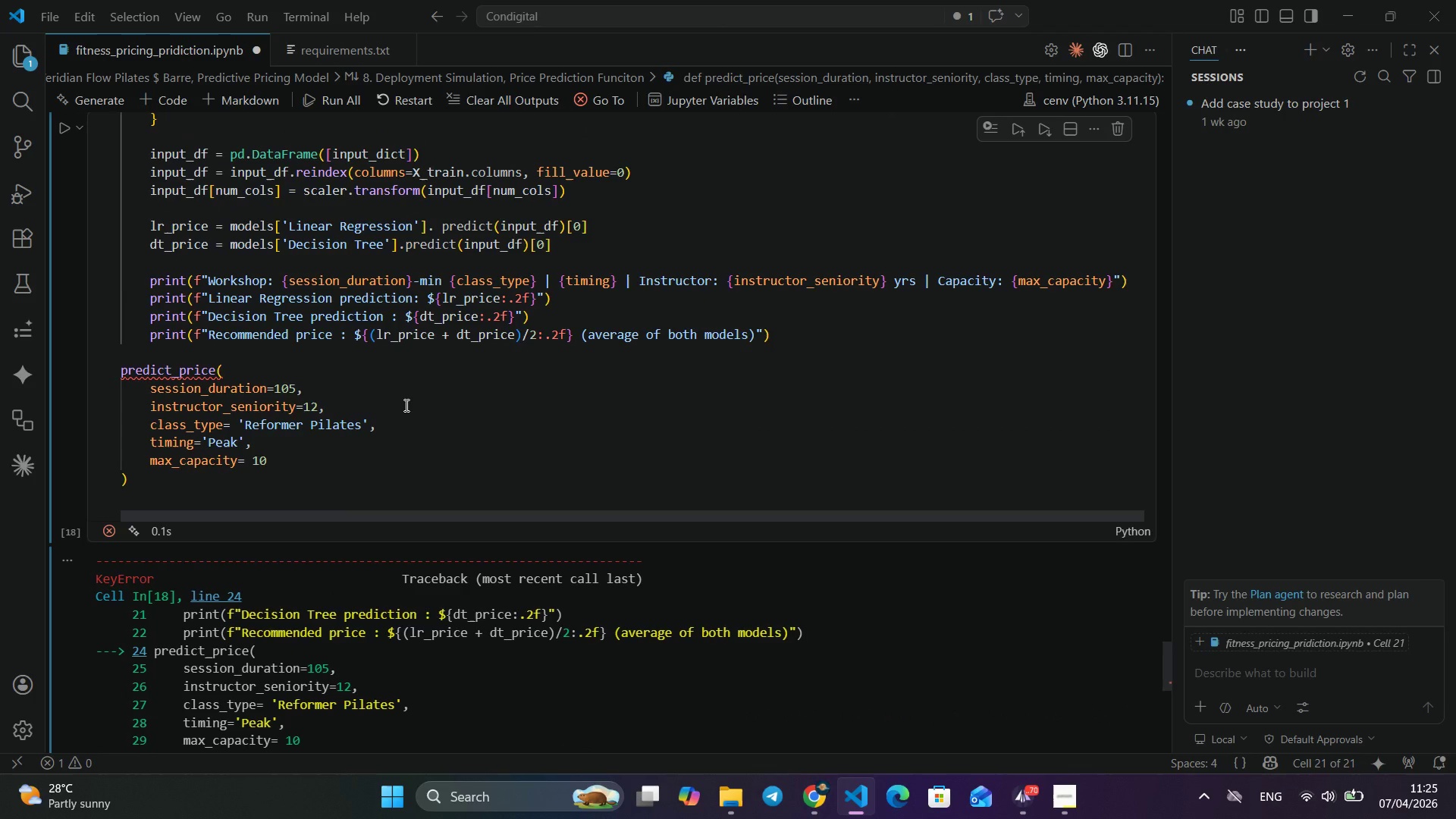 
wait(8.22)
 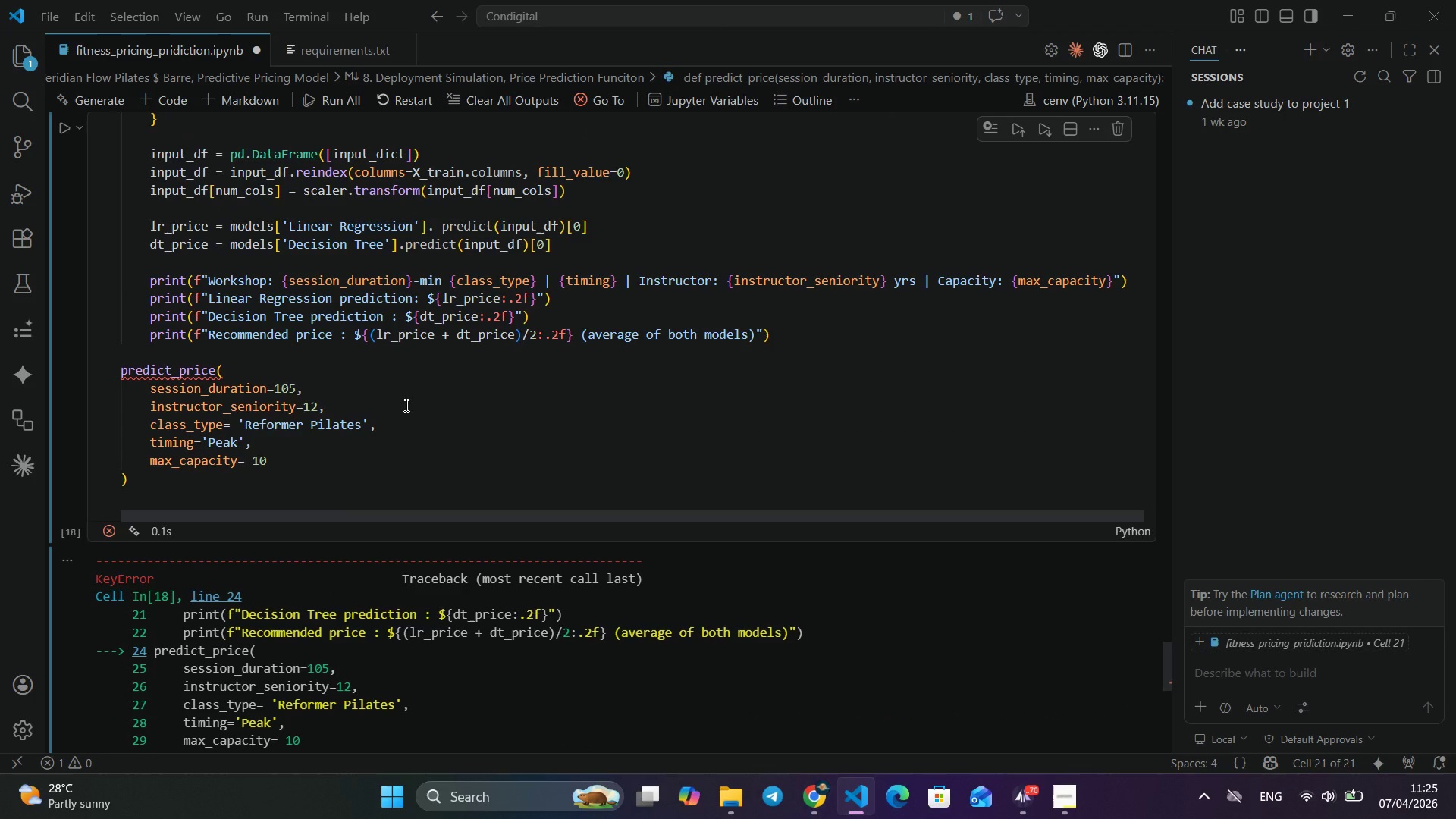 
scroll: coordinate [412, 349], scroll_direction: up, amount: 1.0
 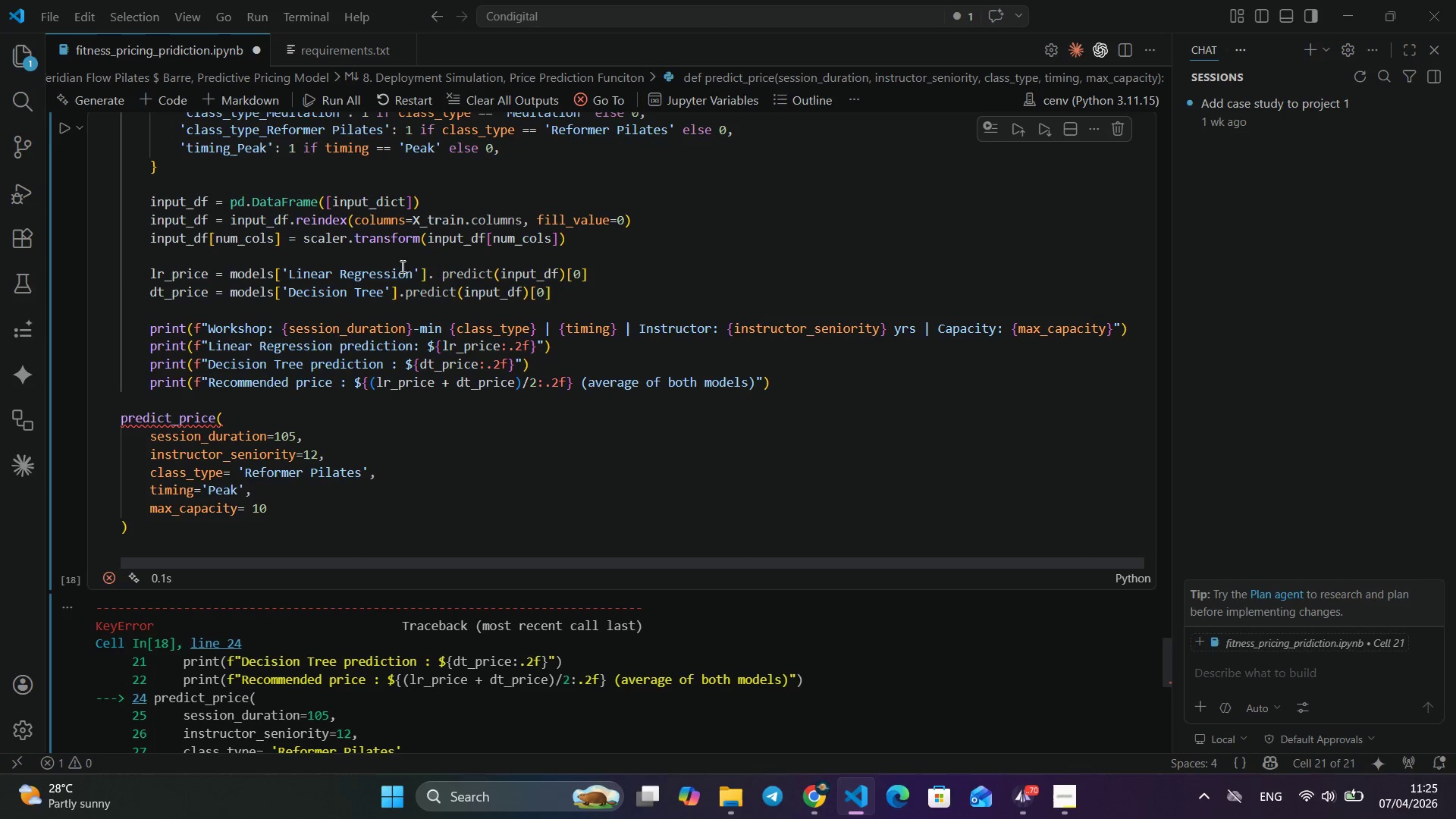 
double_click([401, 266])
 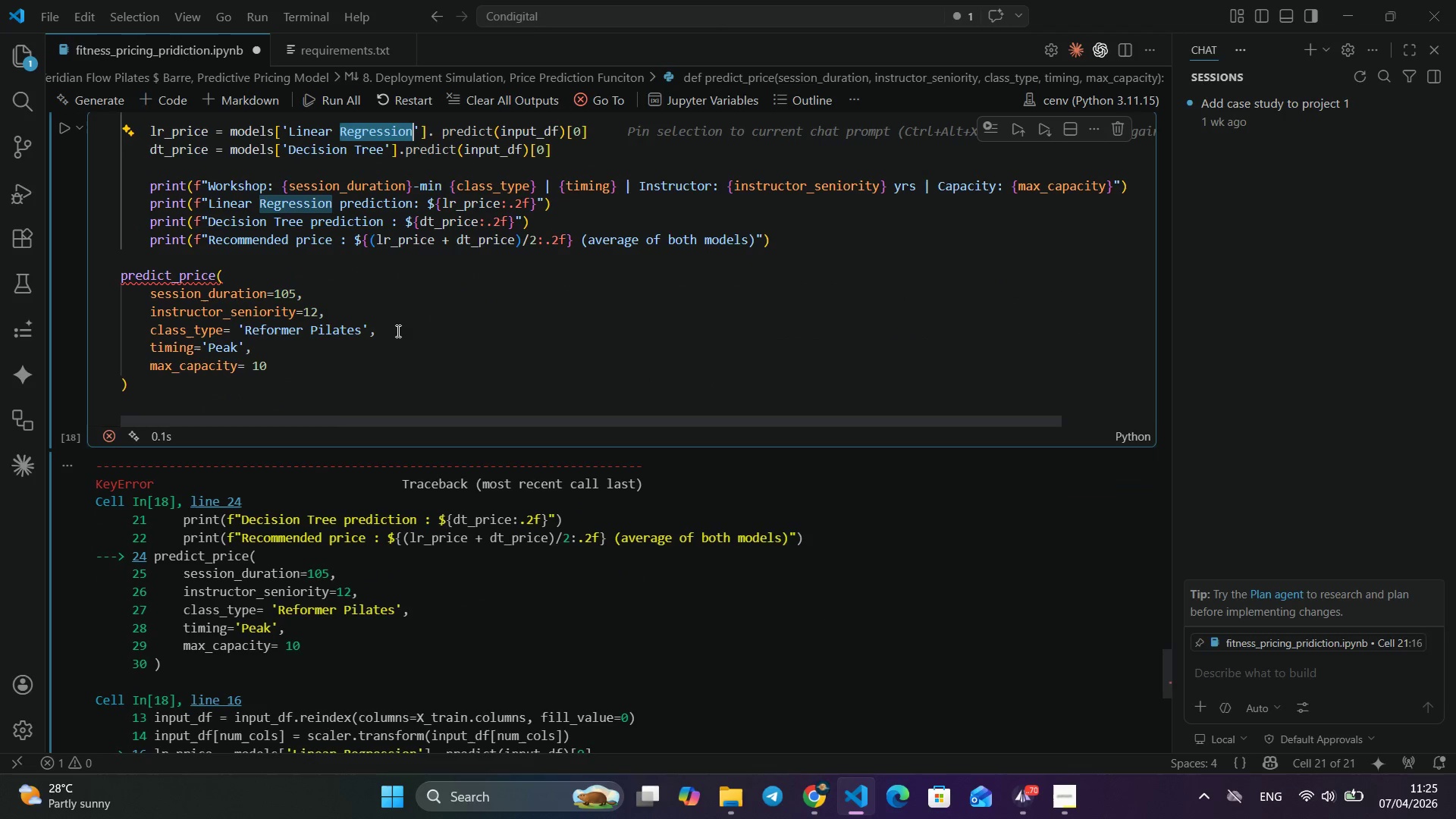 
scroll: coordinate [312, 462], scroll_direction: down, amount: 8.0
 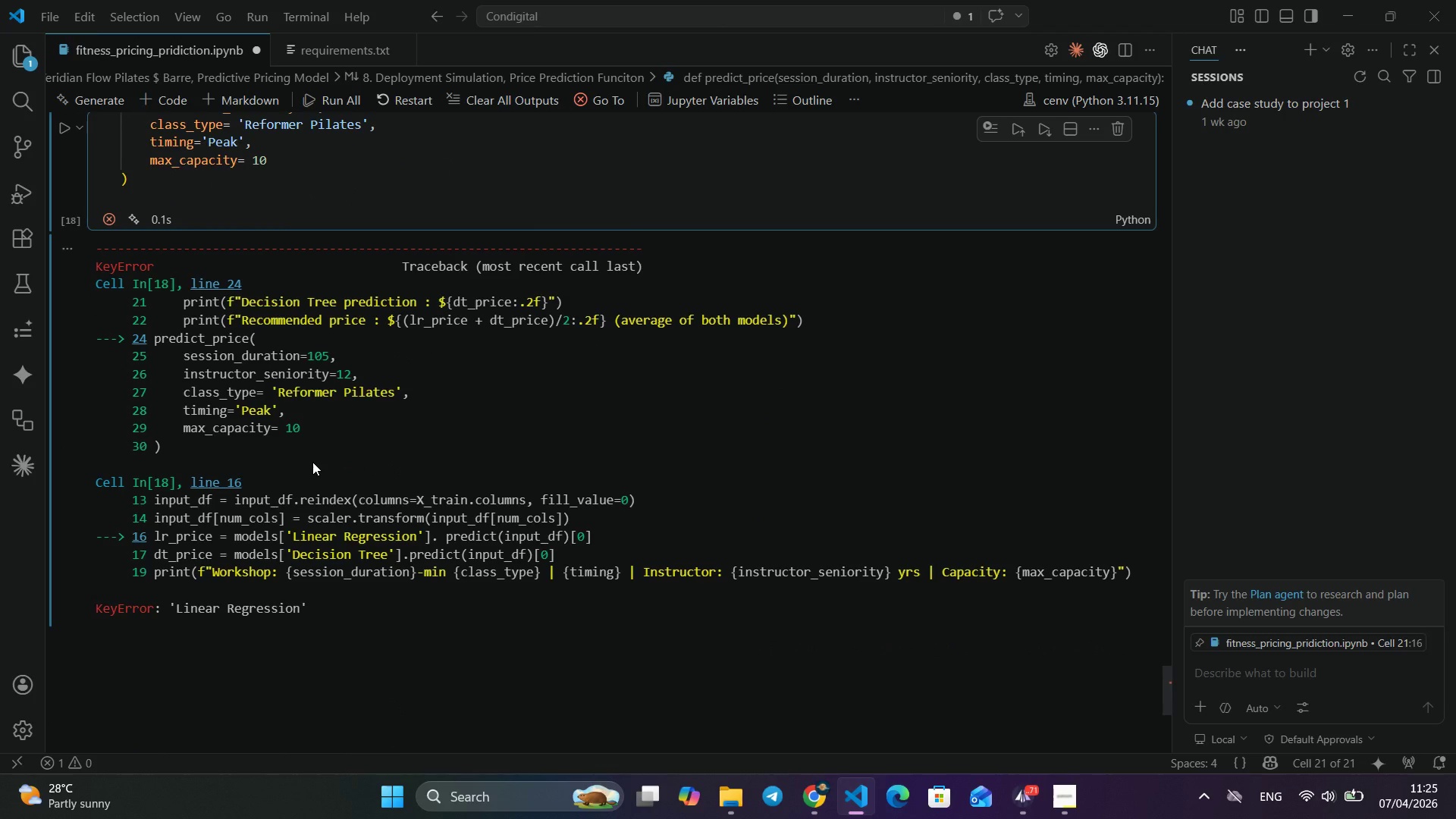 
scroll: coordinate [312, 462], scroll_direction: up, amount: 5.0
 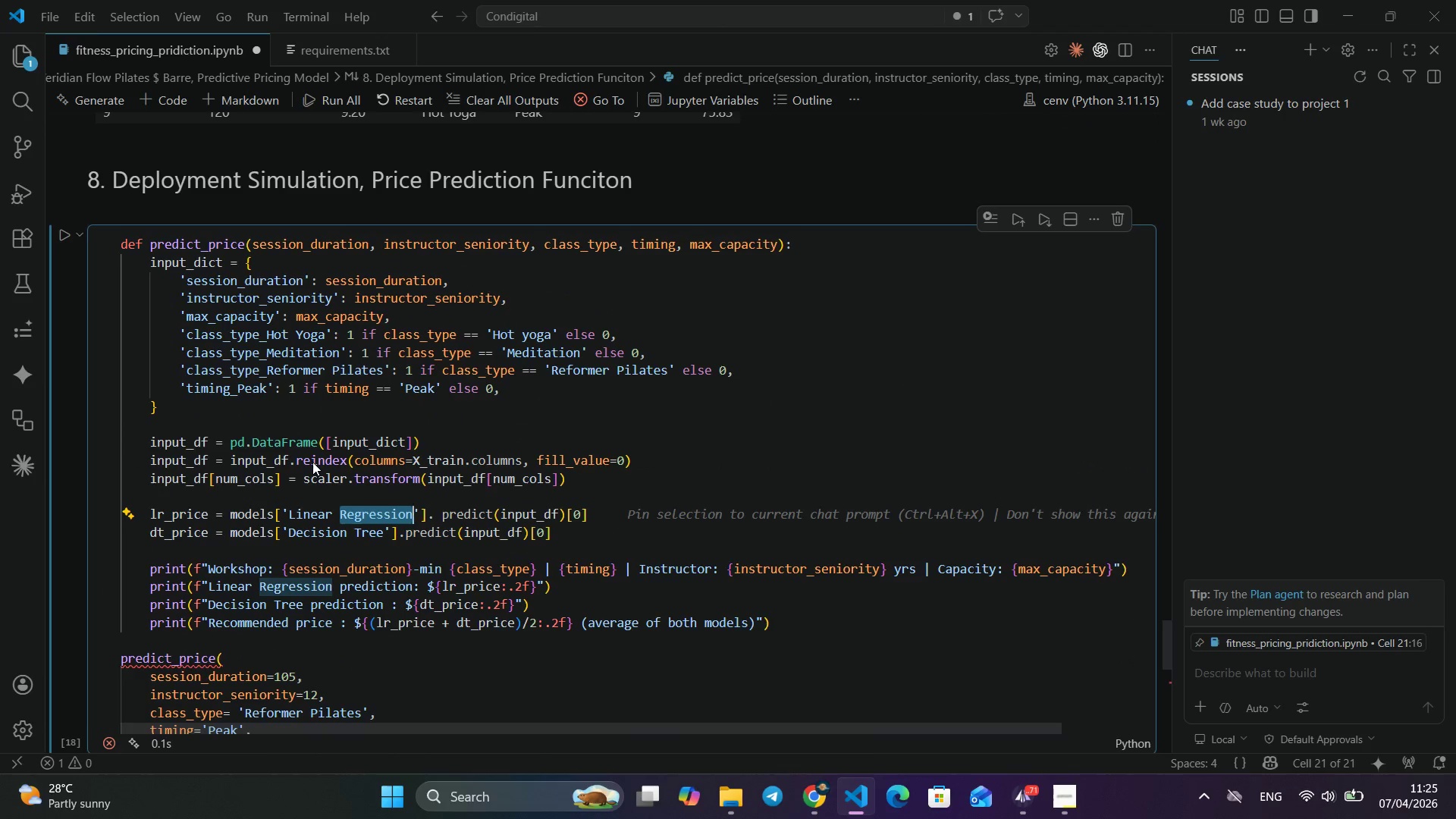 
scroll: coordinate [649, 457], scroll_direction: down, amount: 10.0
 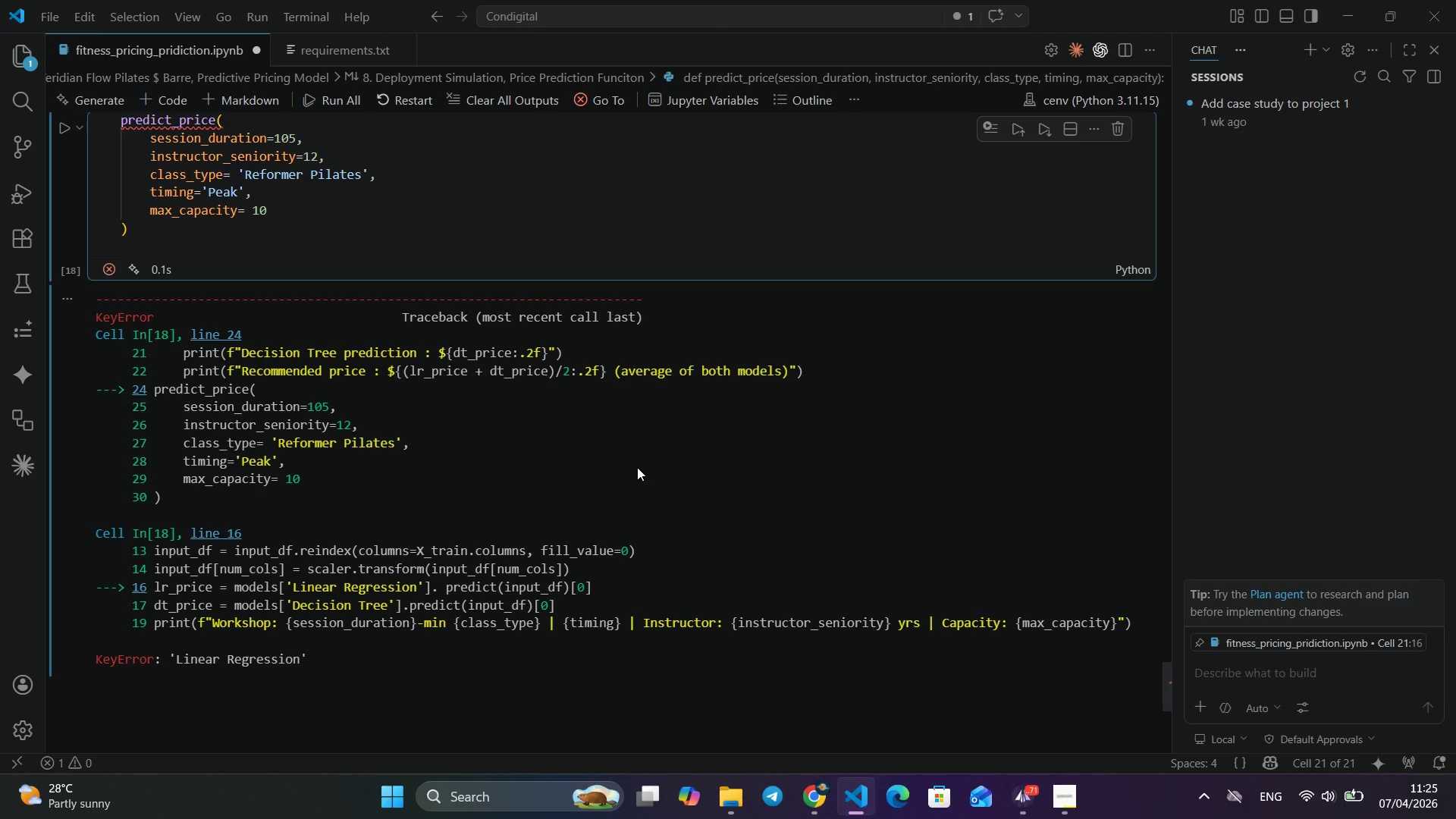 
left_click([637, 467])
 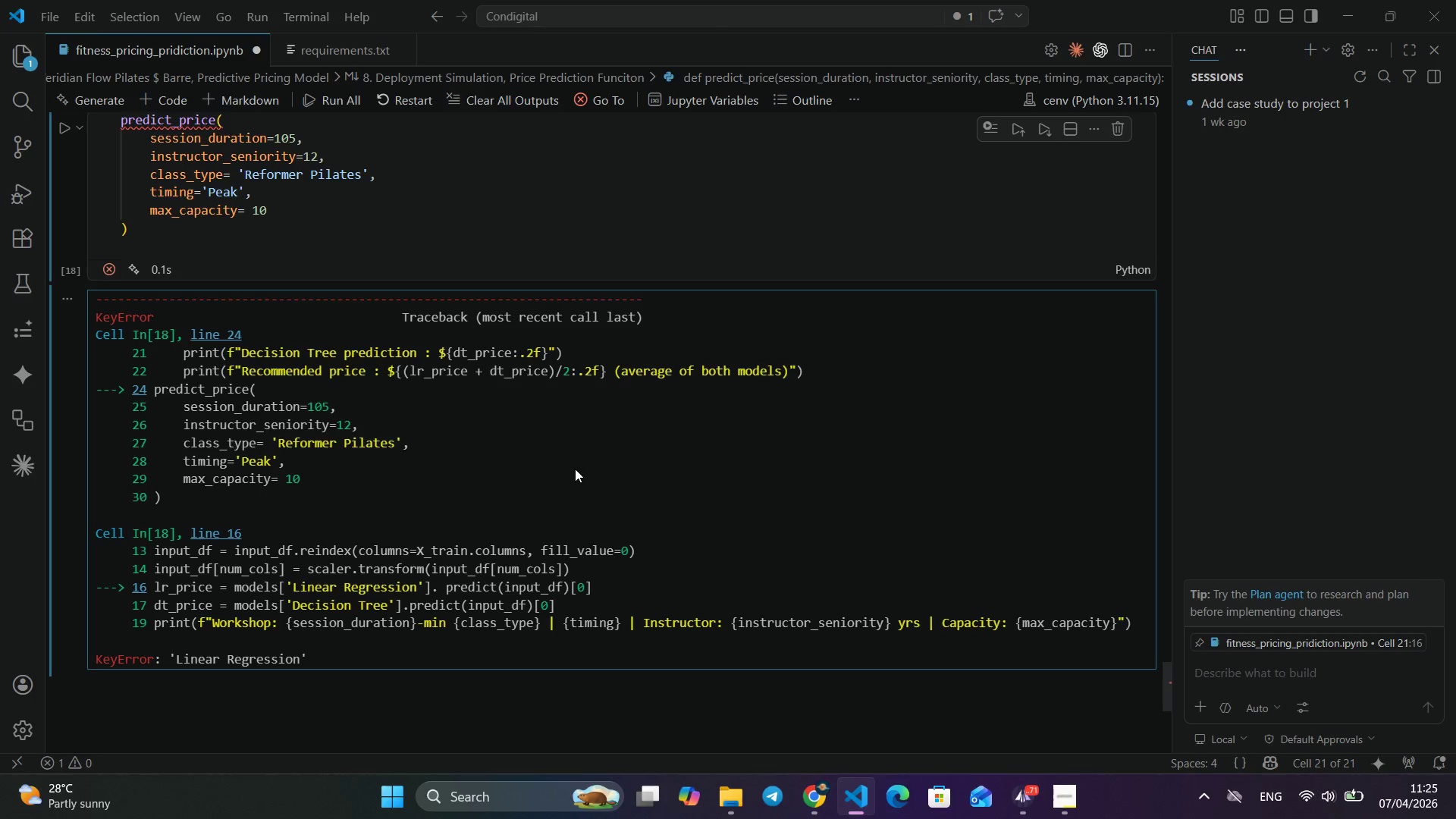 
key(Control+A)
 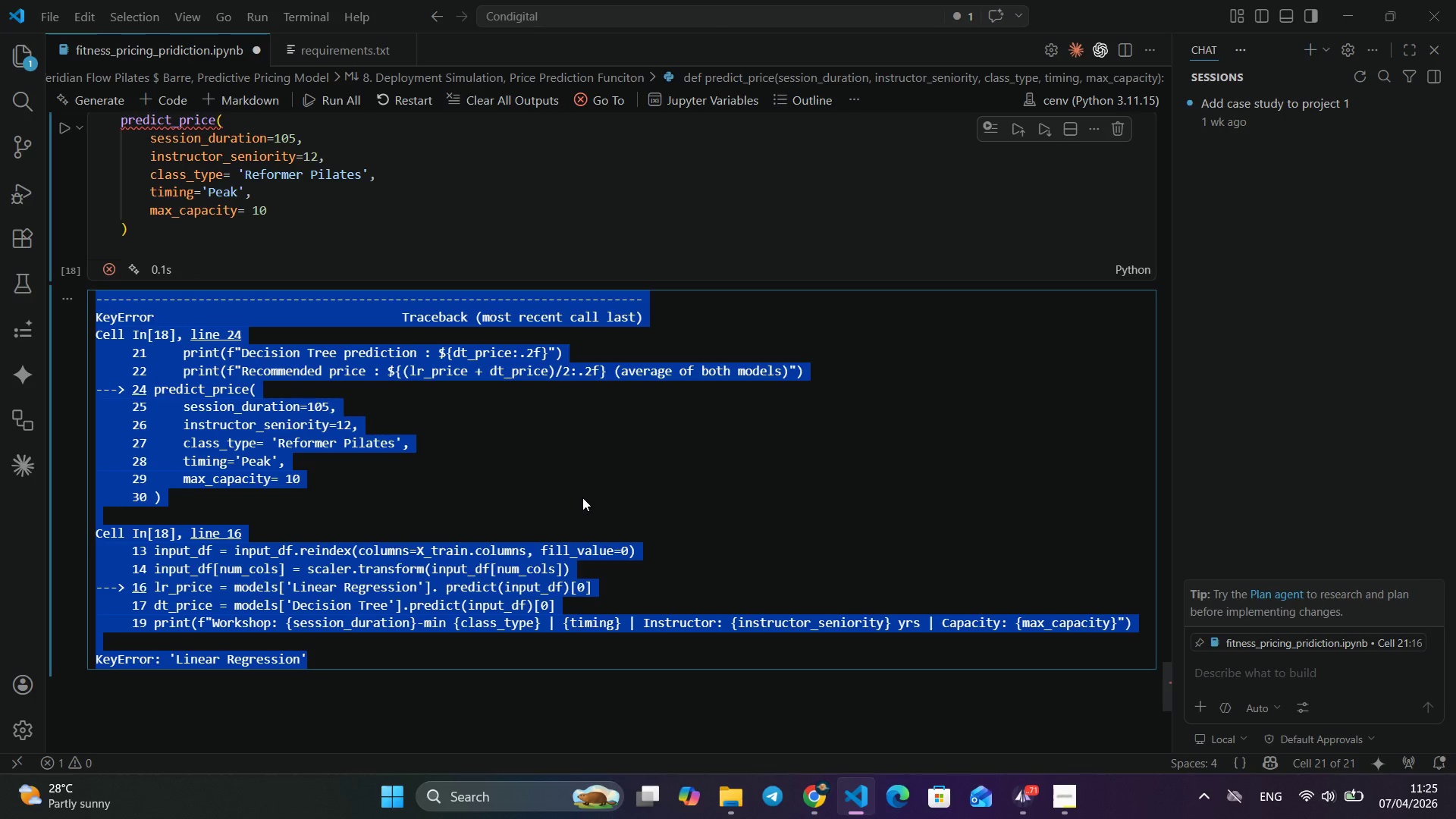 
key(Control+C)
 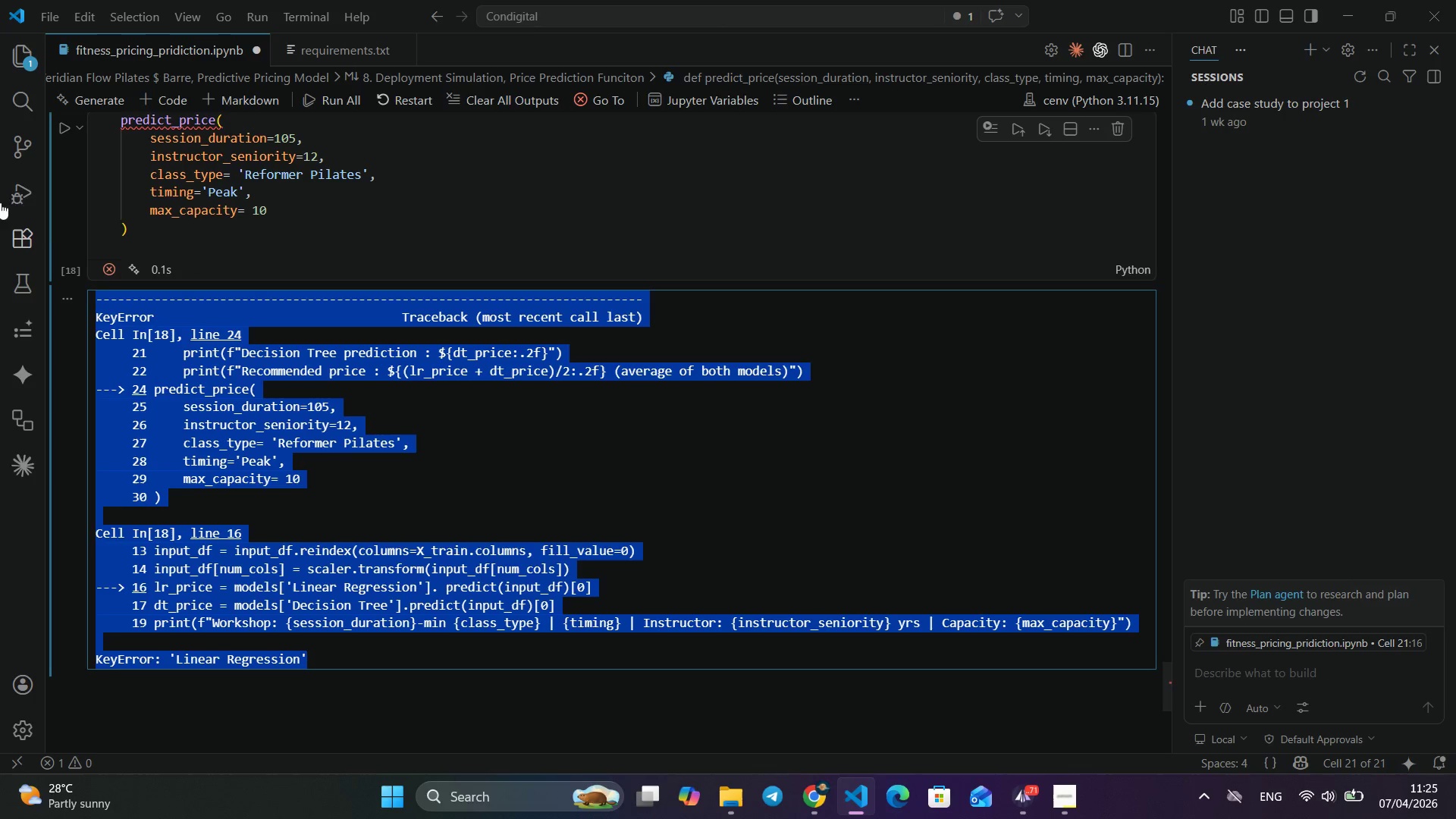 
left_click([24, 373])
 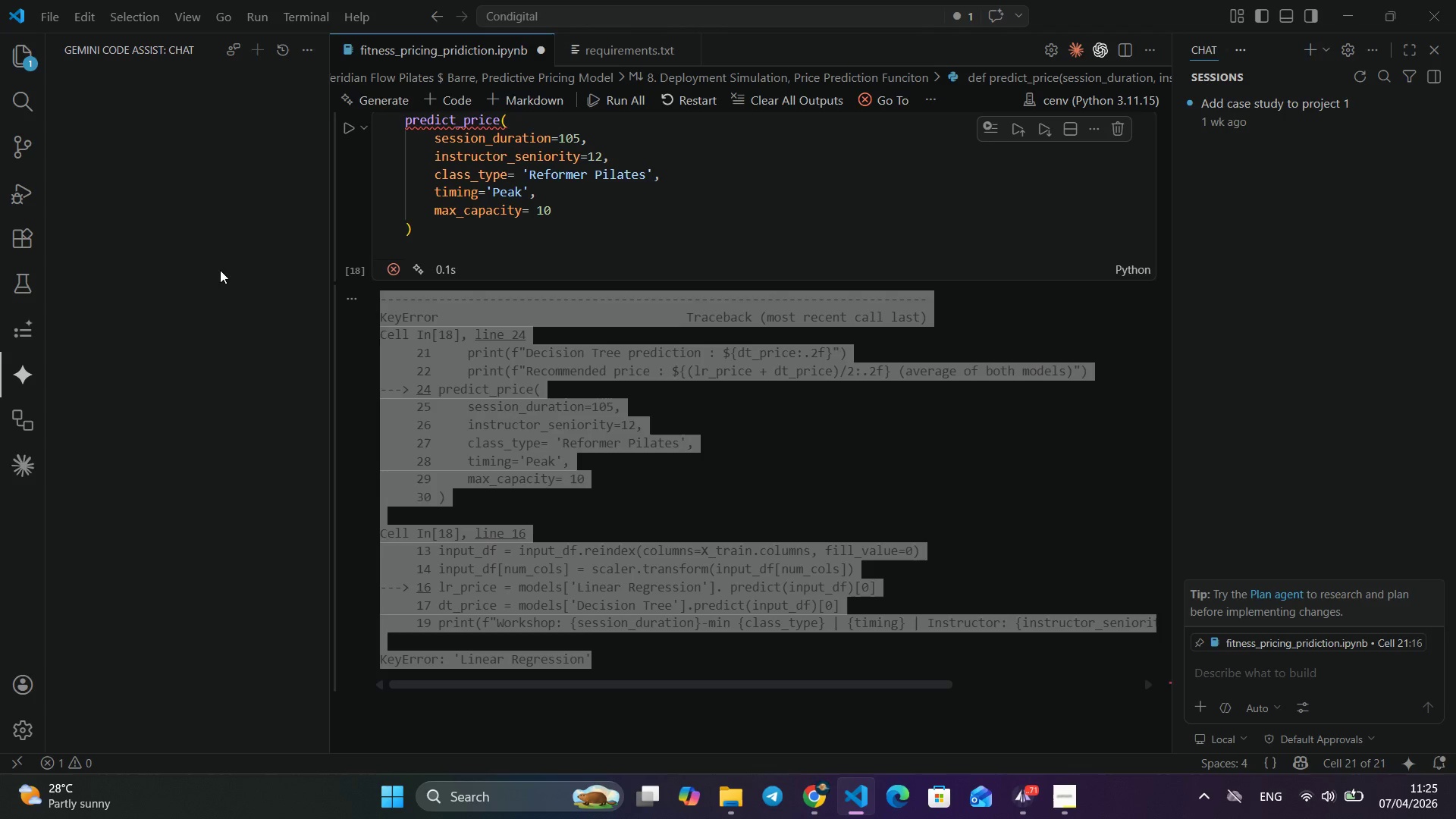 
wait(12.77)
 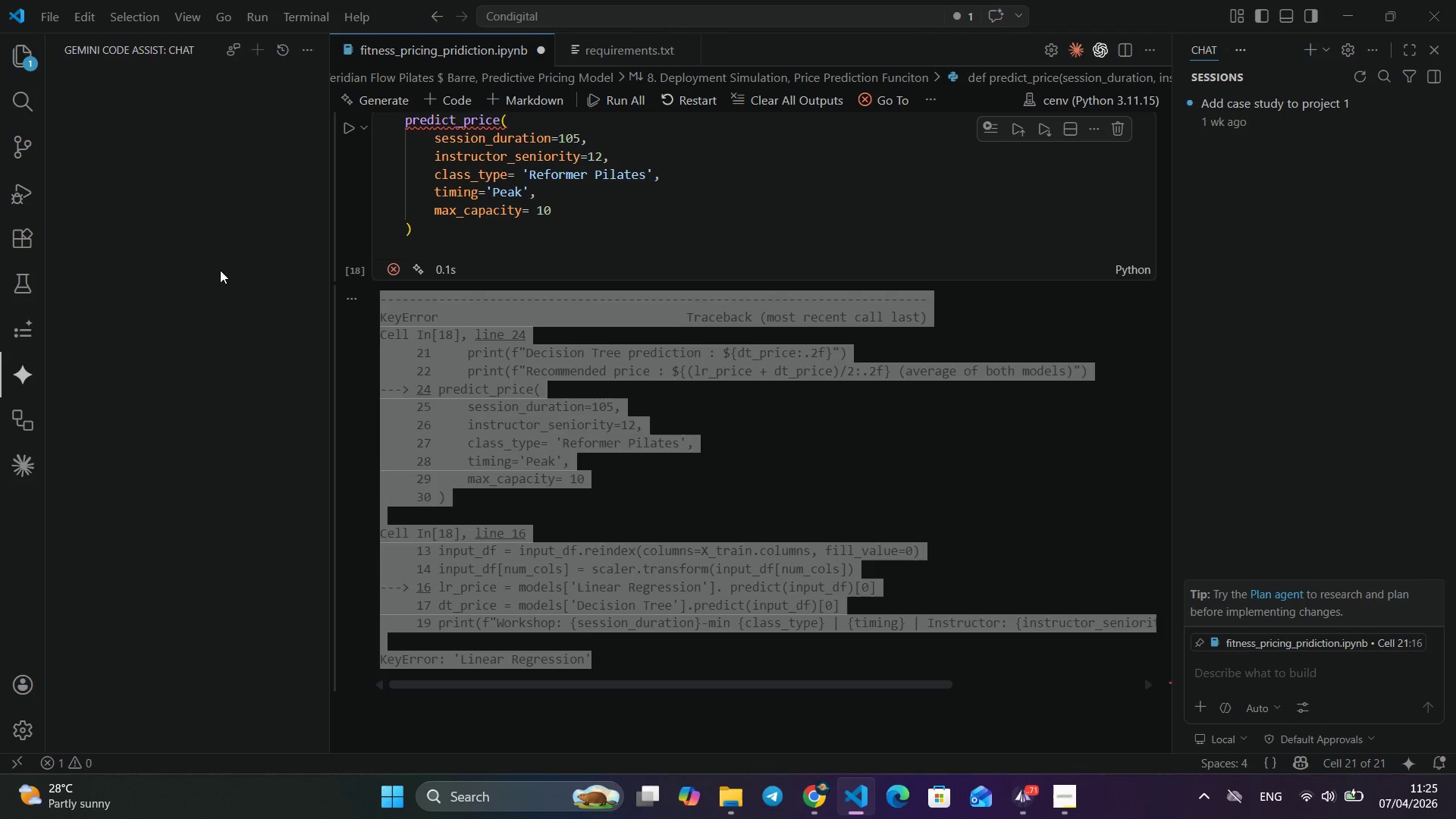 
left_click([93, 656])
 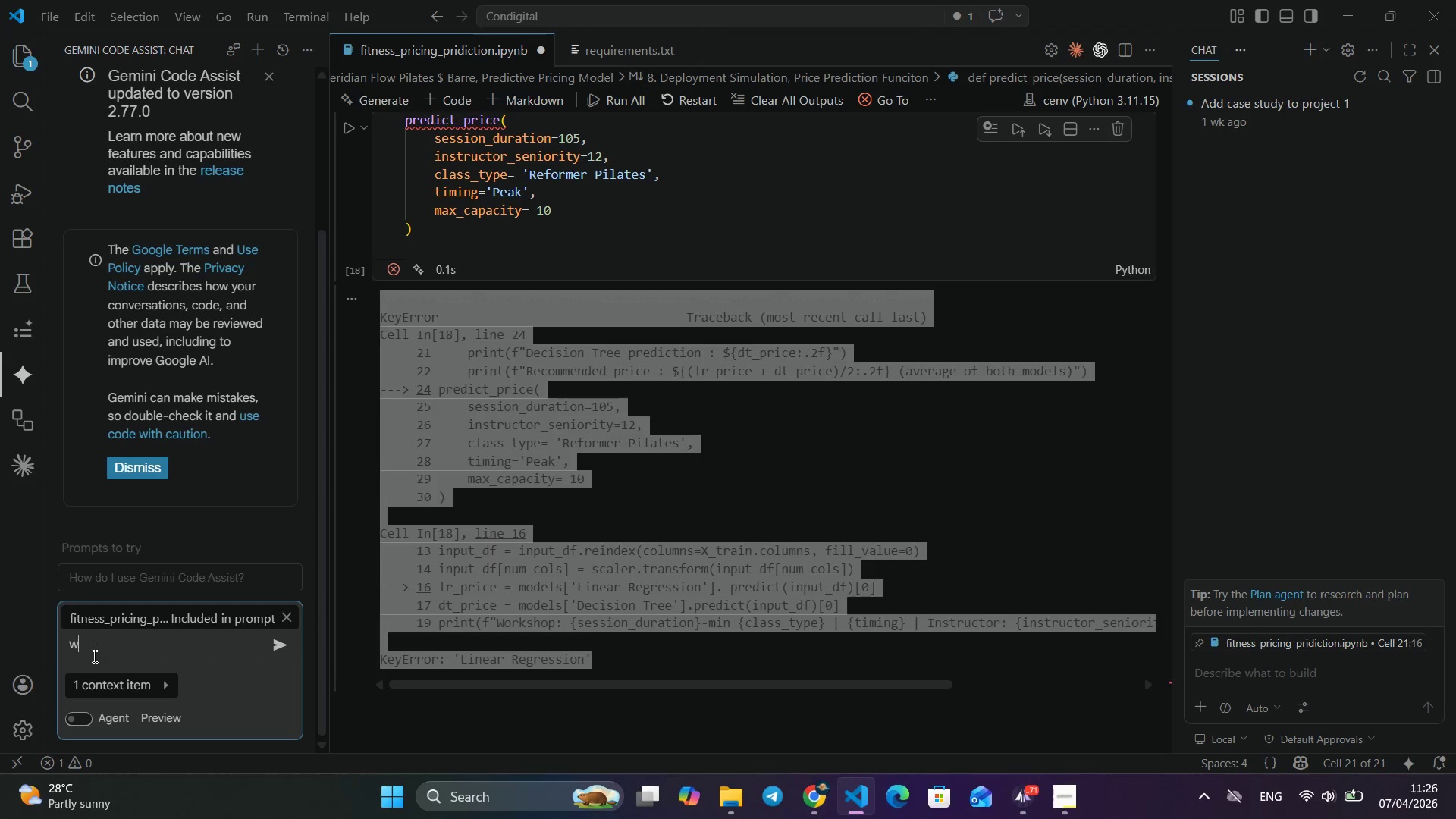 
type(why is it fi)
key(Backspace)
key(Backspace)
type(gvi)
key(Backspace)
key(Backspace)
type(iving me this eo)
key(Backspace)
type(rror: )
 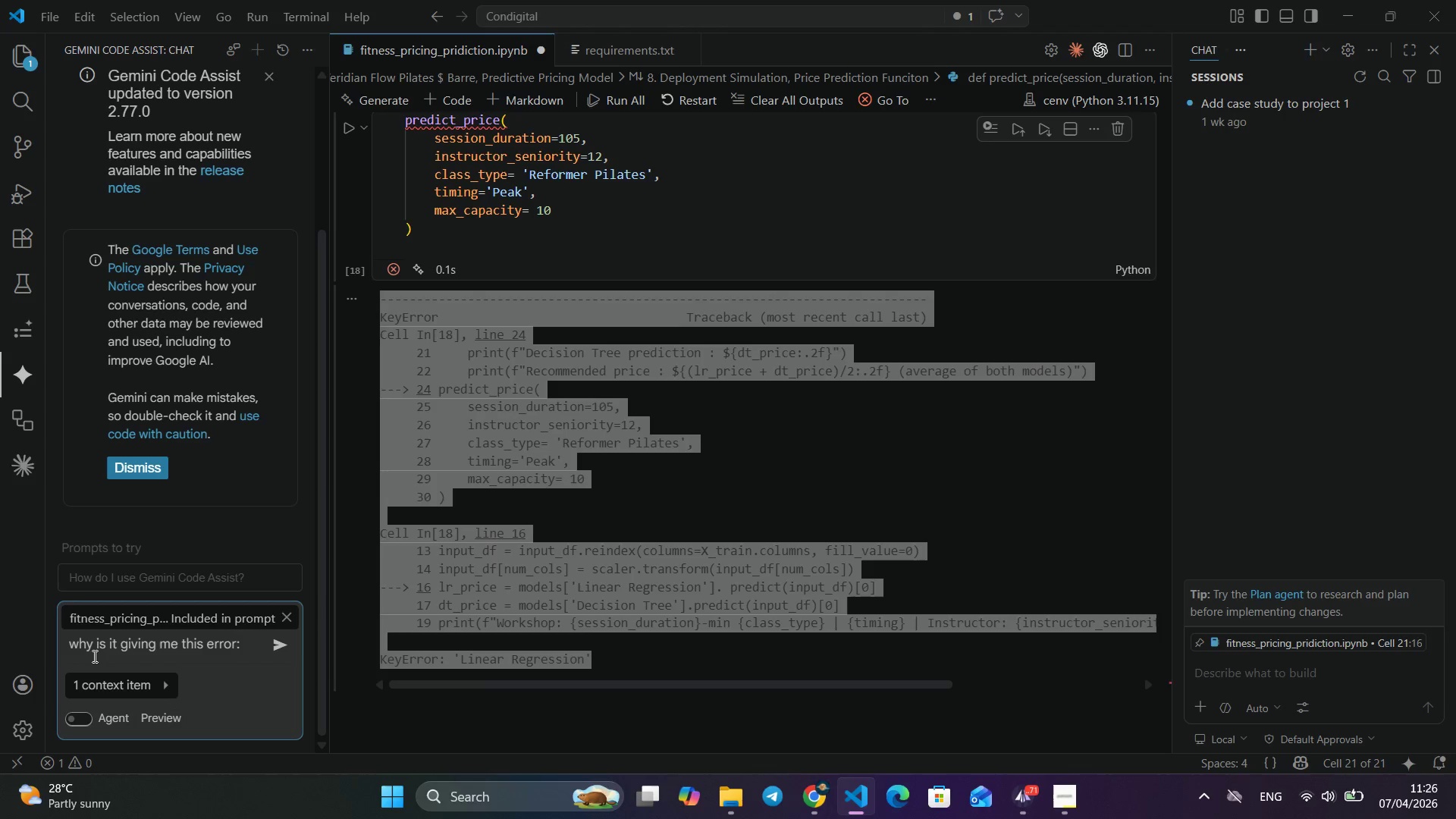 
key(Control+V)
 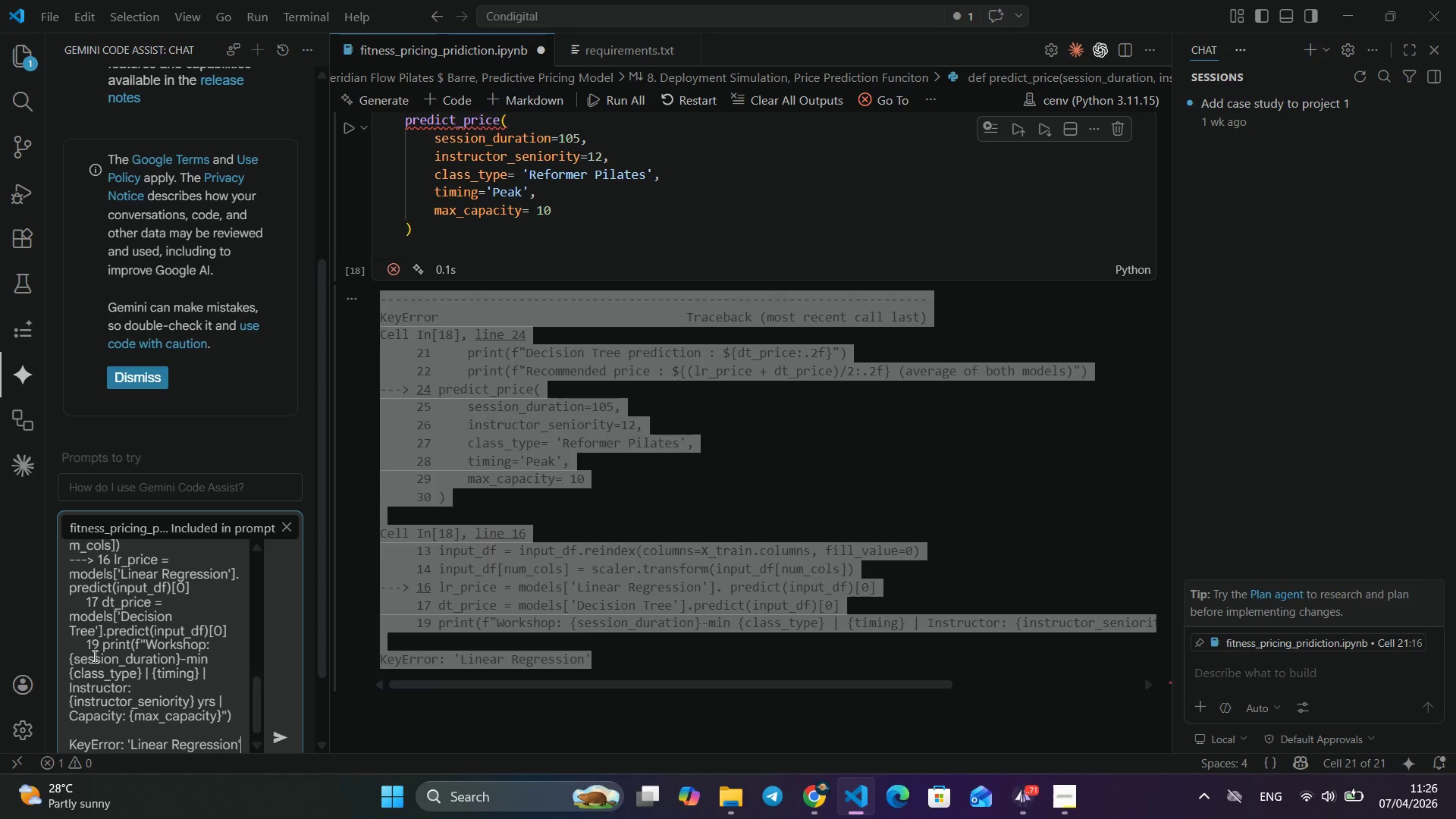 
type( in the last cell)
 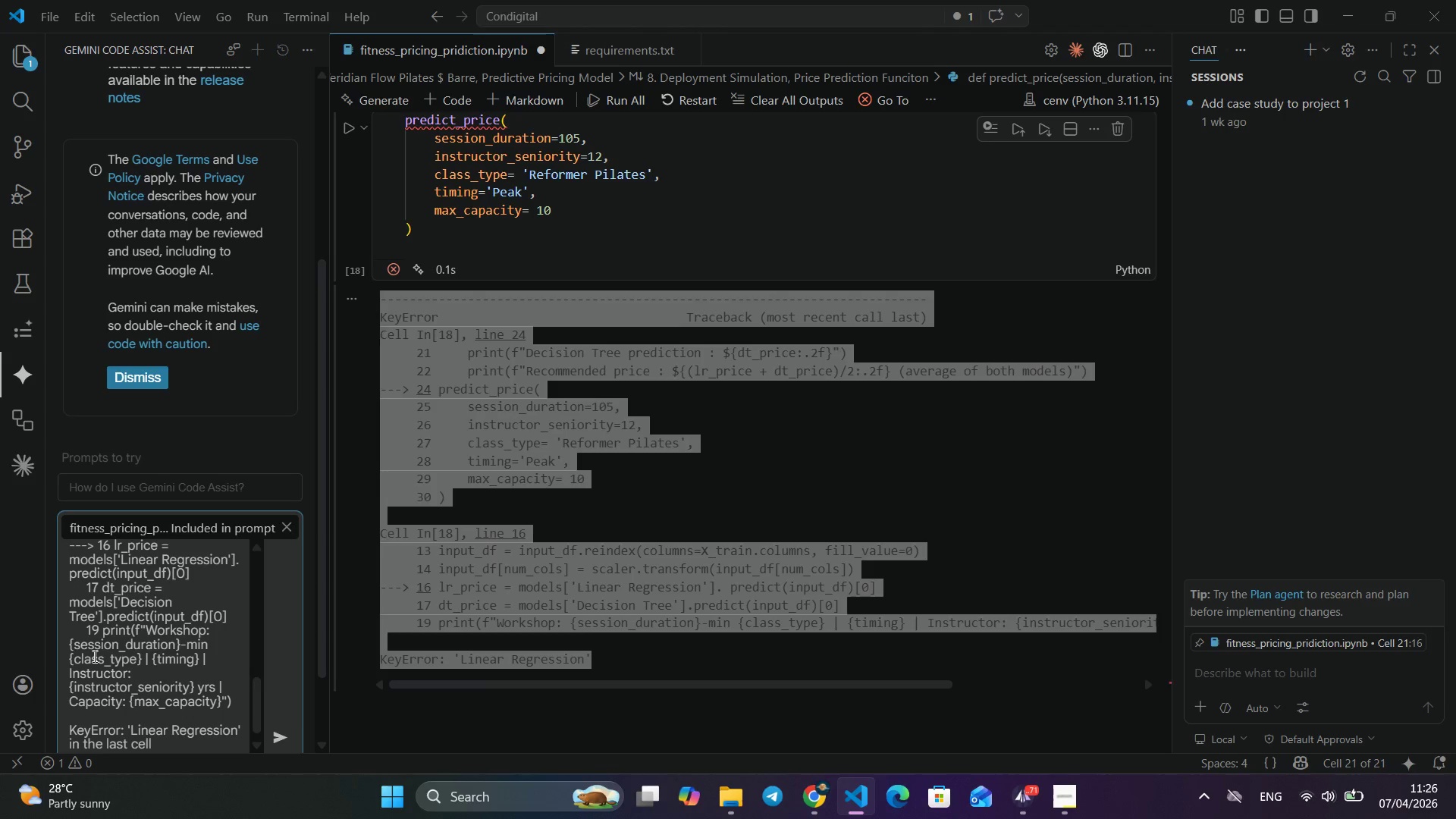 
key(Enter)
 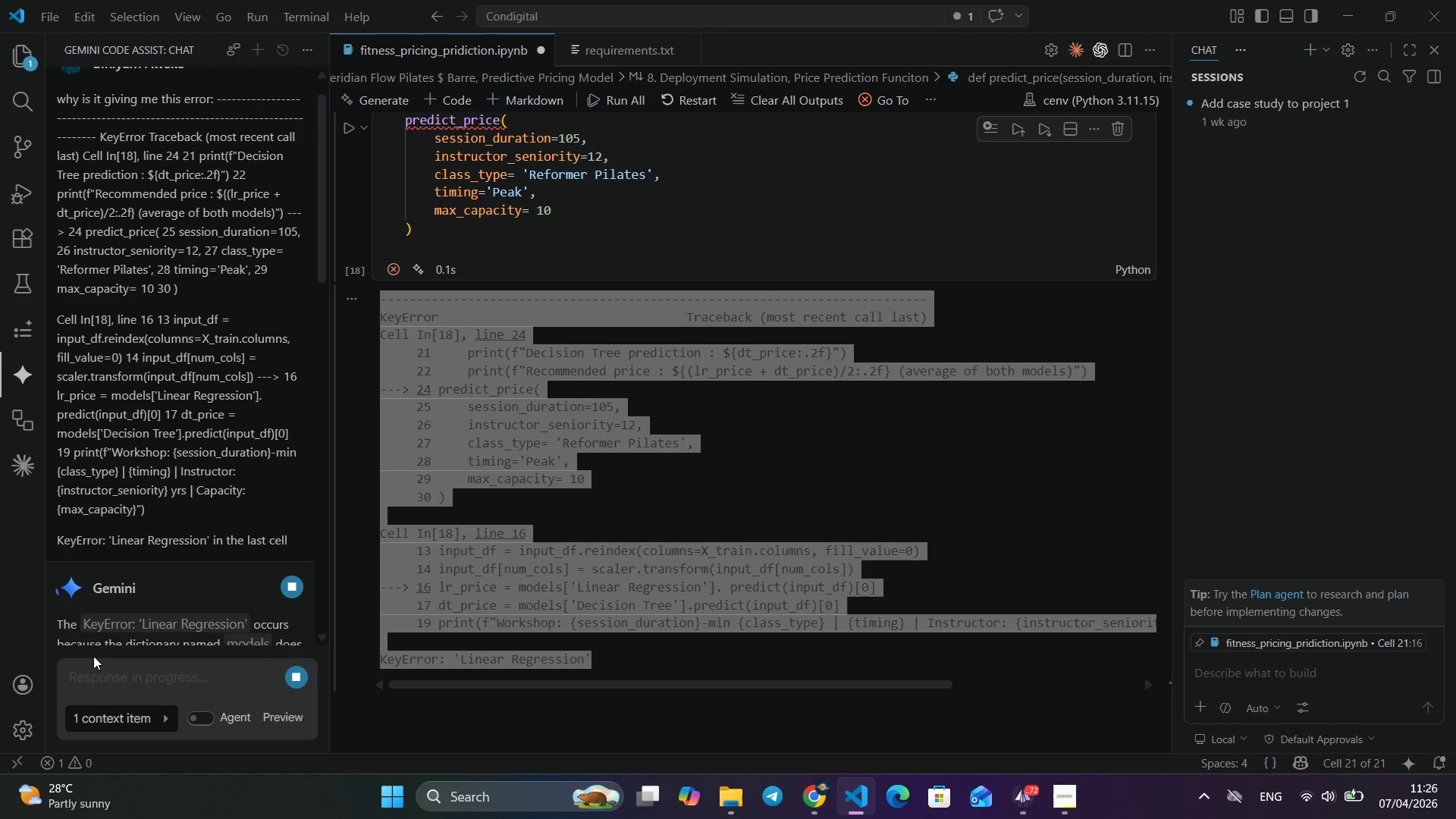 
wait(23.14)
 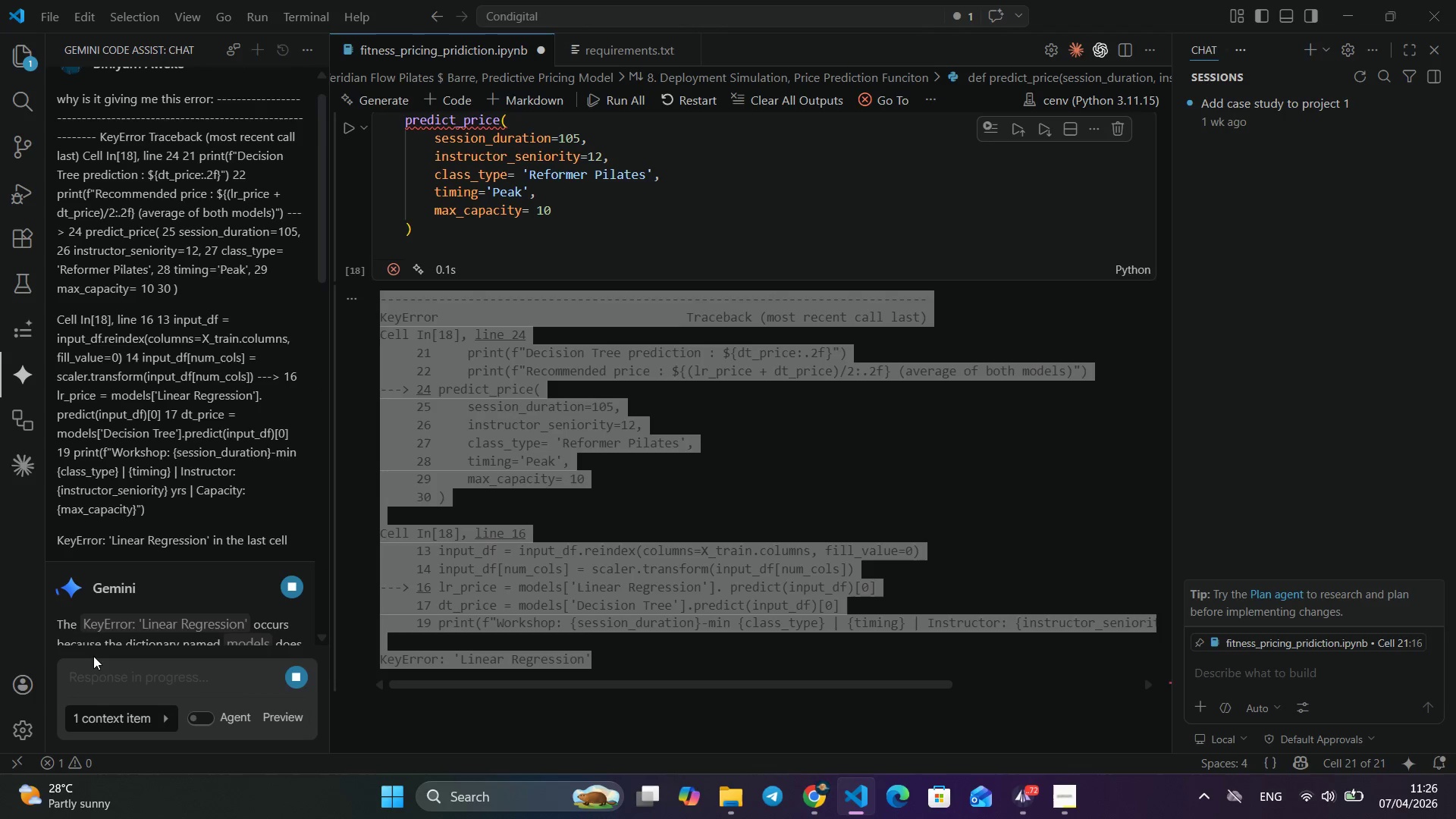 
scroll: coordinate [177, 334], scroll_direction: down, amount: 6.0
 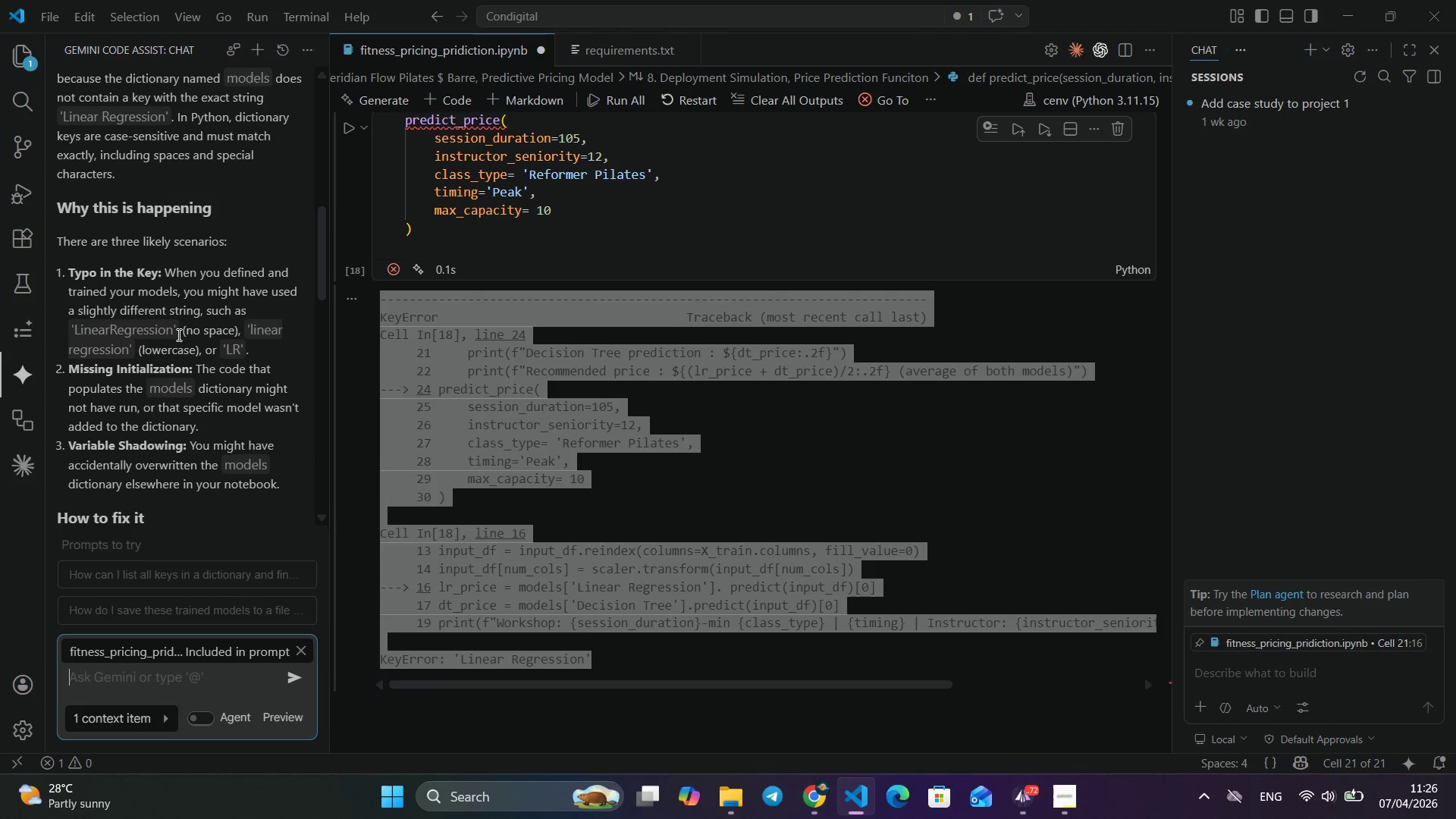 
wait(5.61)
 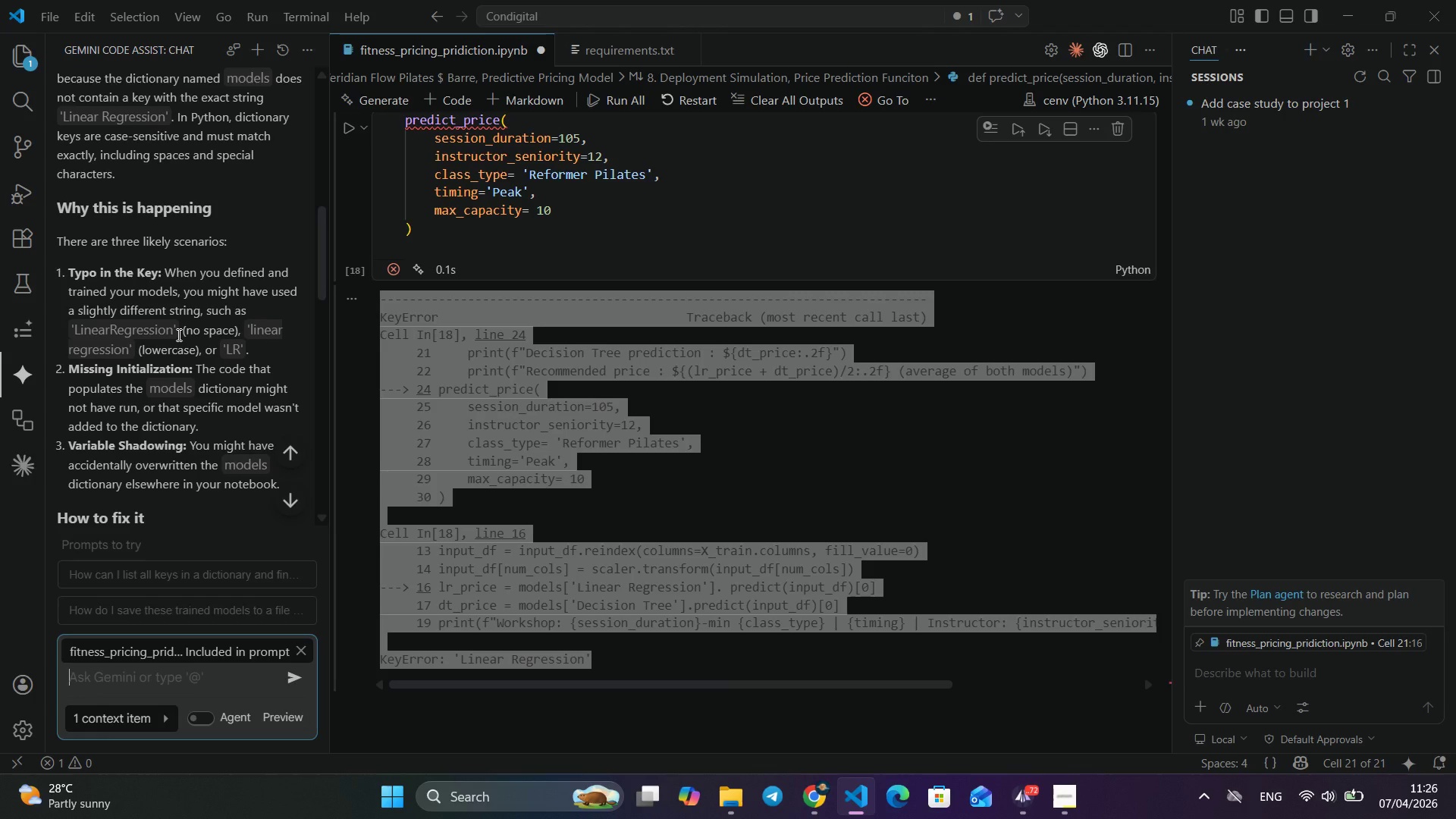 
scroll: coordinate [177, 334], scroll_direction: down, amount: 4.0
 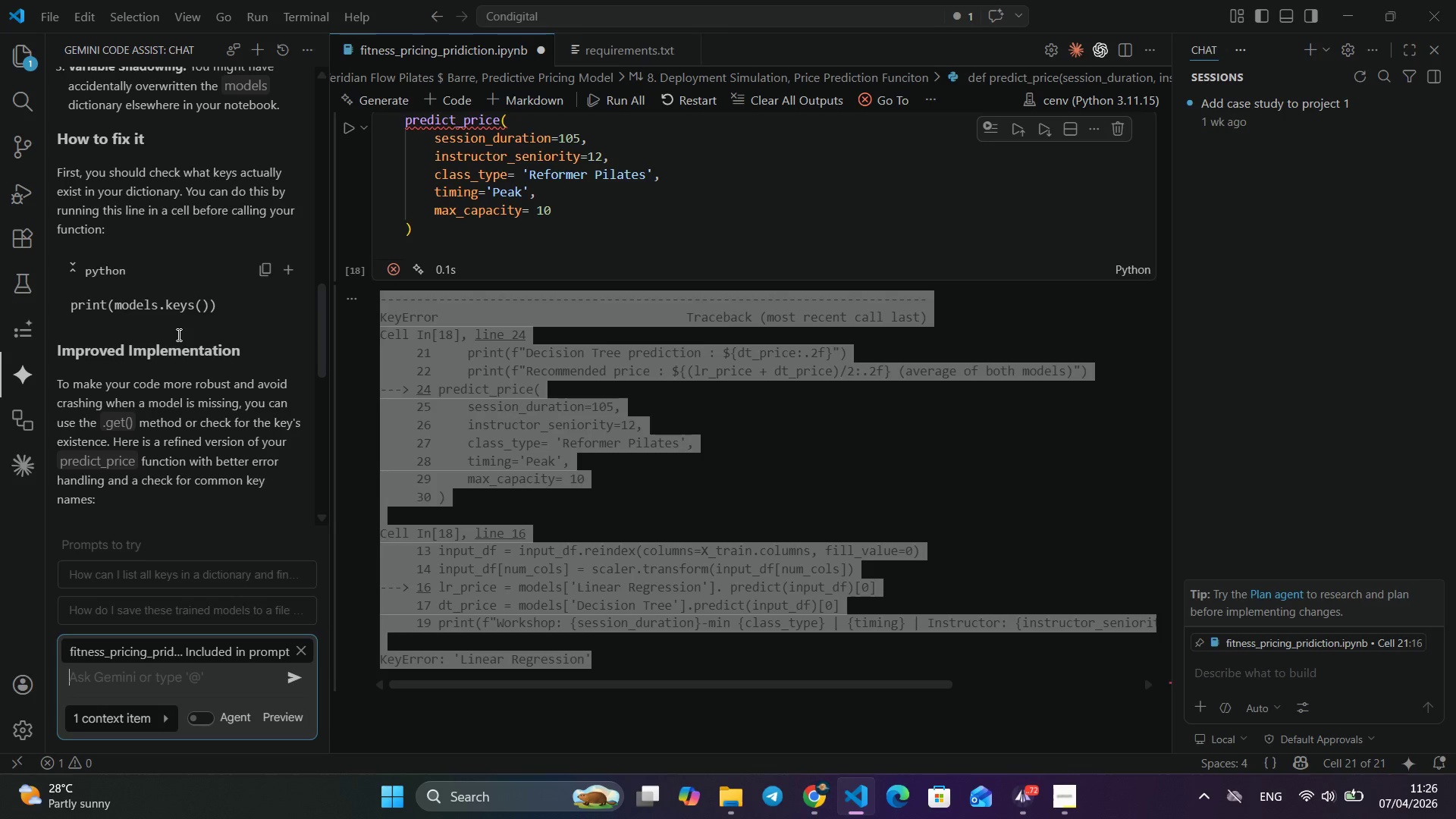 
wait(11.08)
 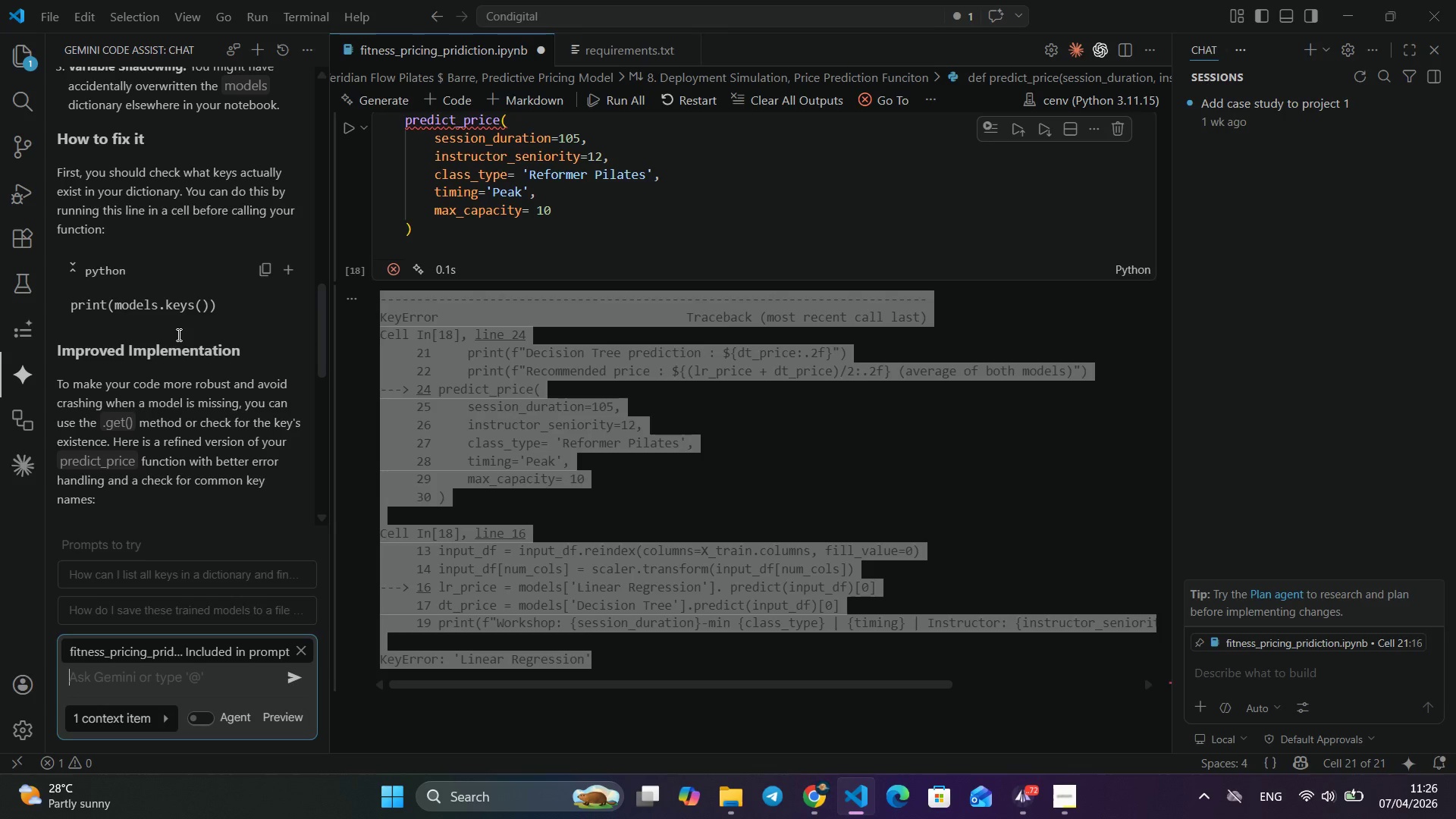 
scroll: coordinate [171, 281], scroll_direction: up, amount: 2.0
 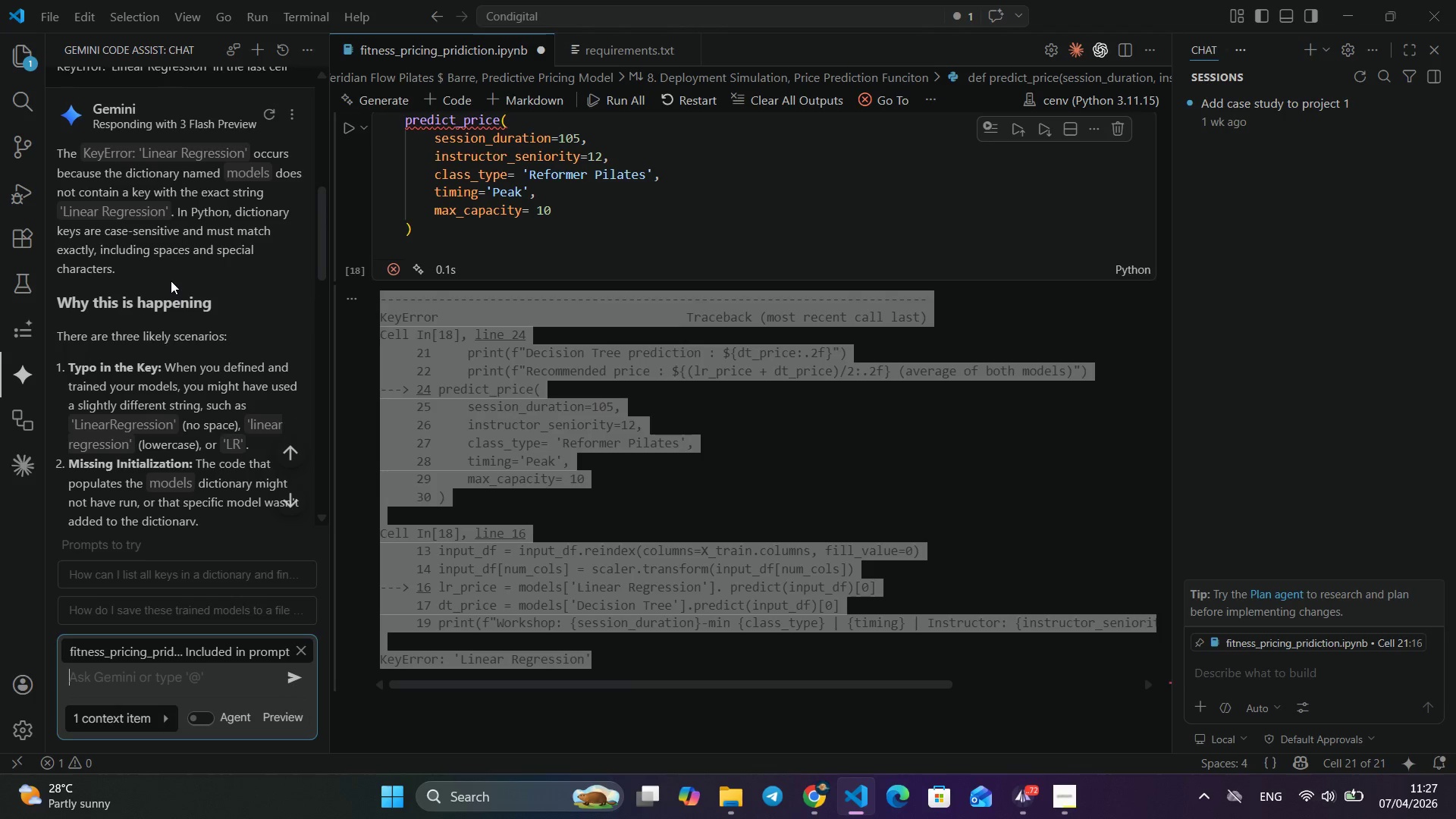 
scroll: coordinate [171, 281], scroll_direction: down, amount: 1.0
 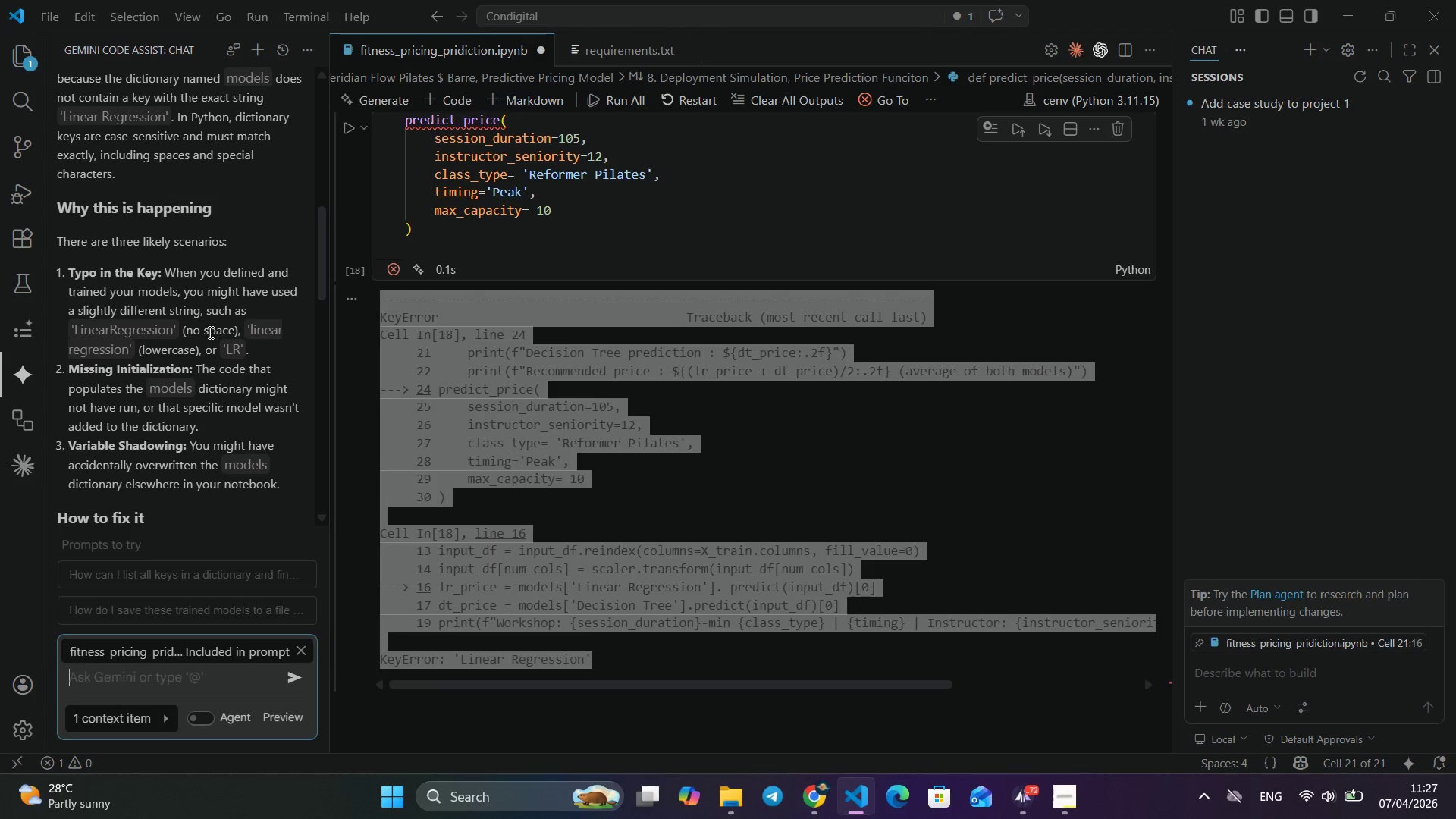 
wait(10.94)
 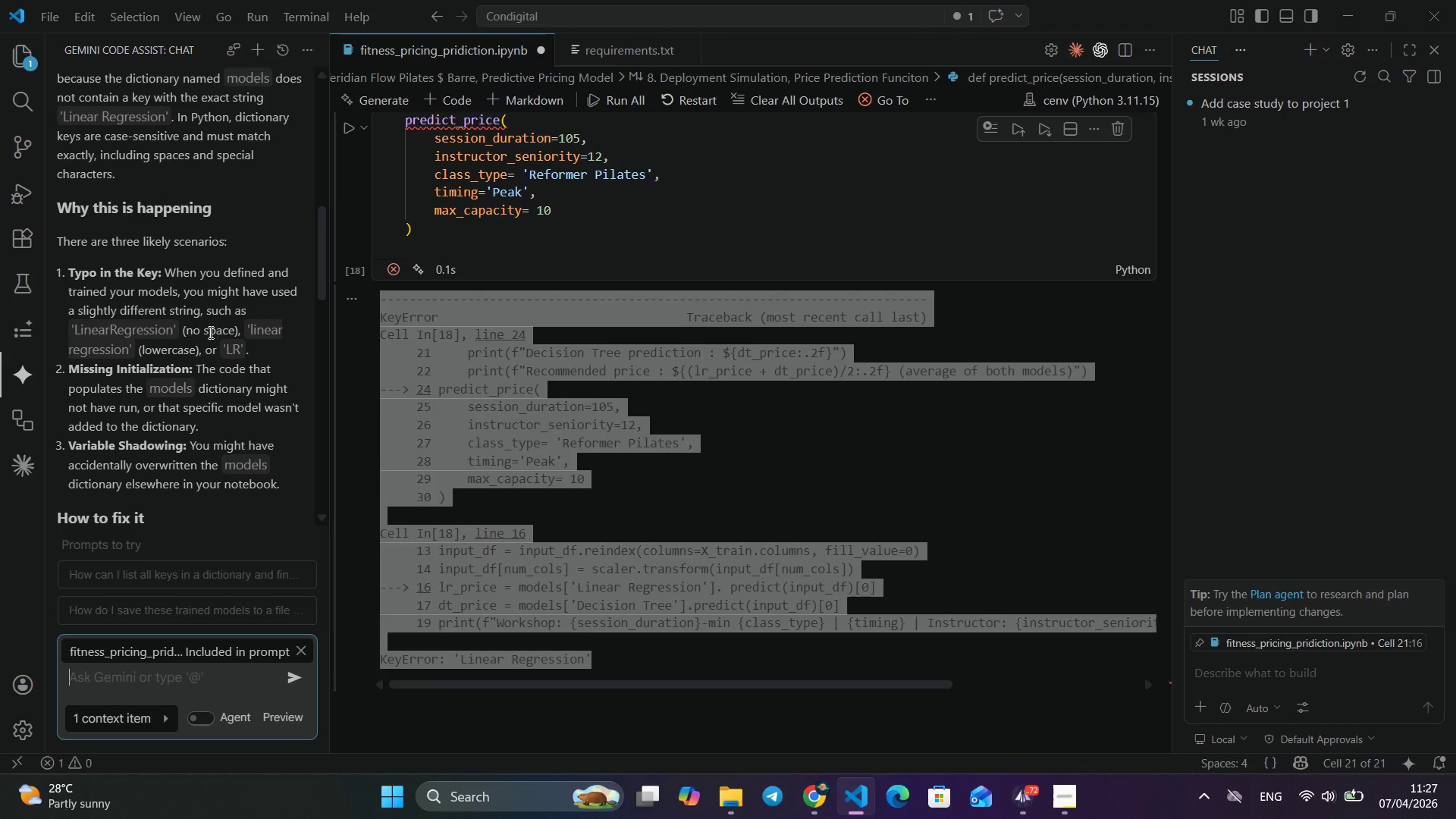 
scroll: coordinate [206, 347], scroll_direction: down, amount: 3.0
 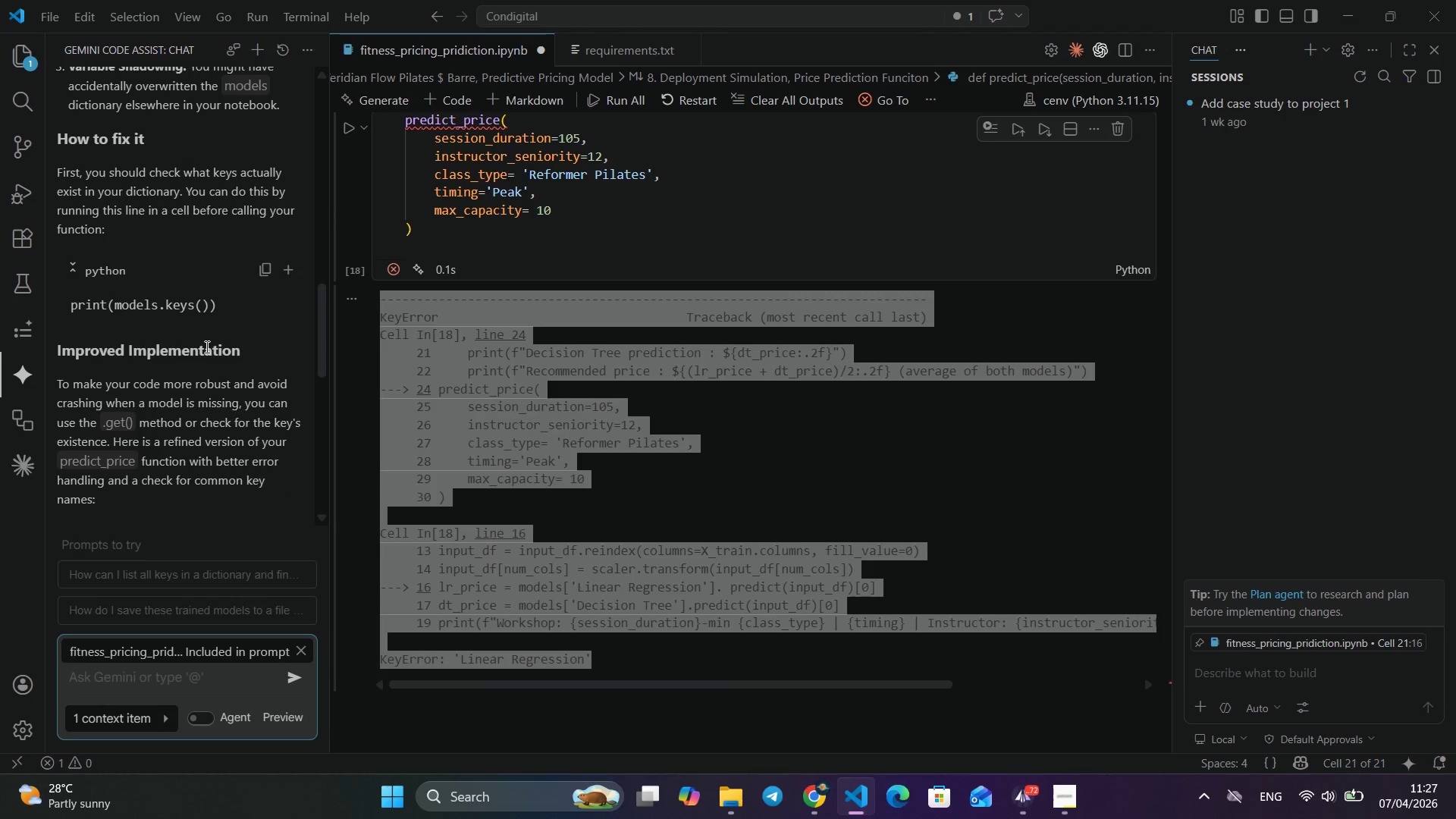 
wait(6.1)
 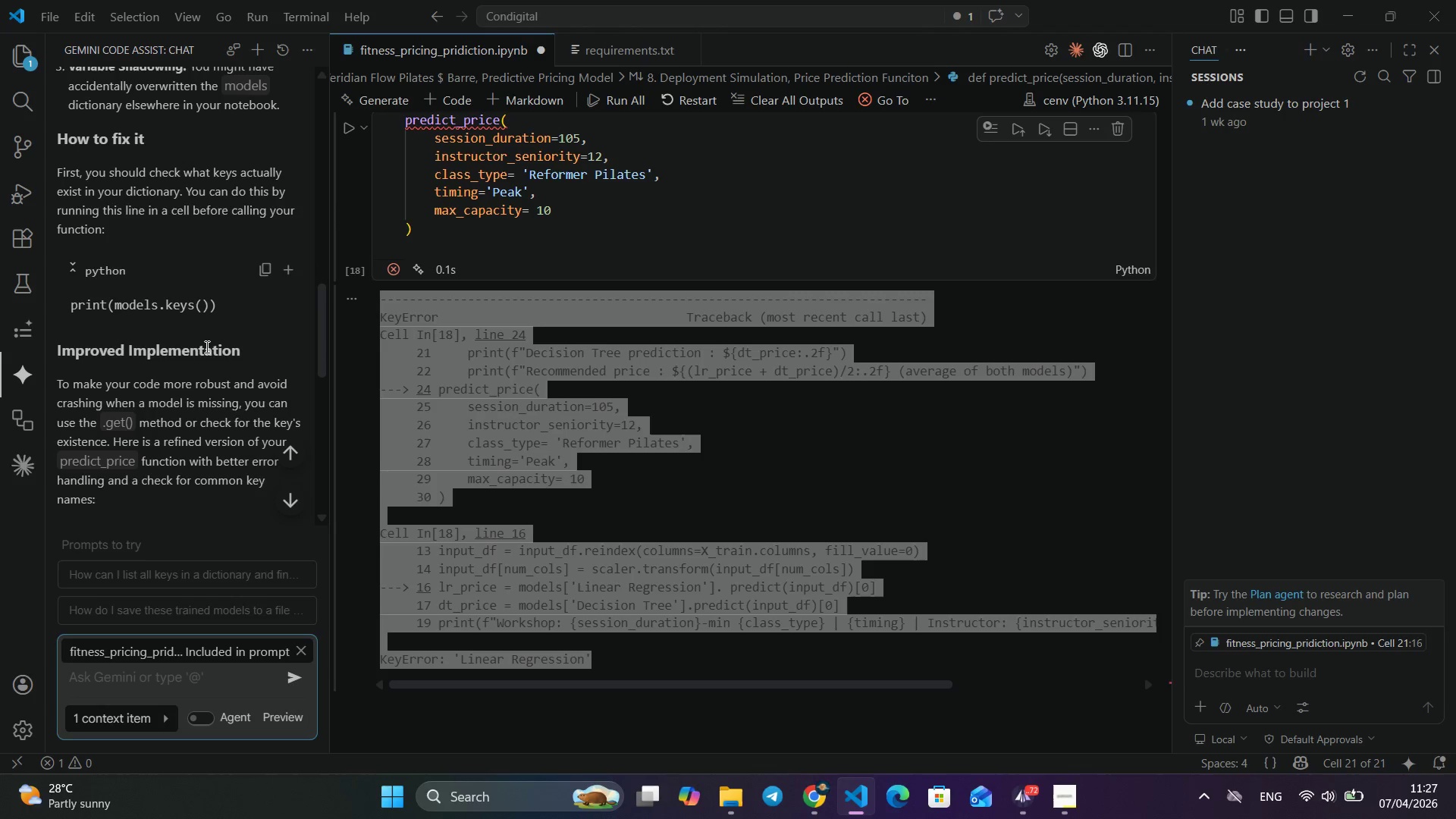 
scroll: coordinate [206, 347], scroll_direction: down, amount: 3.0
 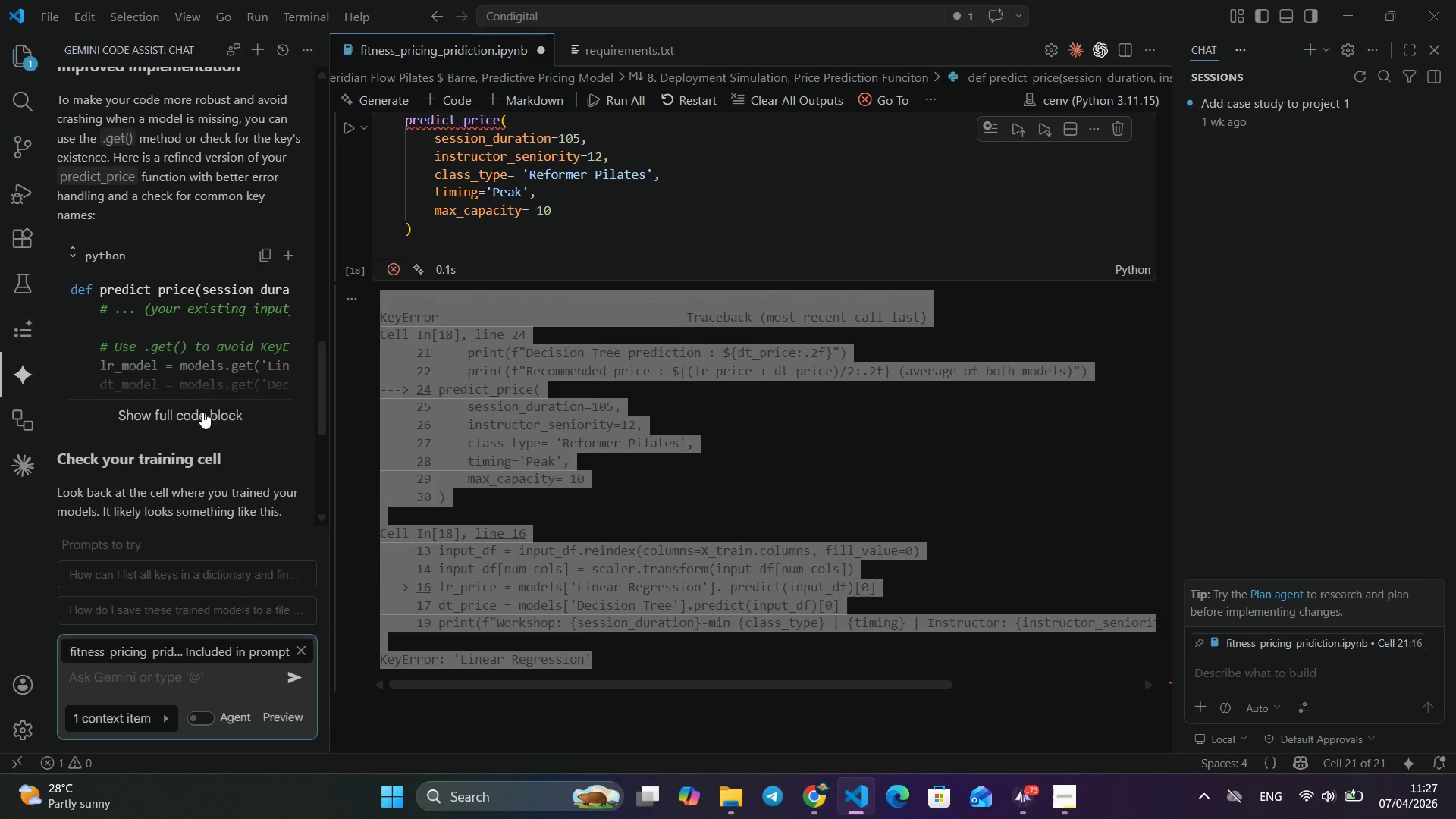 
wait(5.6)
 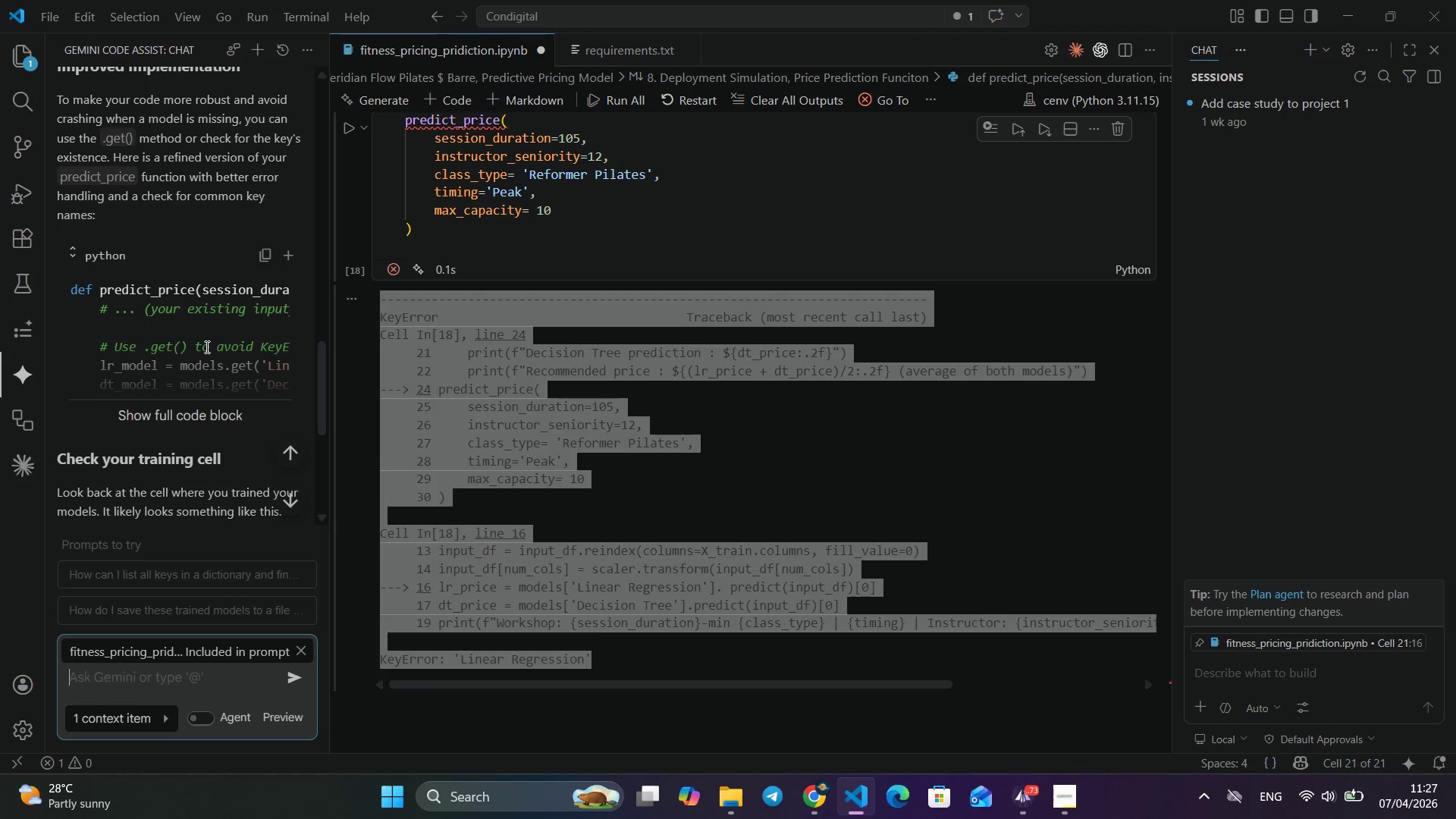 
left_click([183, 419])
 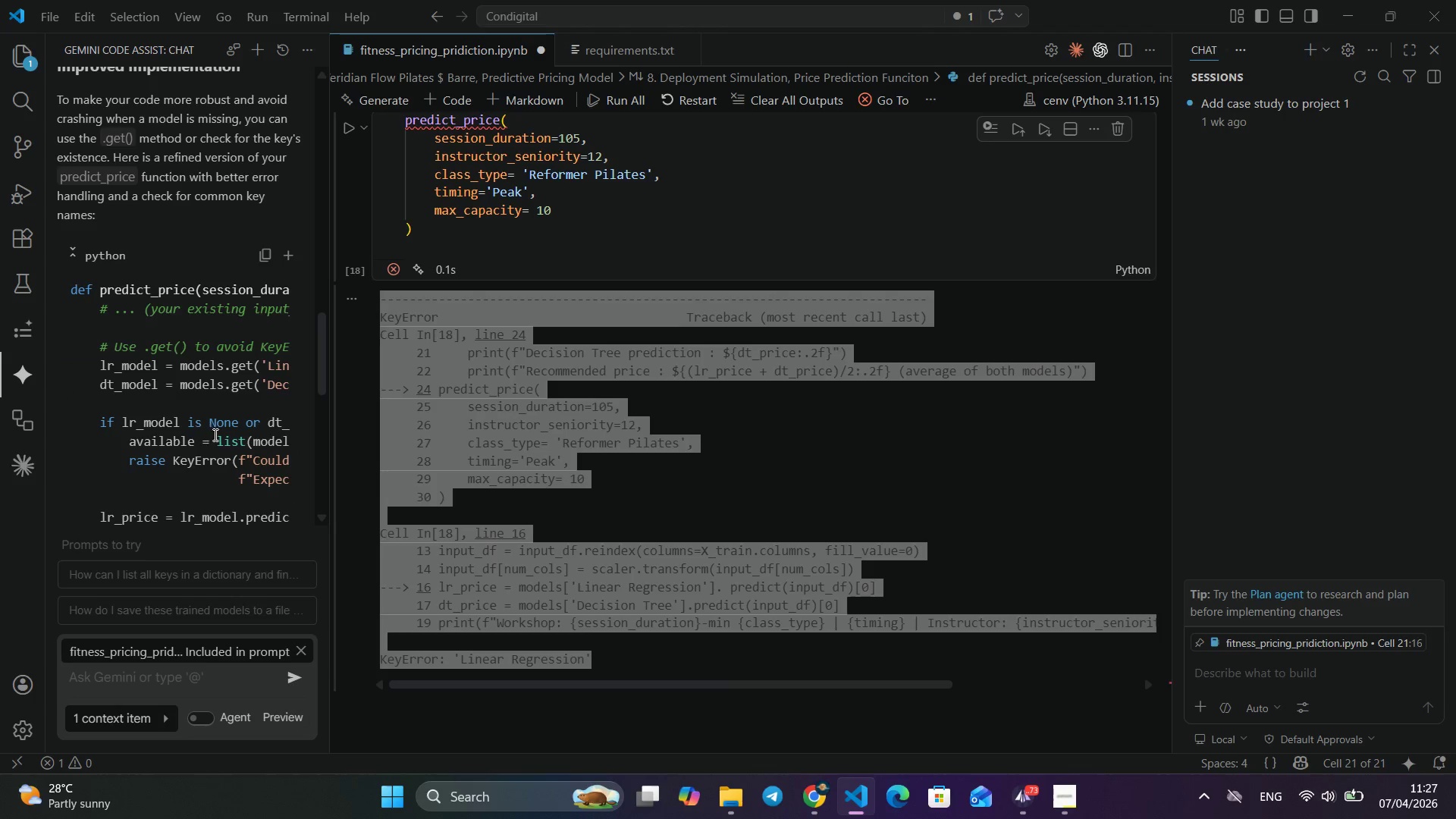 
left_click_drag(start_coordinate=[214, 435], to_coordinate=[151, 431])
 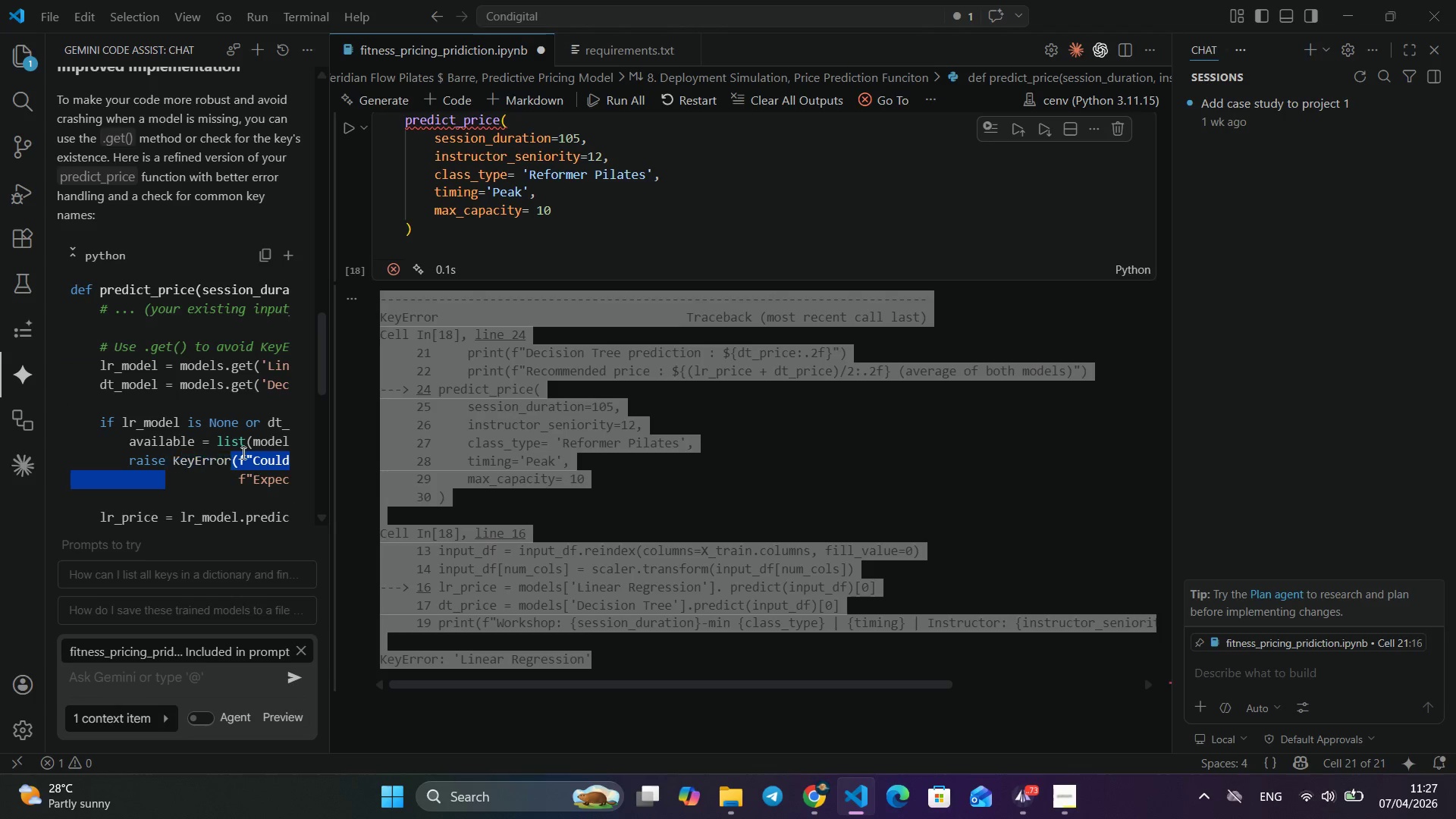 
left_click_drag(start_coordinate=[165, 472], to_coordinate=[205, 449])
 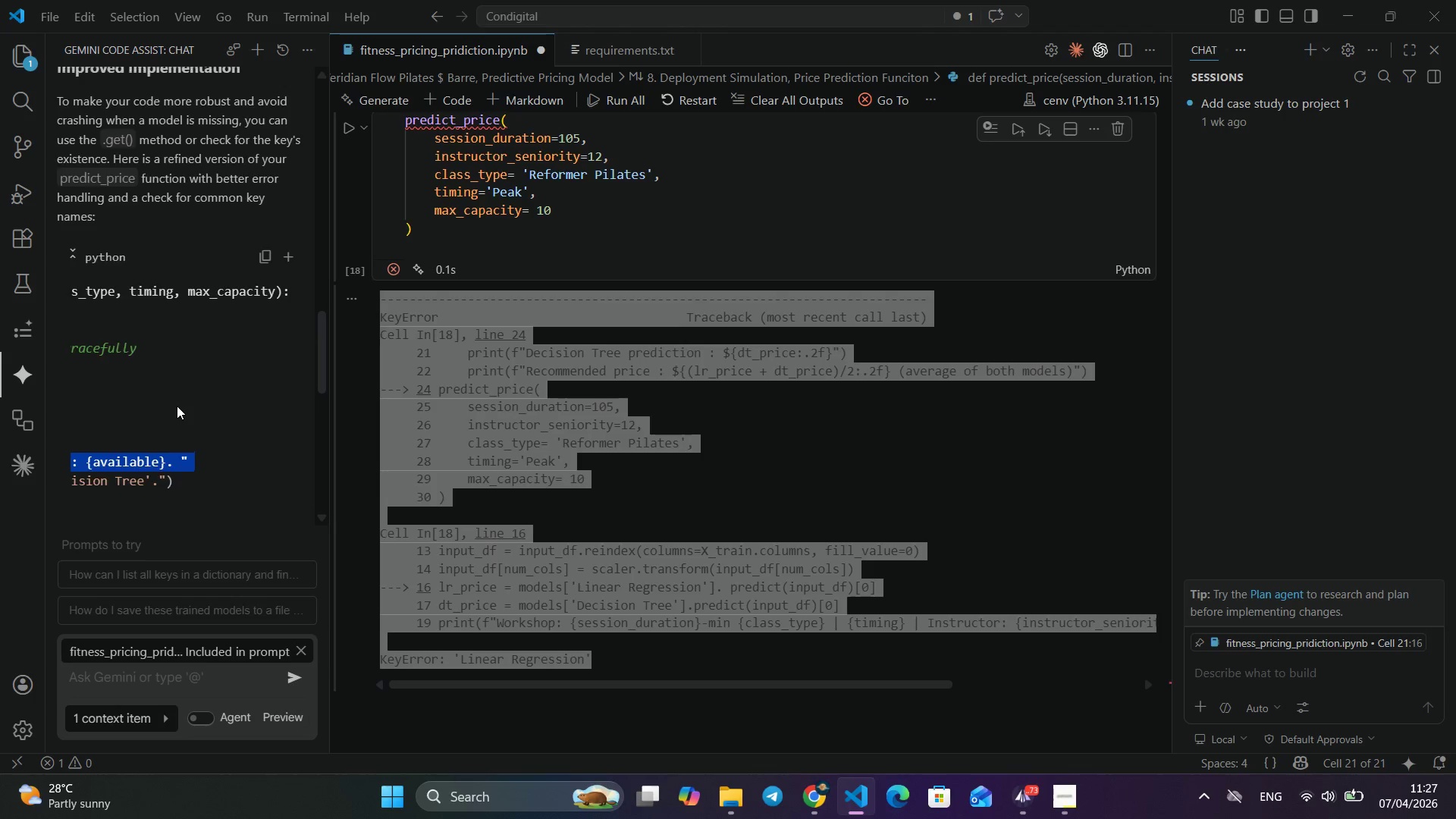 
scroll: coordinate [177, 406], scroll_direction: up, amount: 4.0
 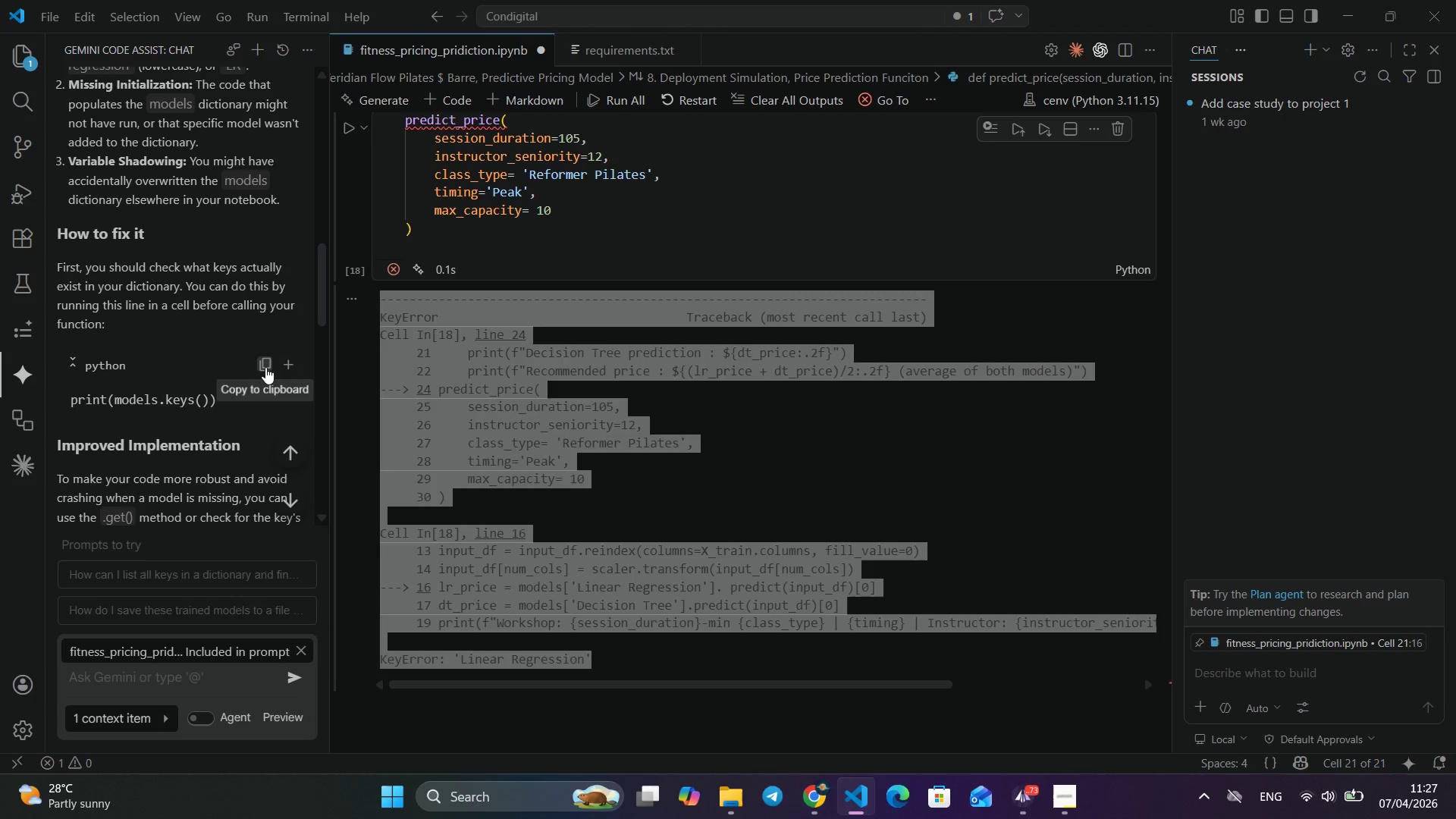 
double_click([265, 367])
 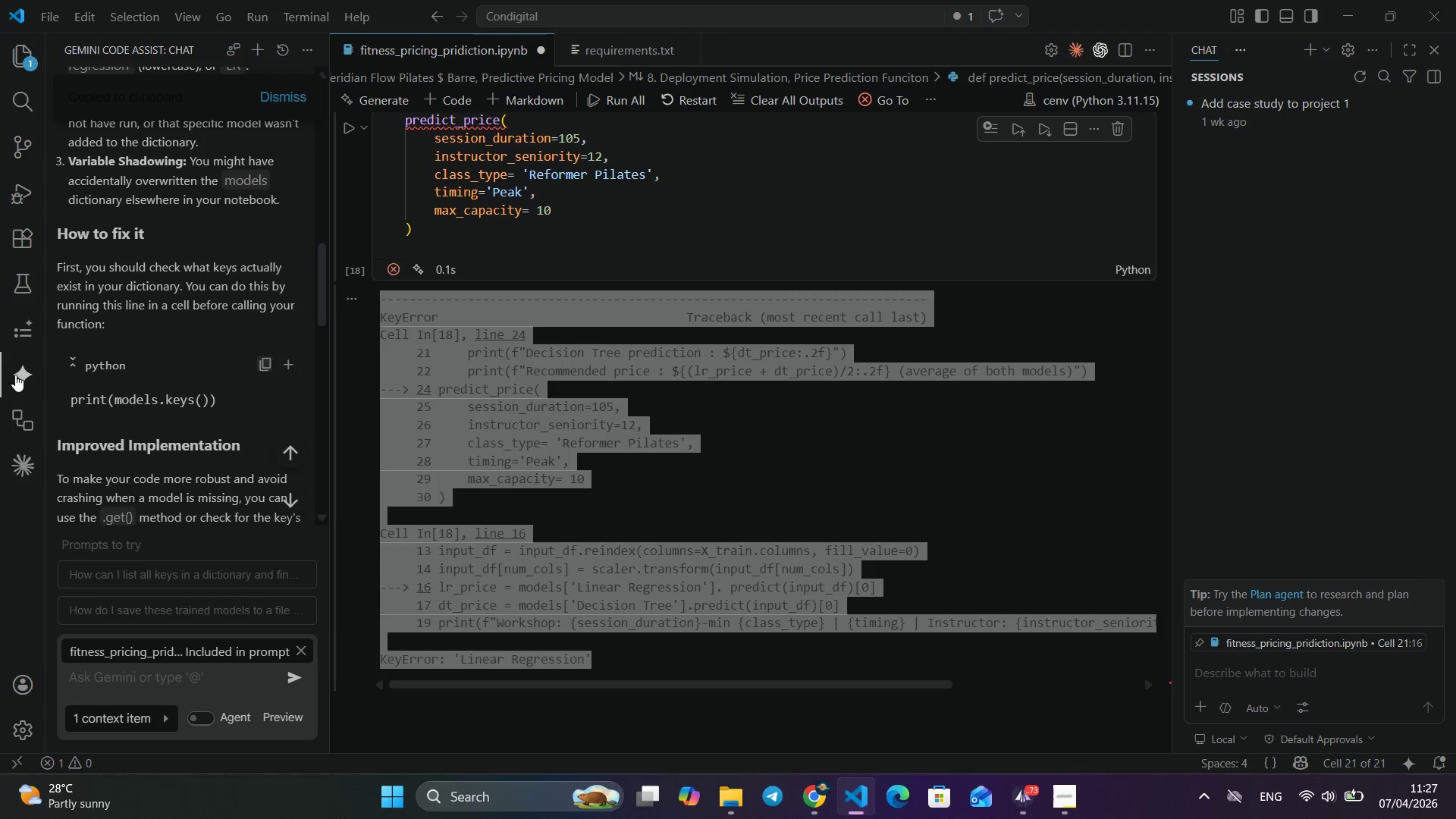 
left_click([15, 375])
 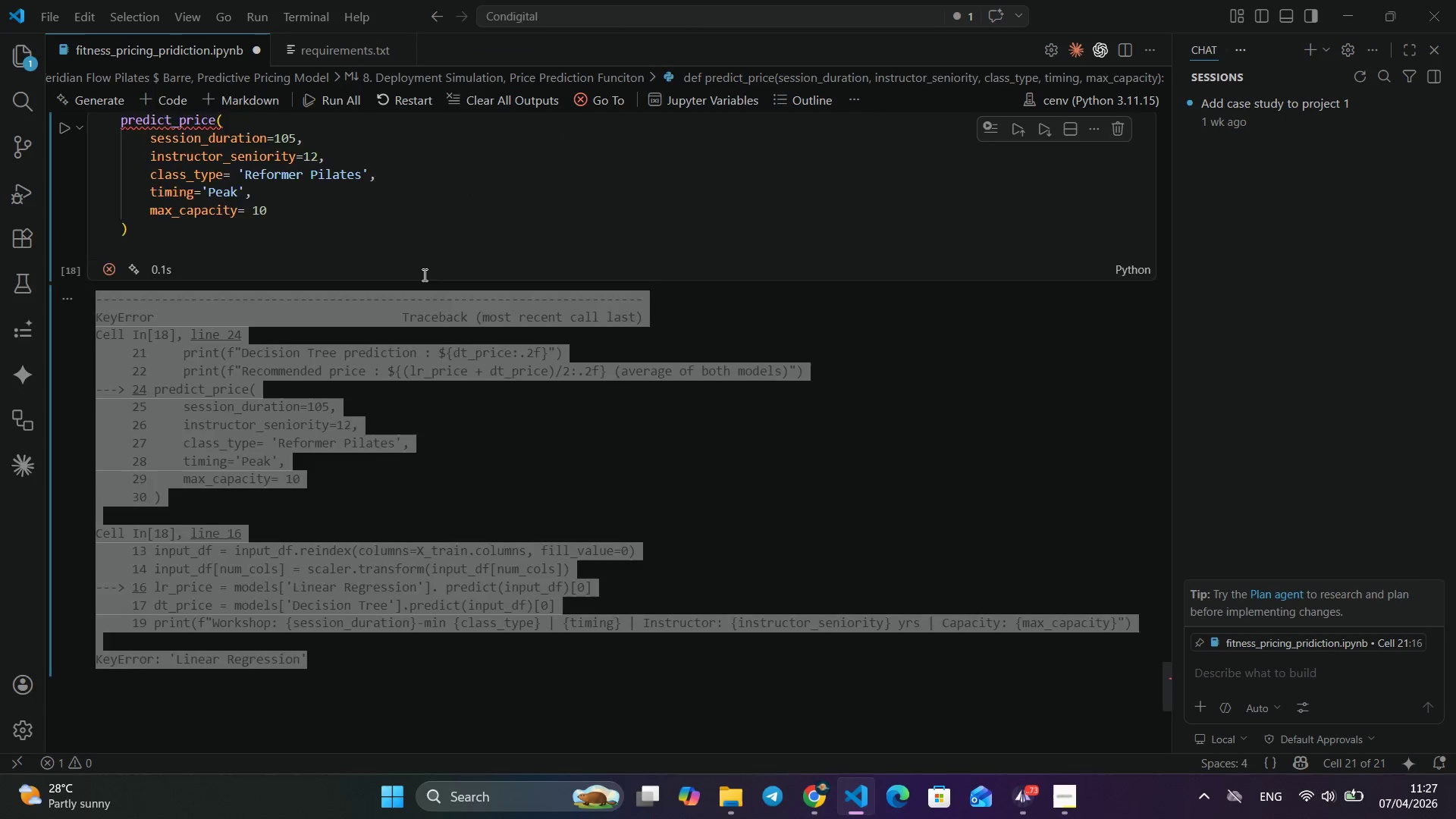 
scroll: coordinate [545, 414], scroll_direction: up, amount: 18.0
 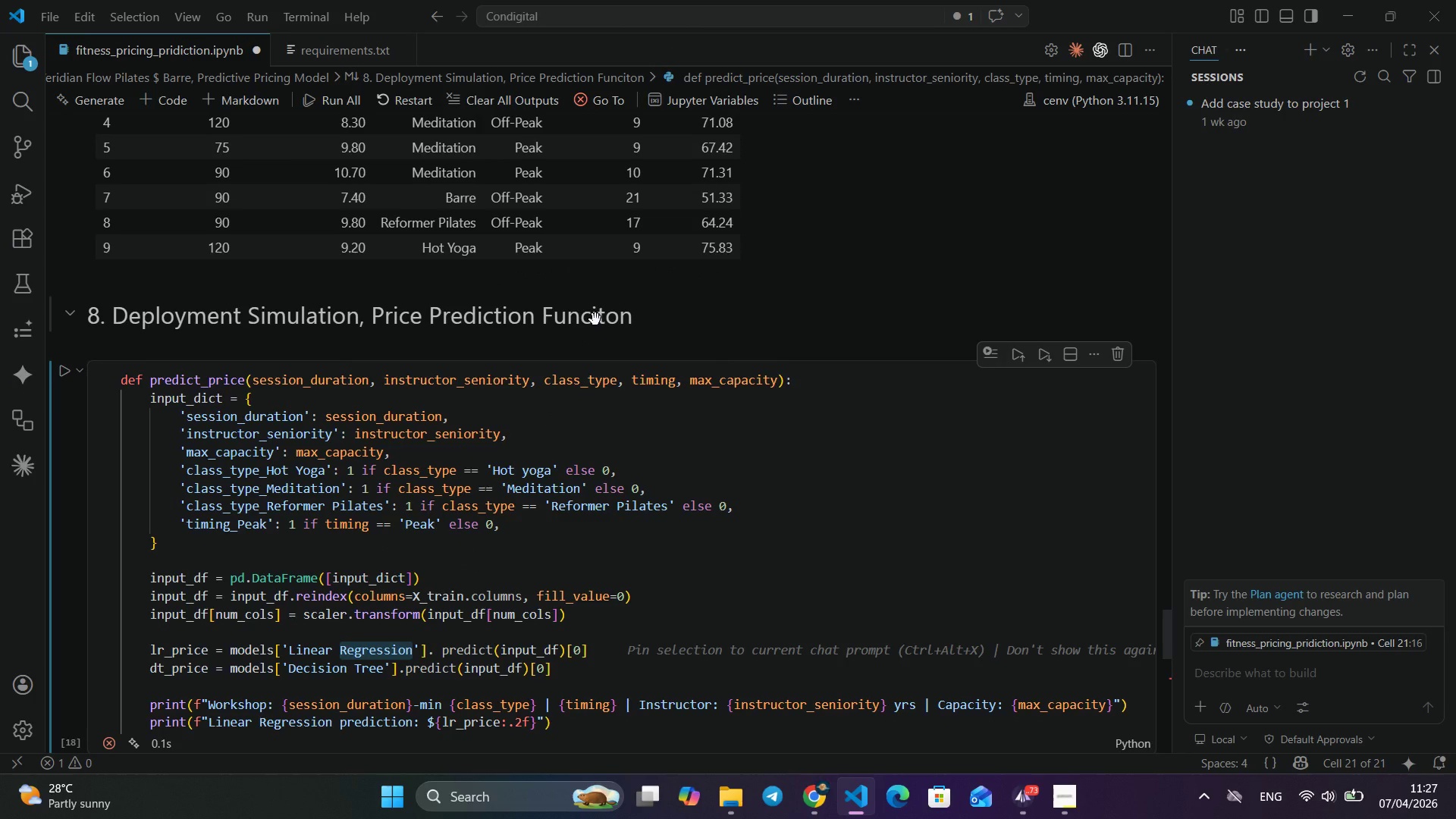 
left_click([592, 272])
 